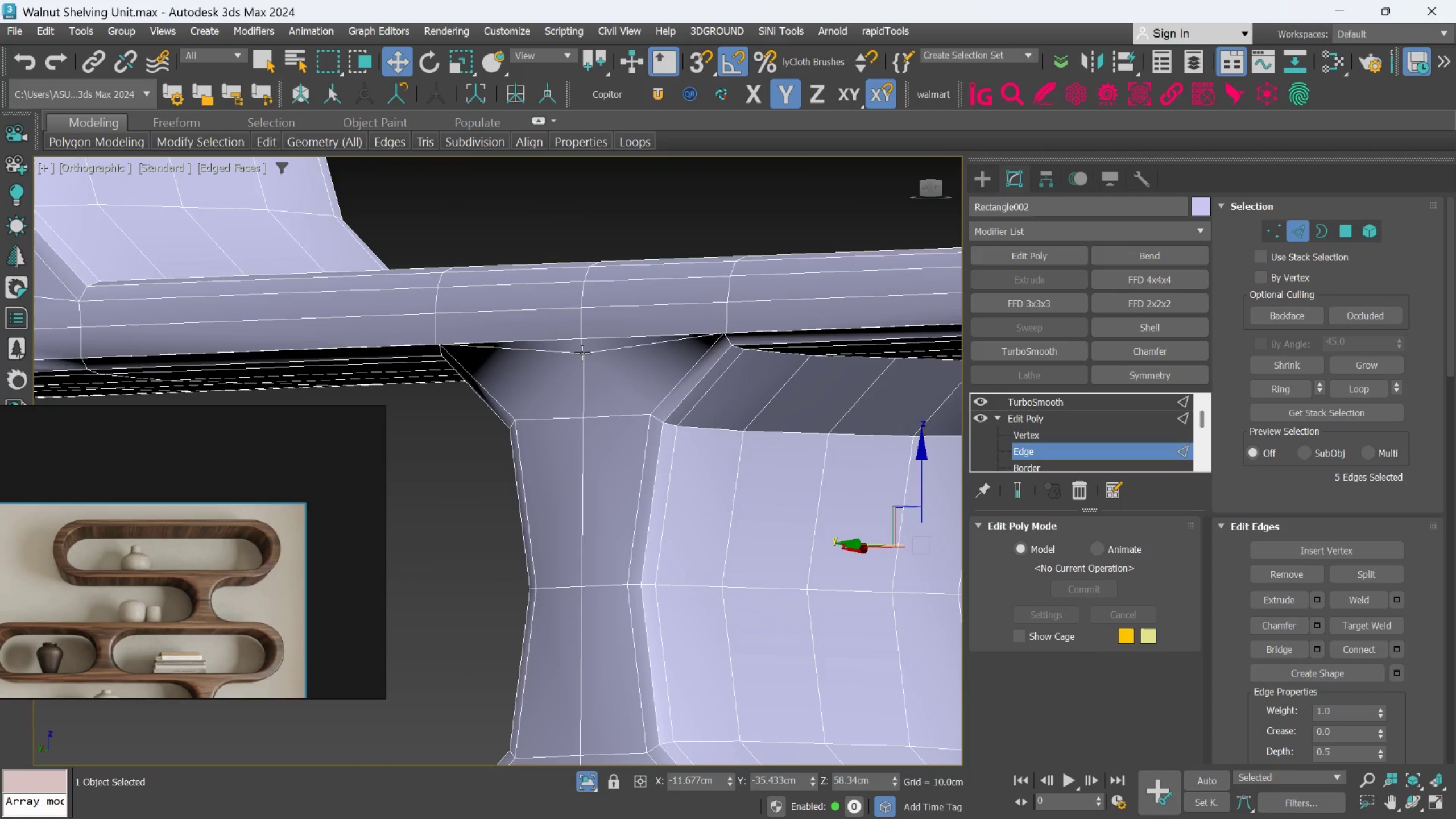 
hold_key(key=AltLeft, duration=0.72)
 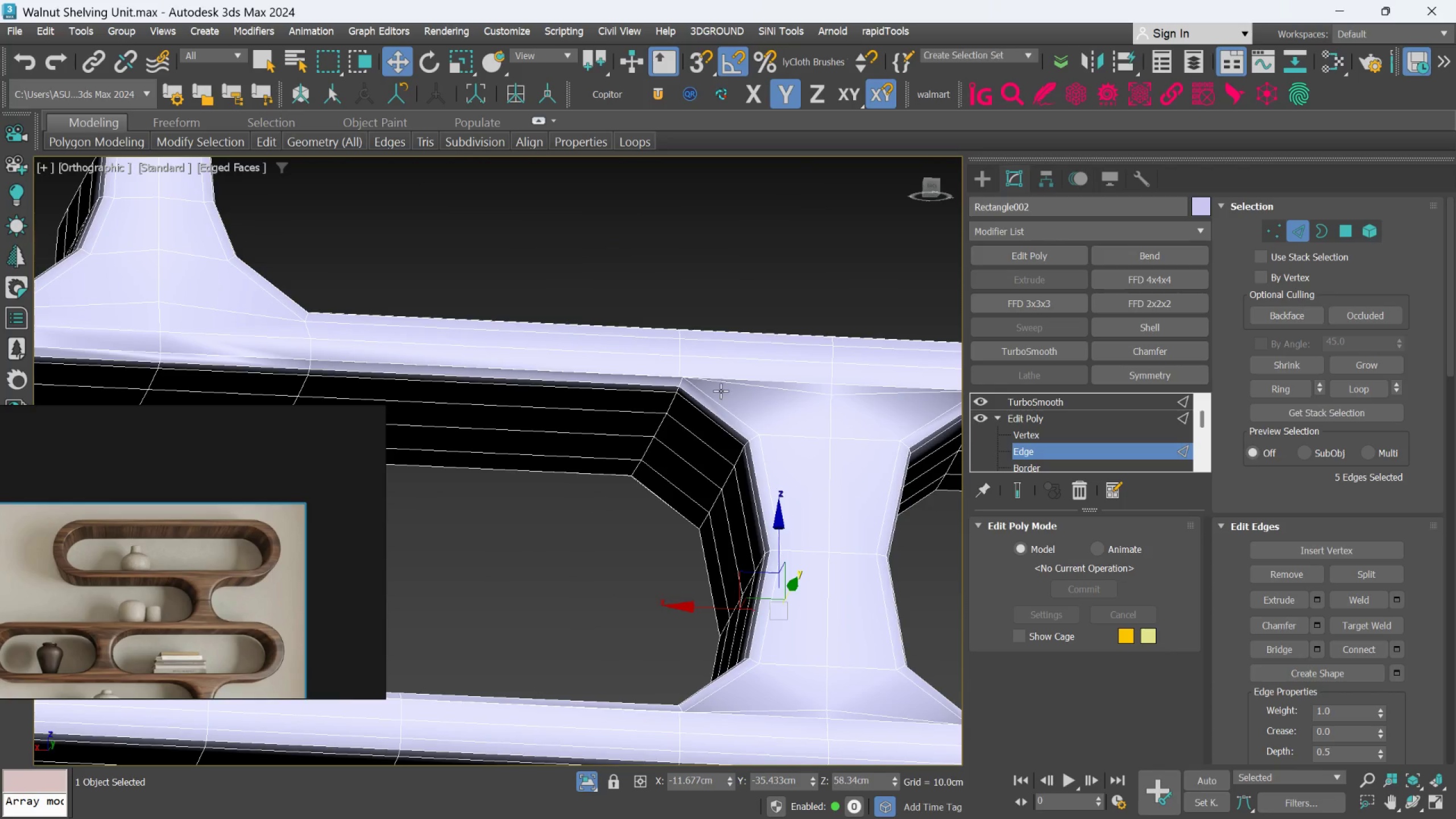 
scroll: coordinate [704, 381], scroll_direction: down, amount: 1.0
 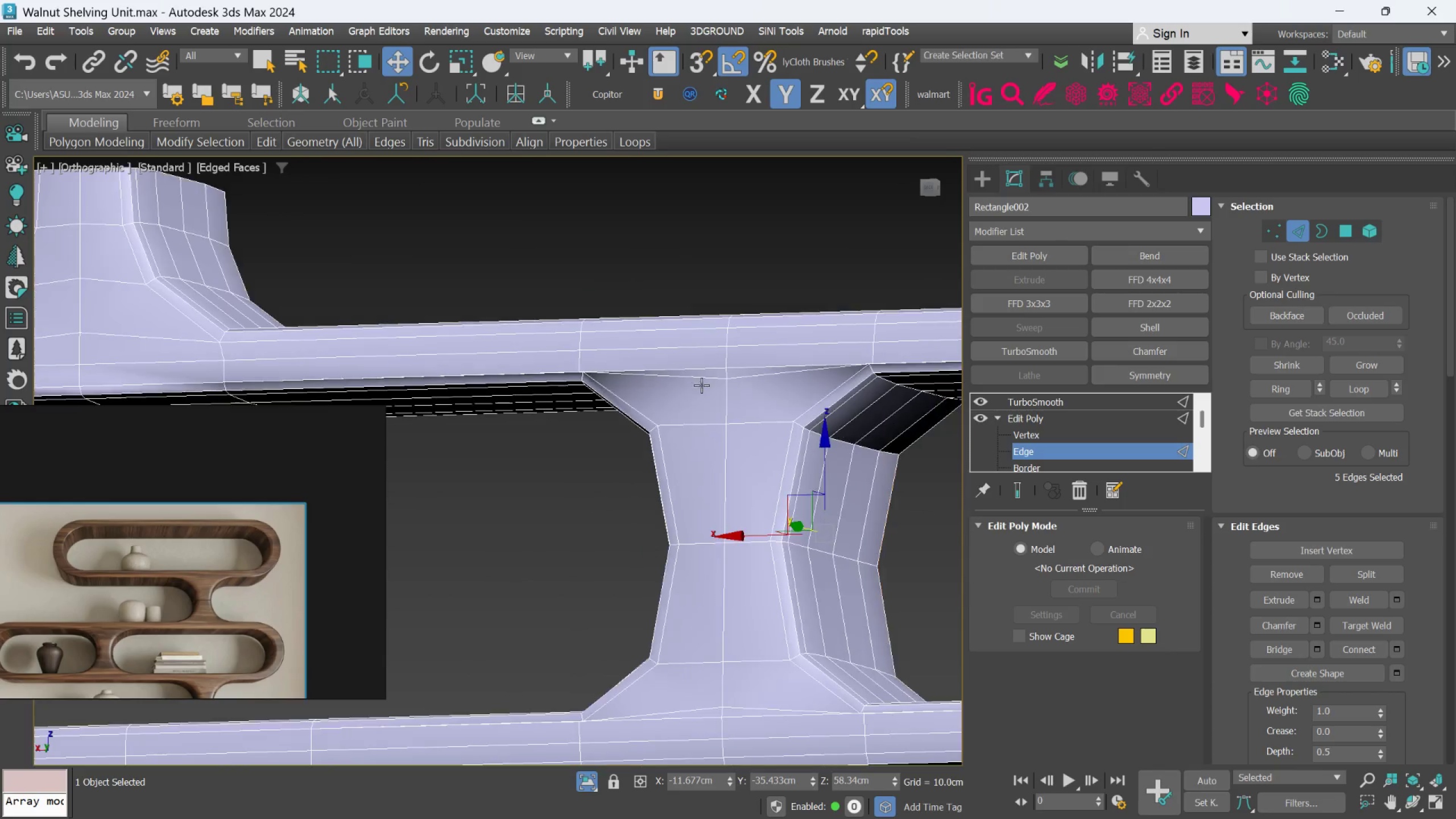 
hold_key(key=AltLeft, duration=0.39)
 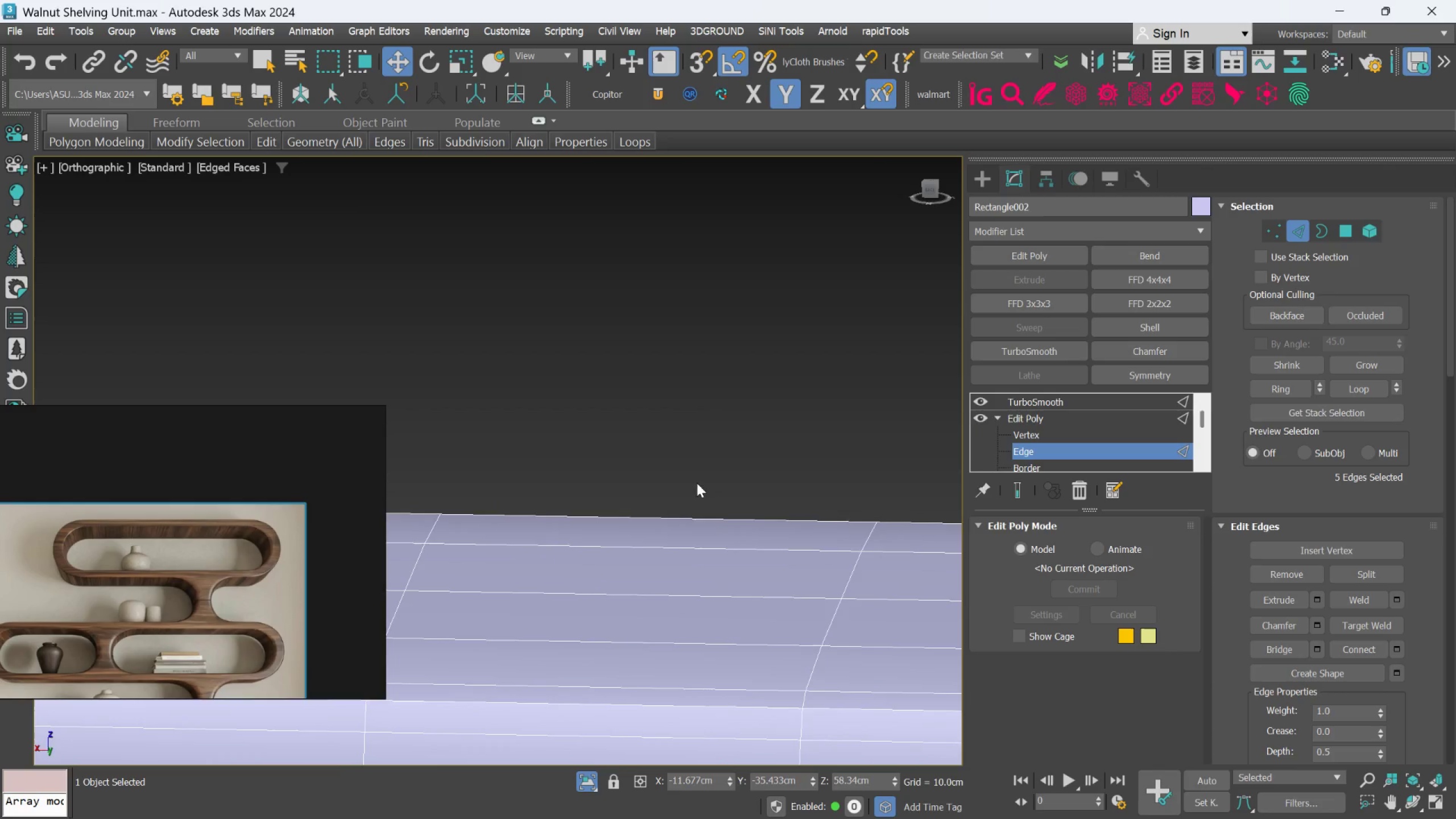 
scroll: coordinate [728, 373], scroll_direction: up, amount: 3.0
 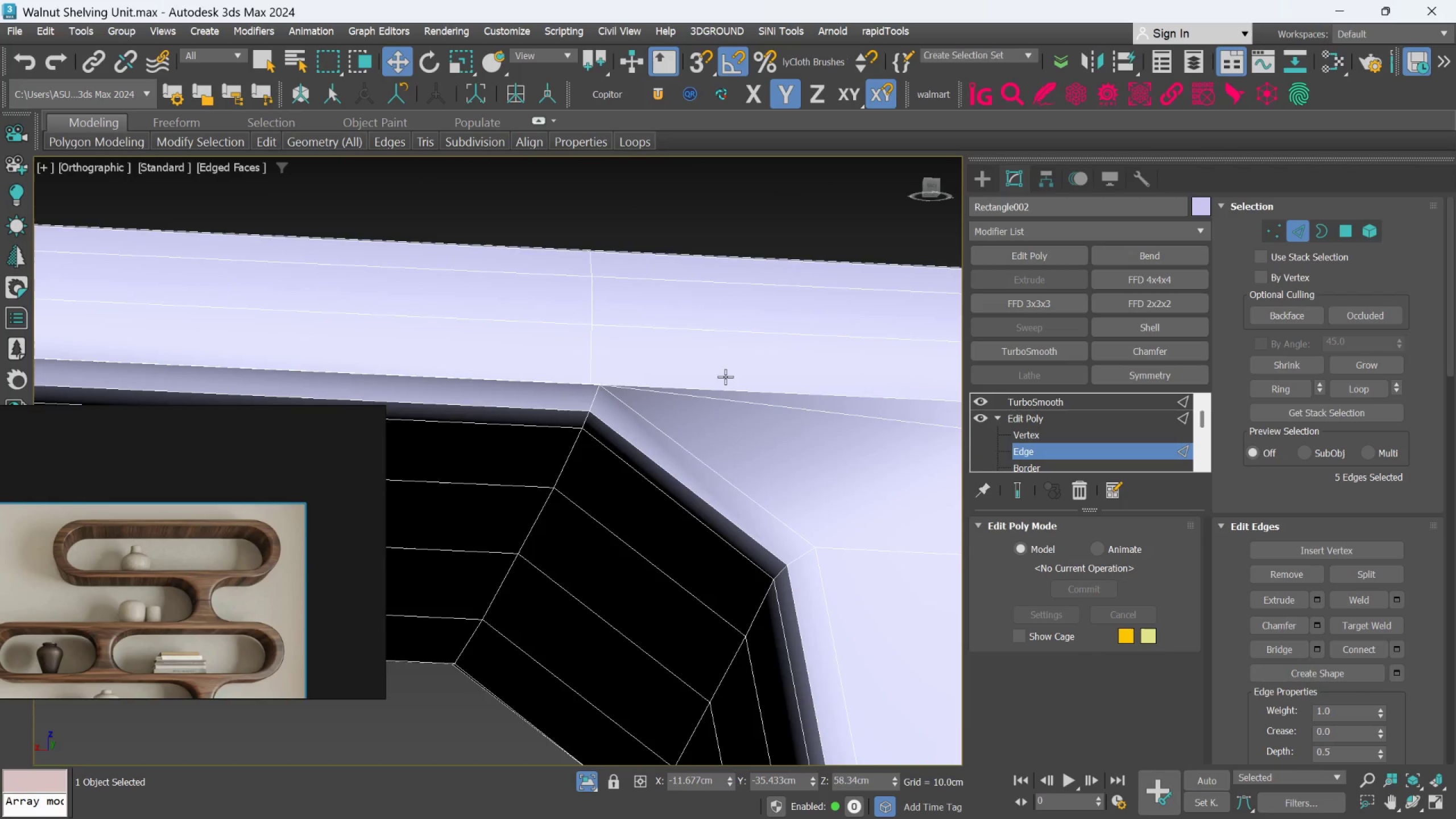 
scroll: coordinate [715, 538], scroll_direction: down, amount: 3.0
 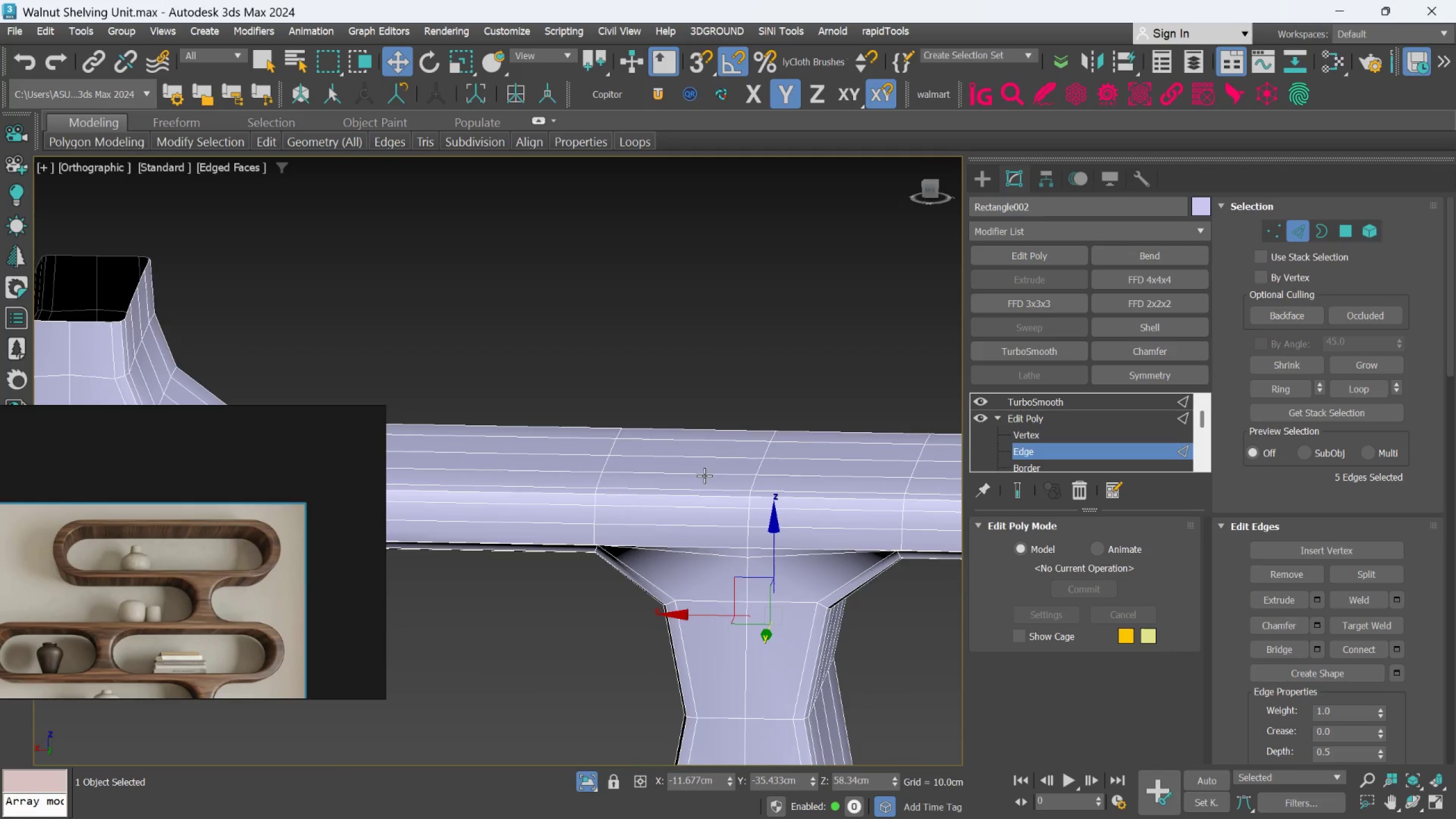 
key(Control+Z)
 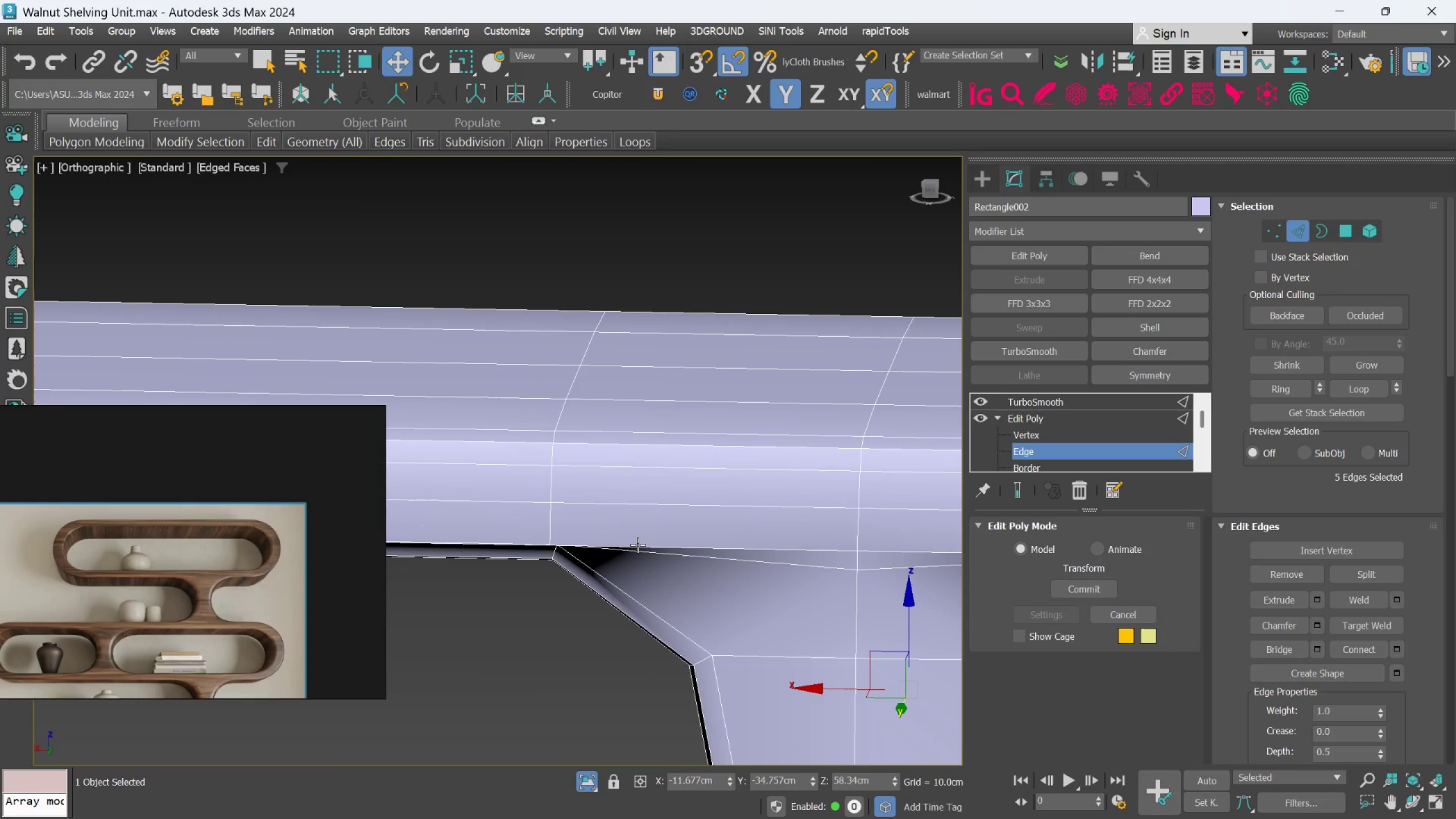 
scroll: coordinate [638, 545], scroll_direction: up, amount: 2.0
 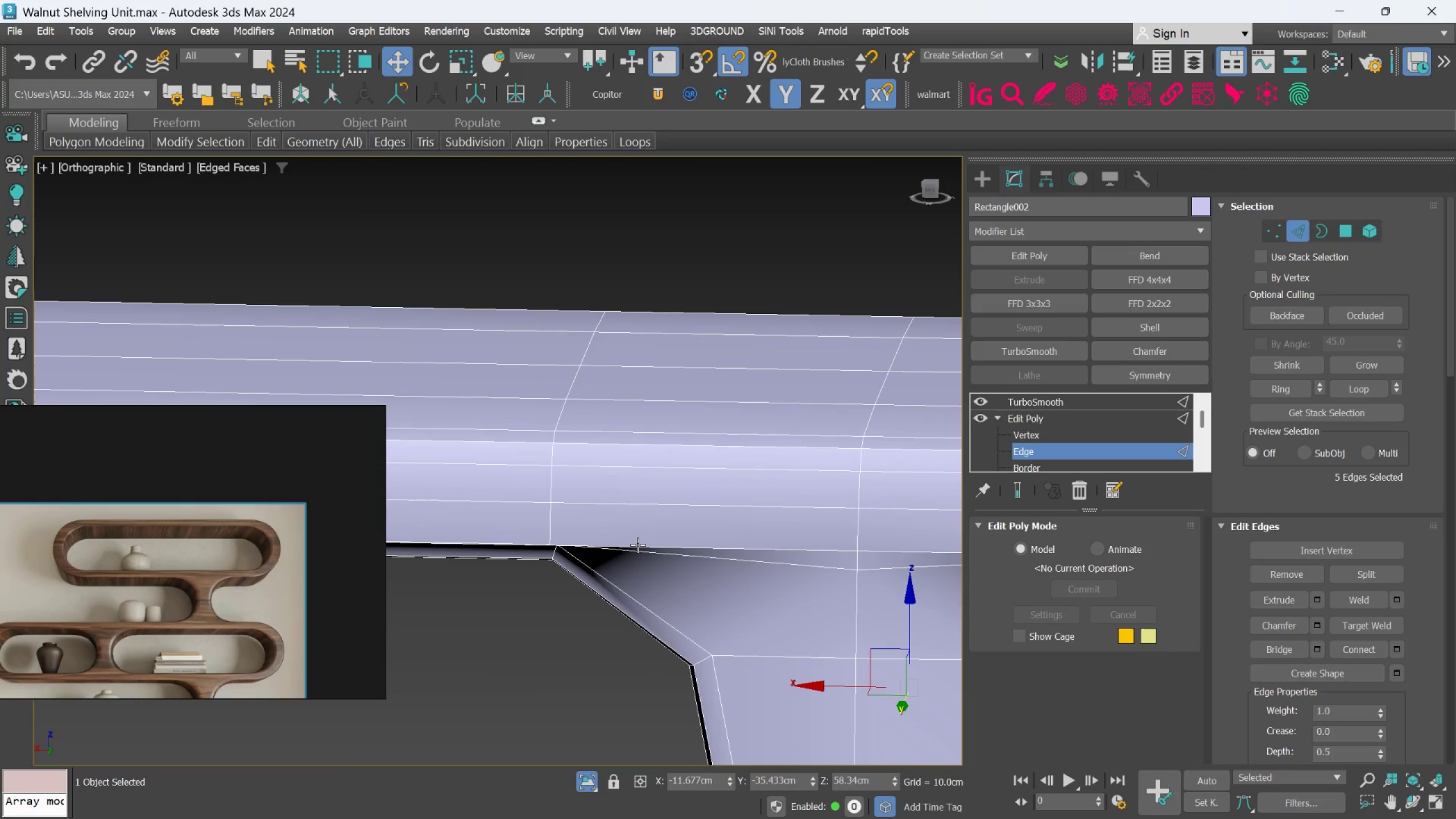 
key(Control+Z)
 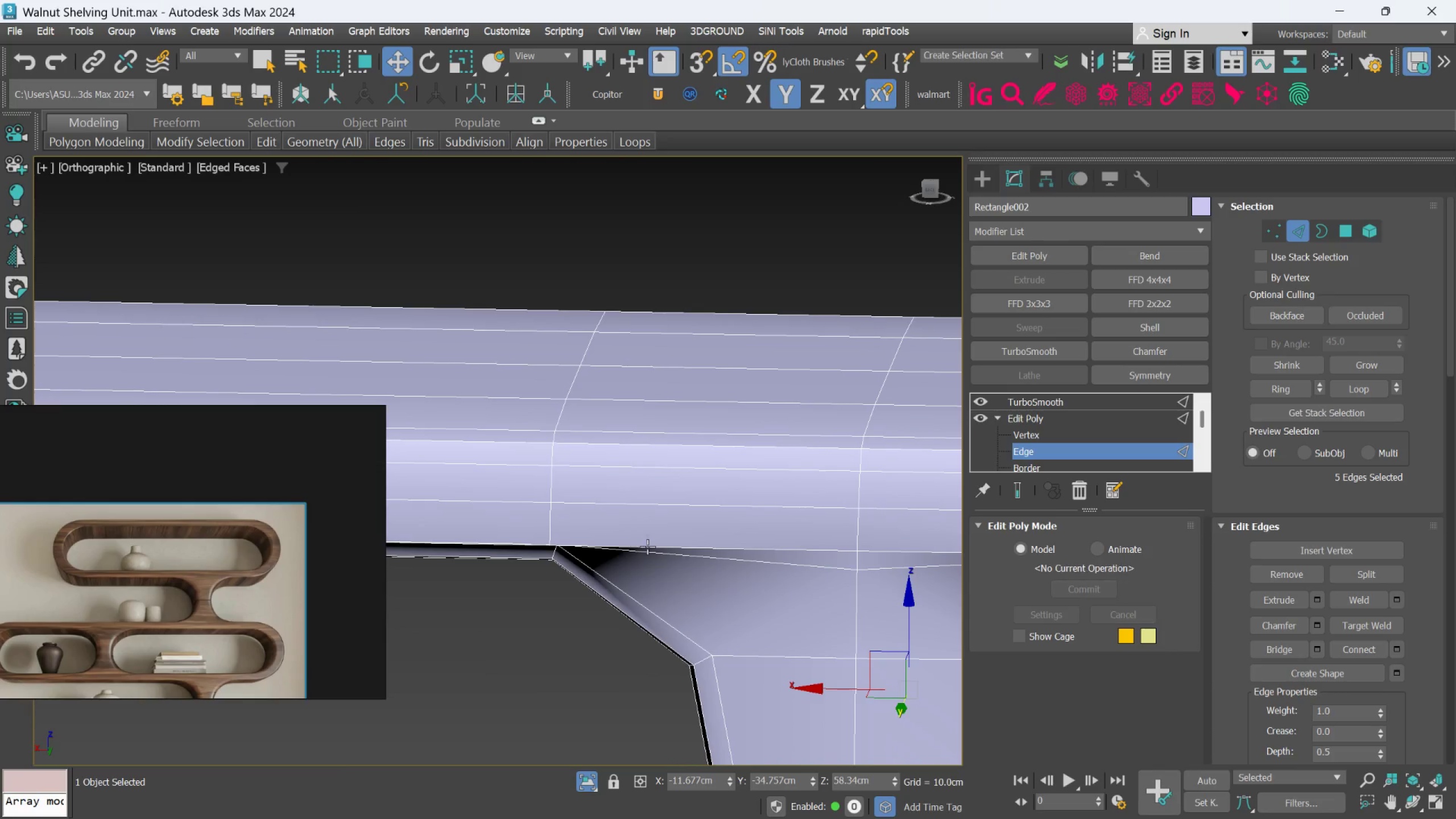 
key(Control+Z)
 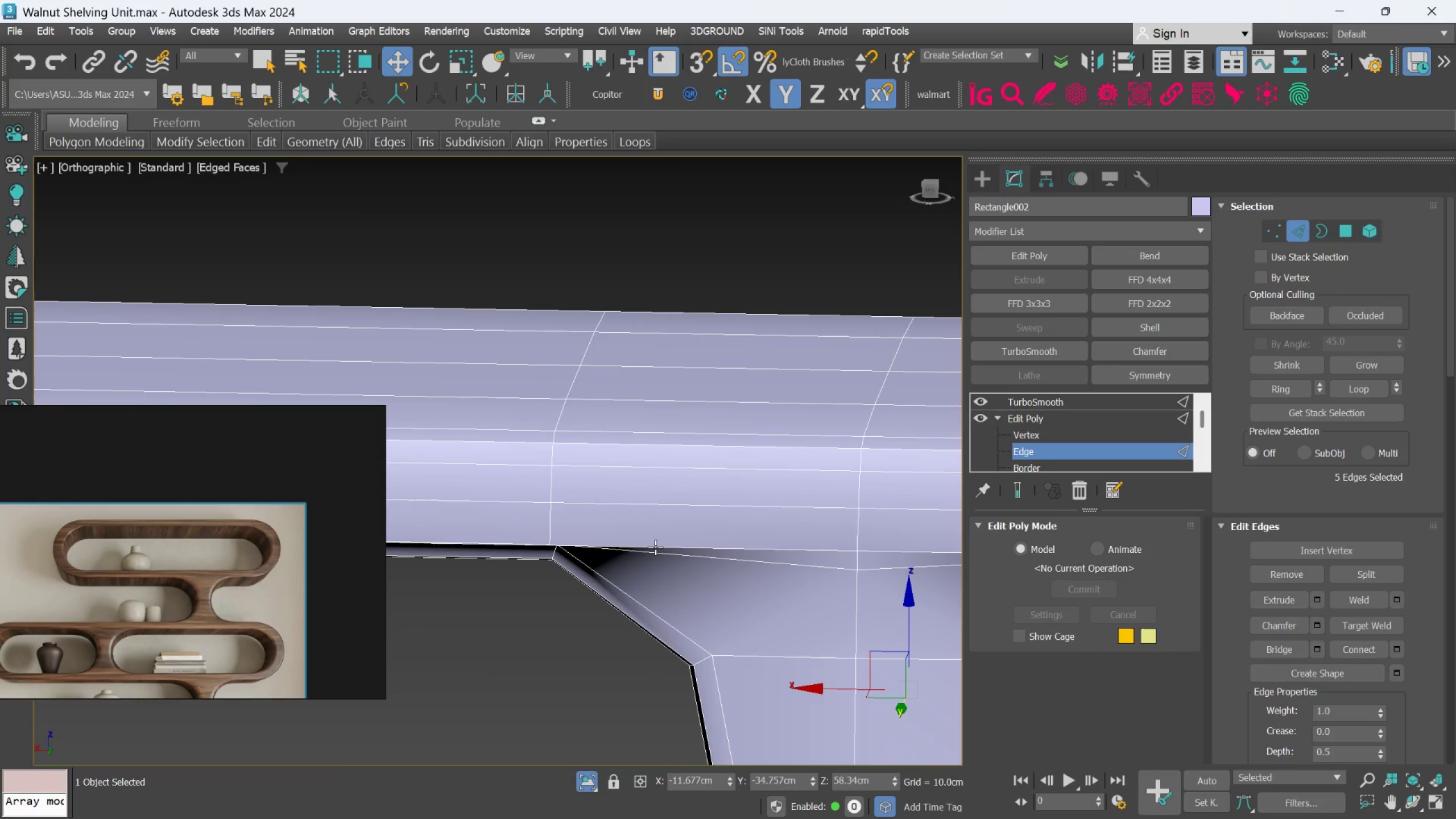 
key(Control+Z)
 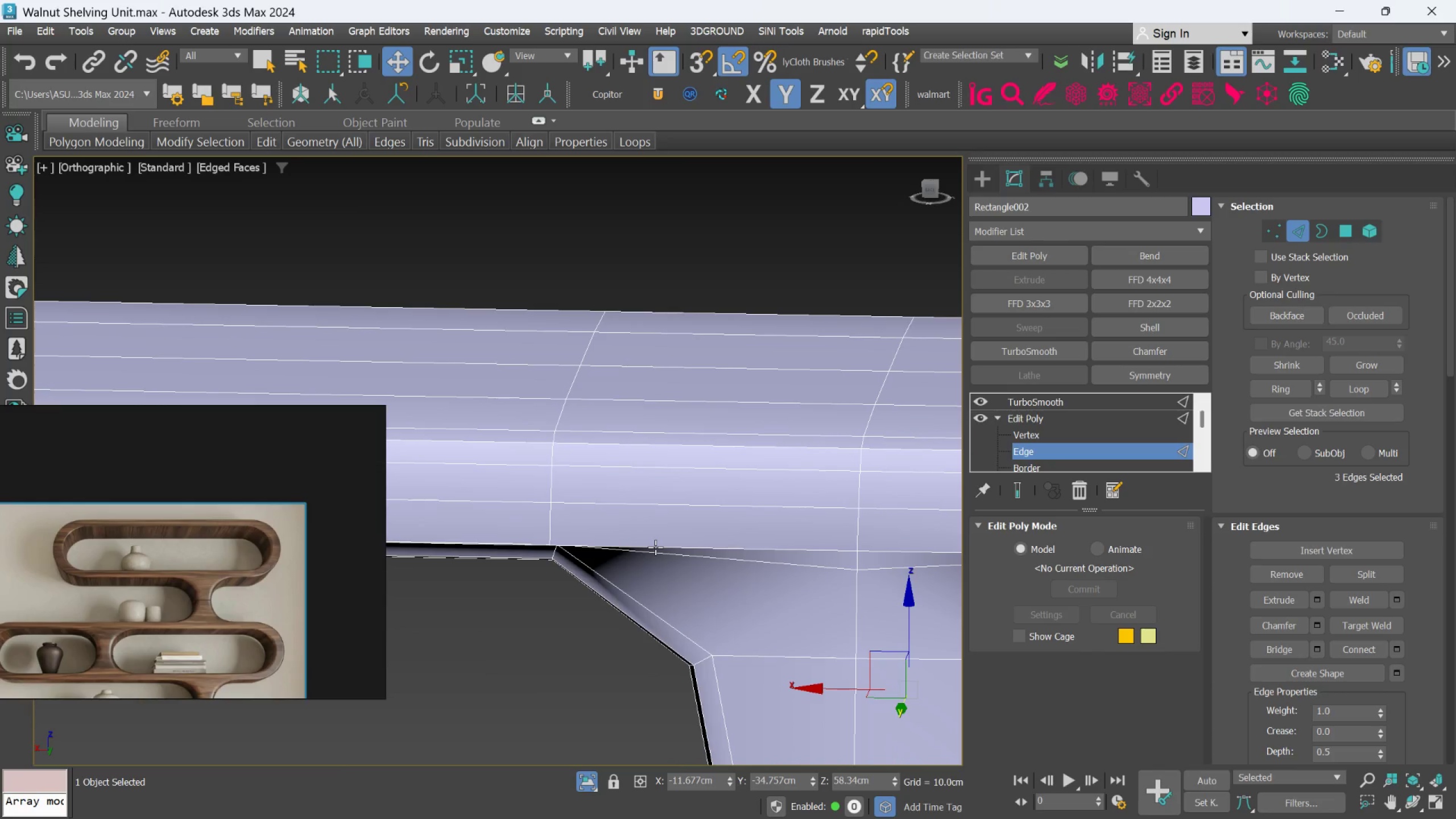 
key(Control+Z)
 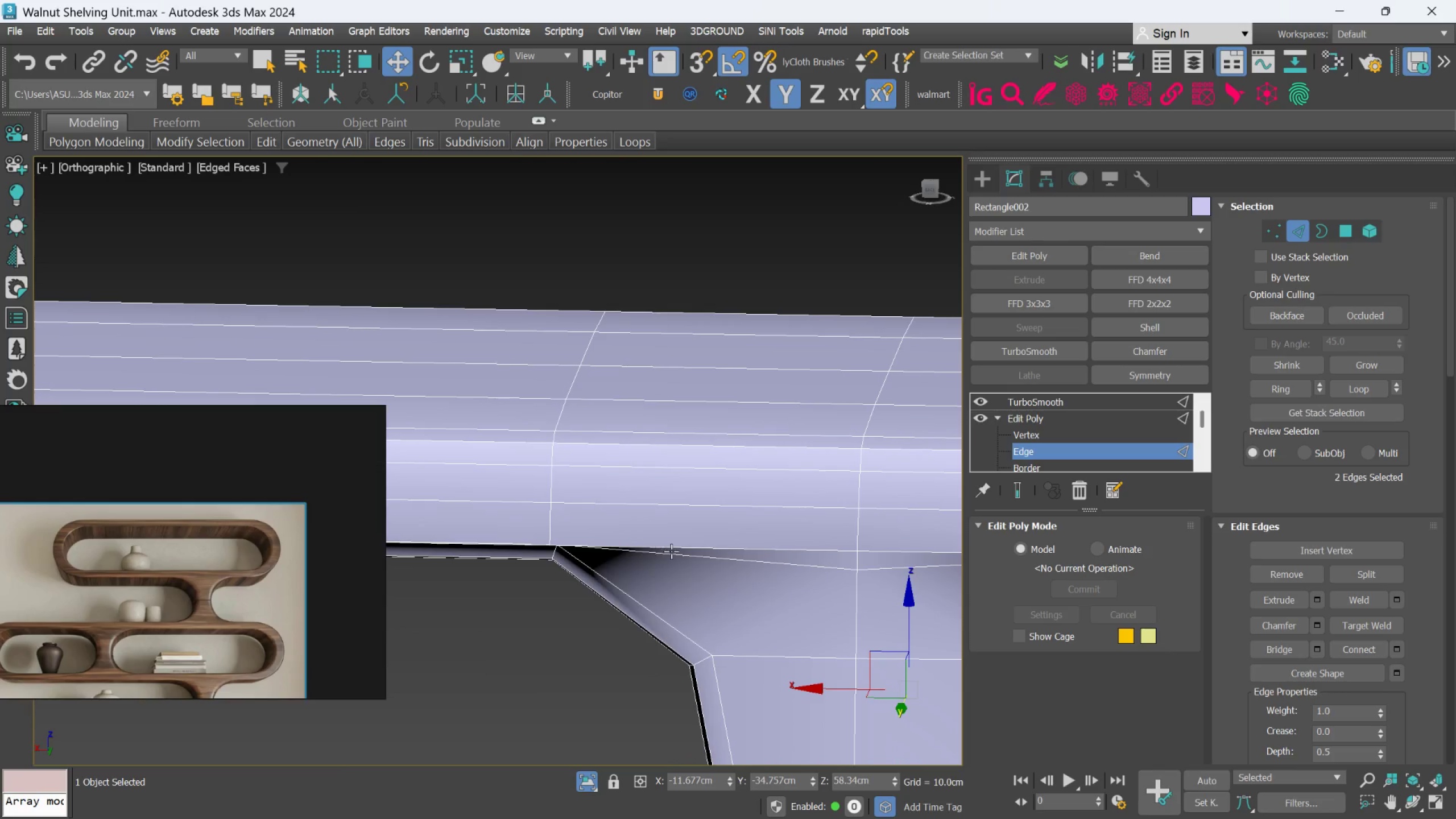 
key(Control+Z)
 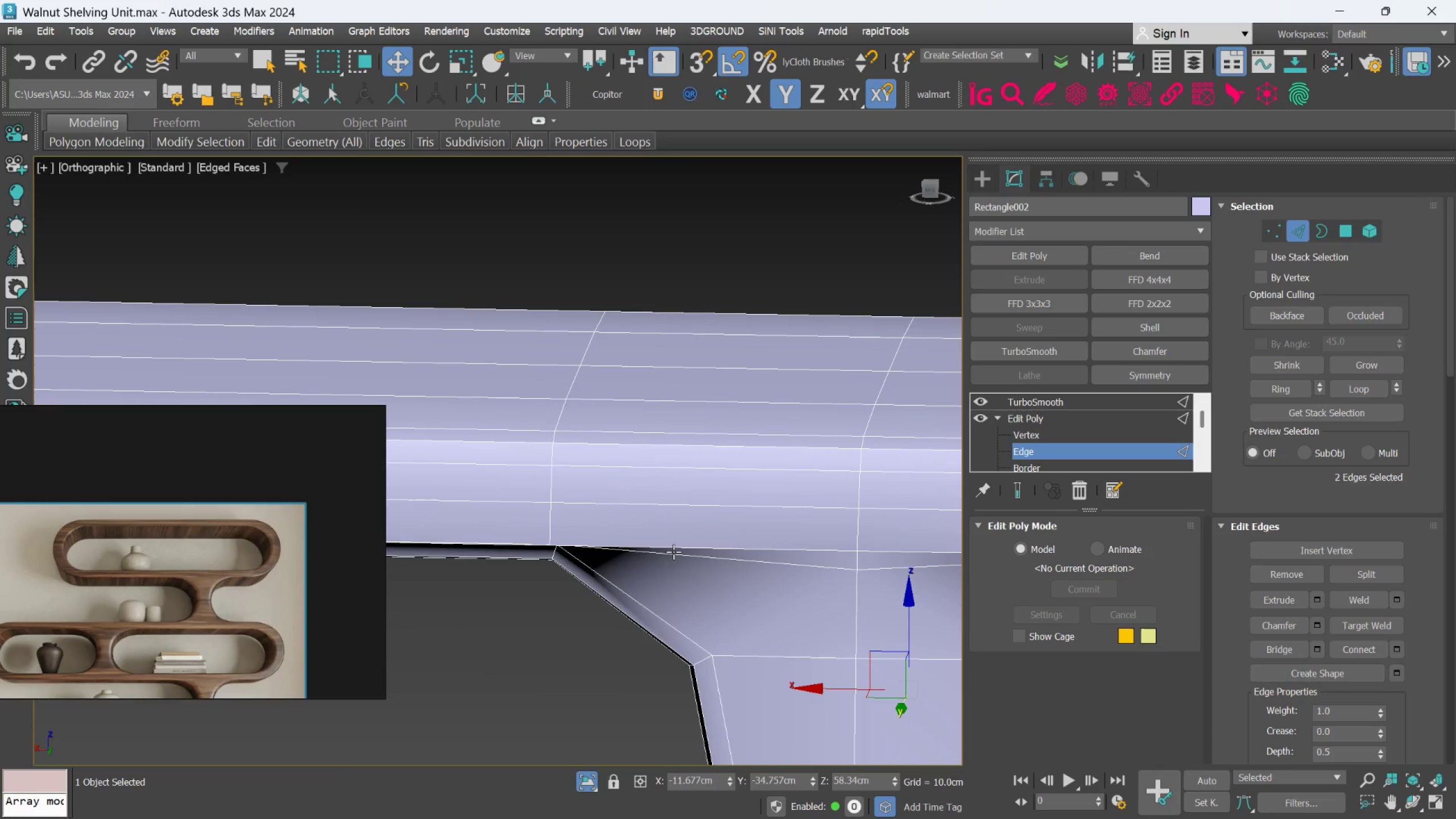 
key(Control+Z)
 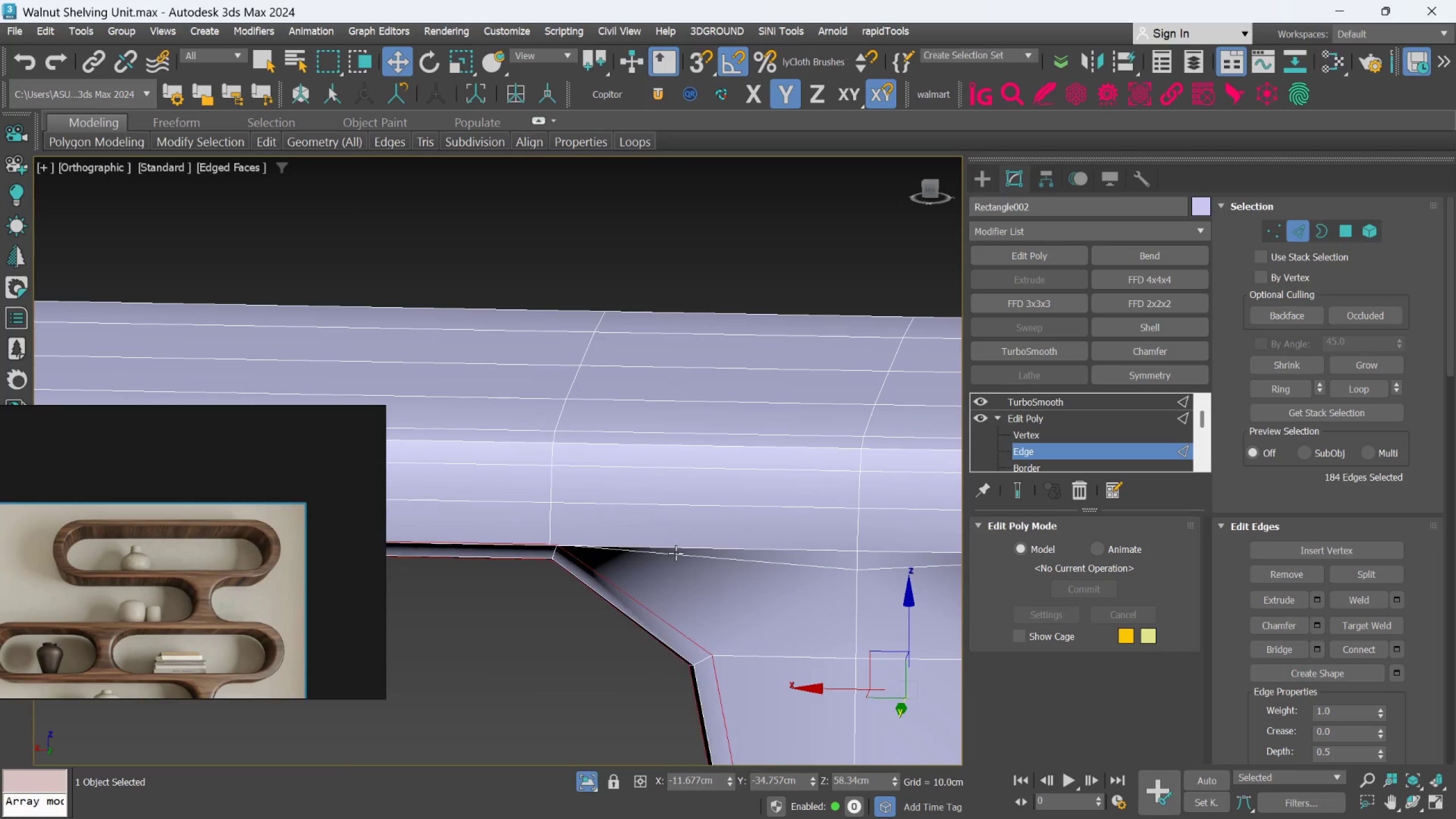 
key(Control+Z)
 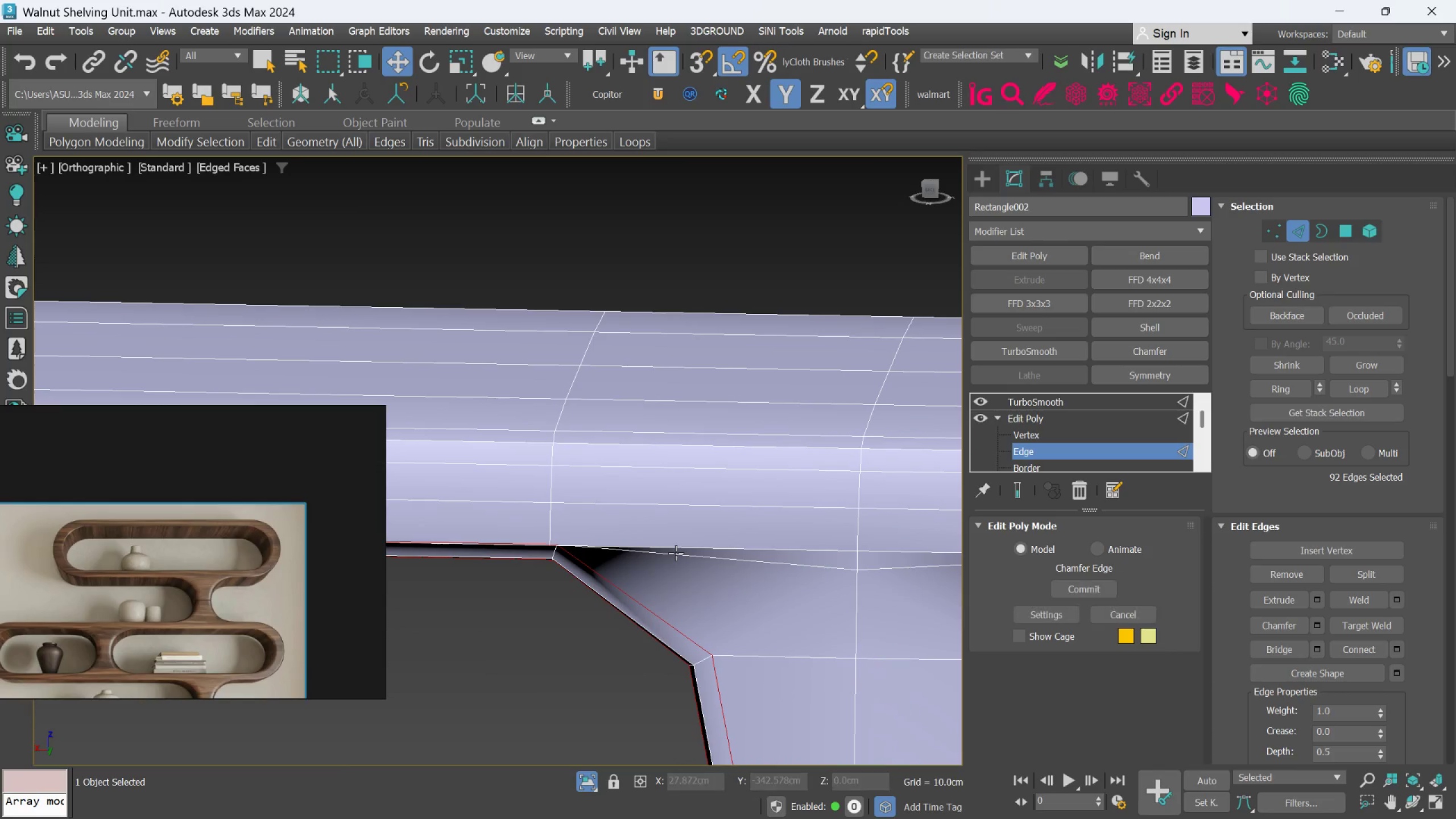 
key(Control+Z)
 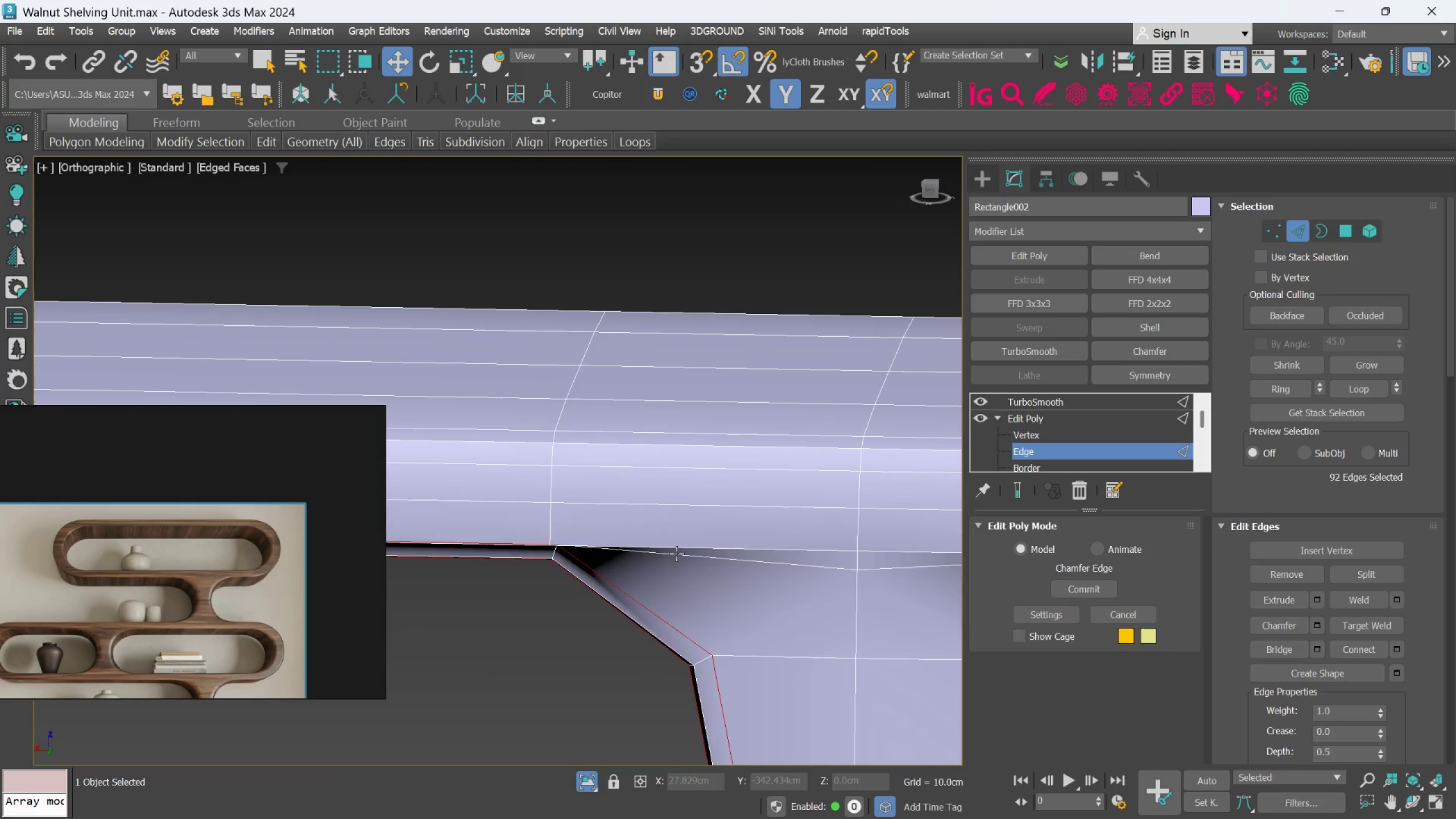 
key(Control+Z)
 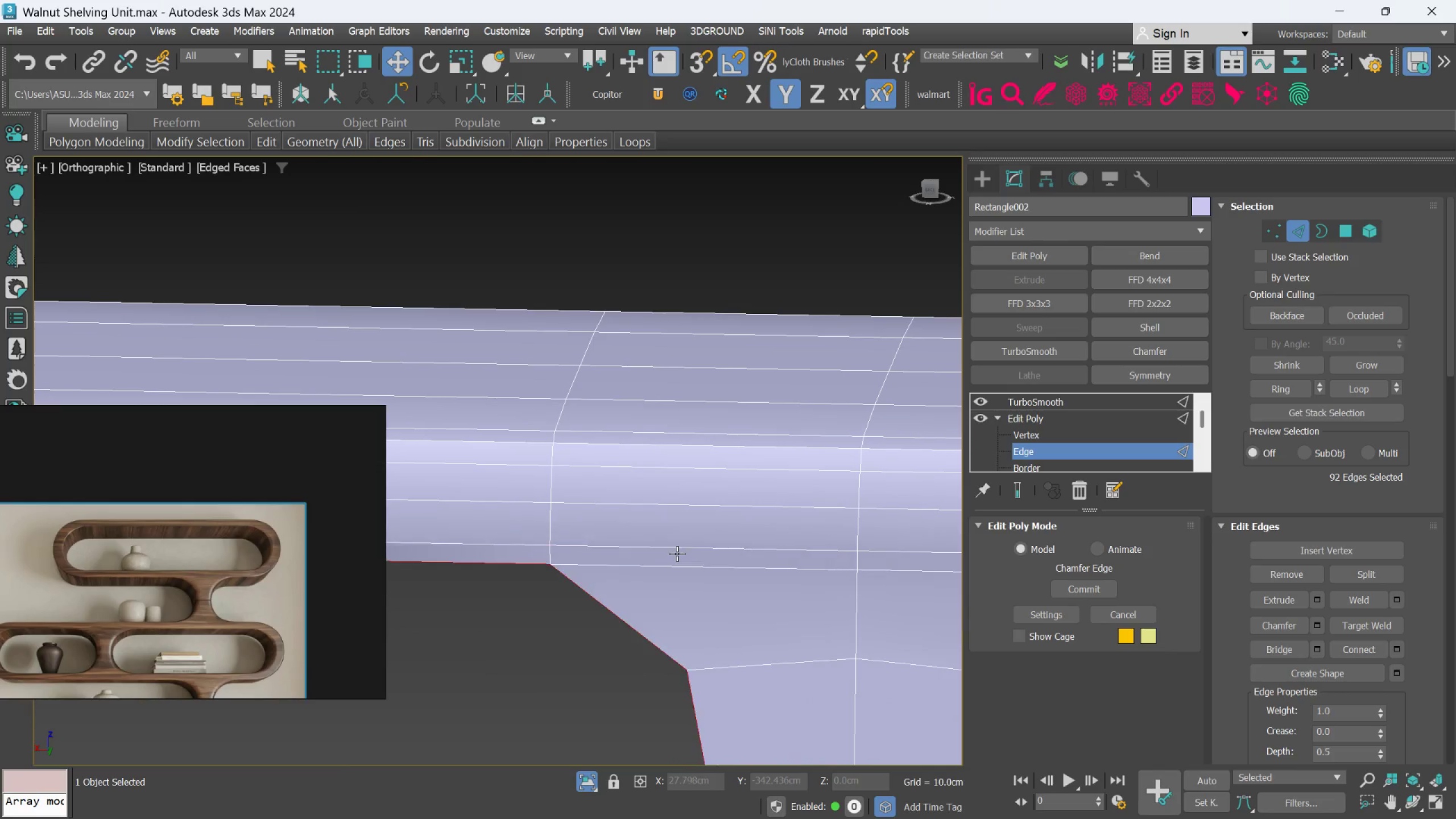 
key(Control+Z)
 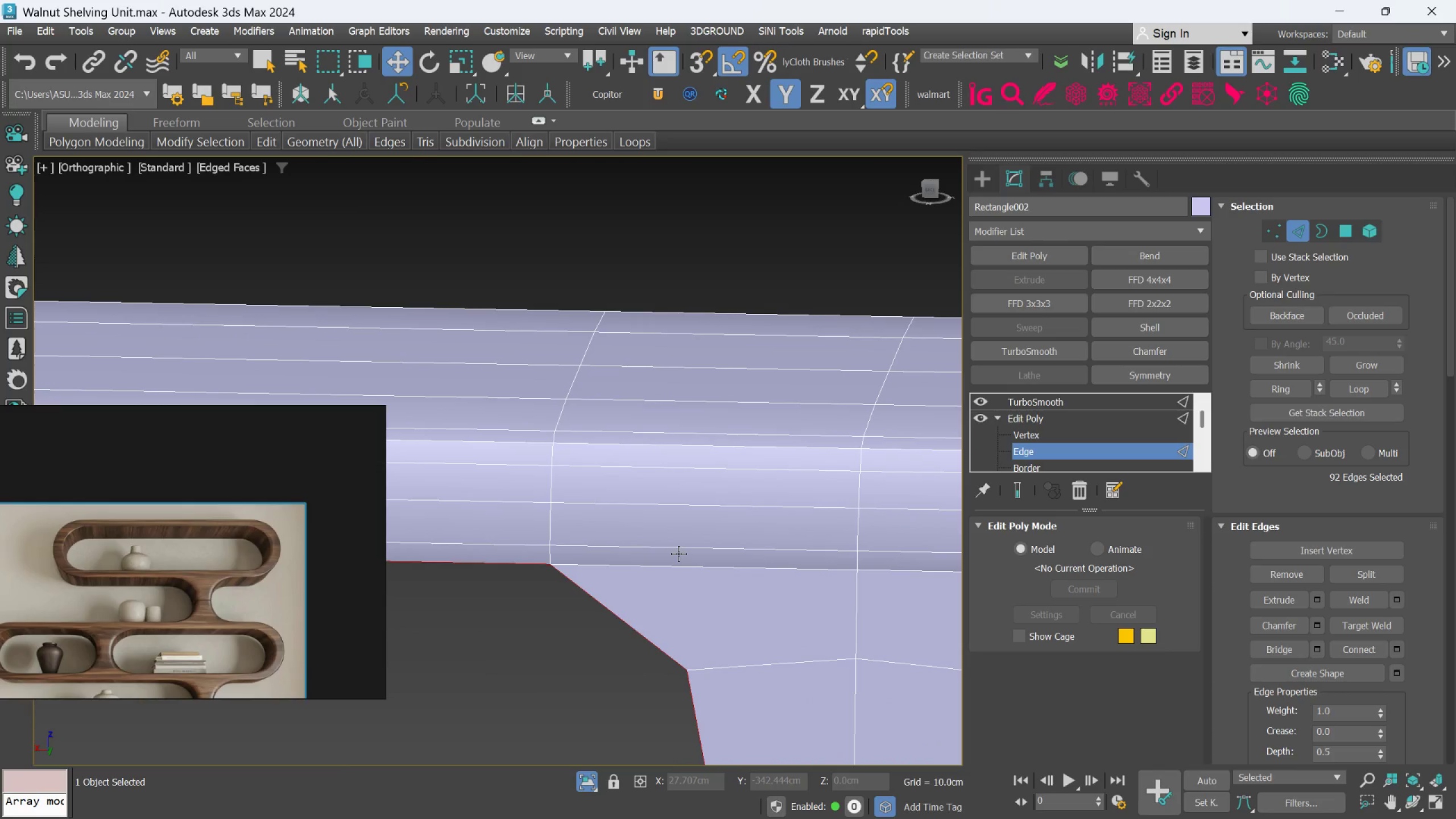 
hold_key(key=AltLeft, duration=0.59)
 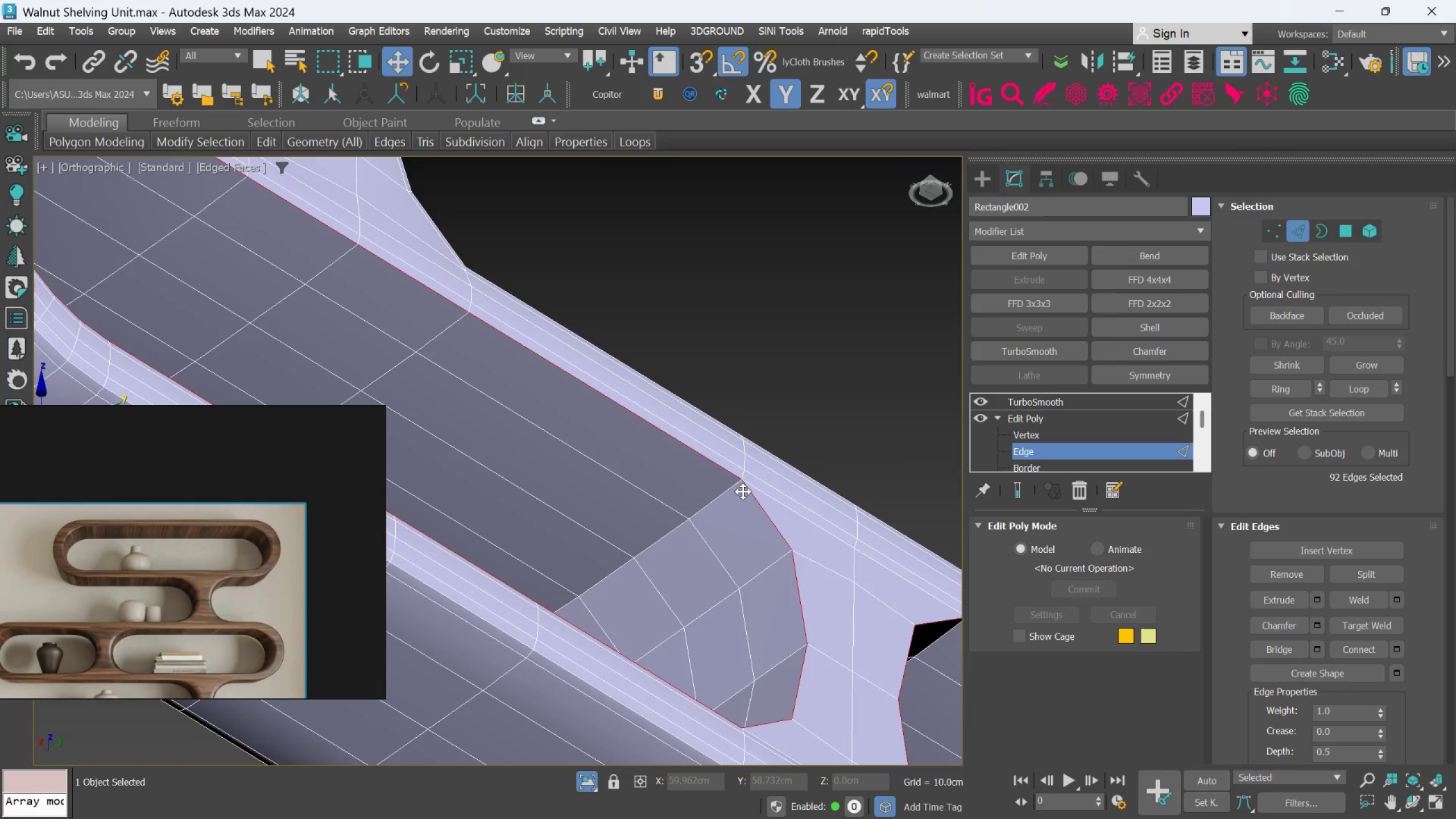 
scroll: coordinate [679, 556], scroll_direction: down, amount: 2.0
 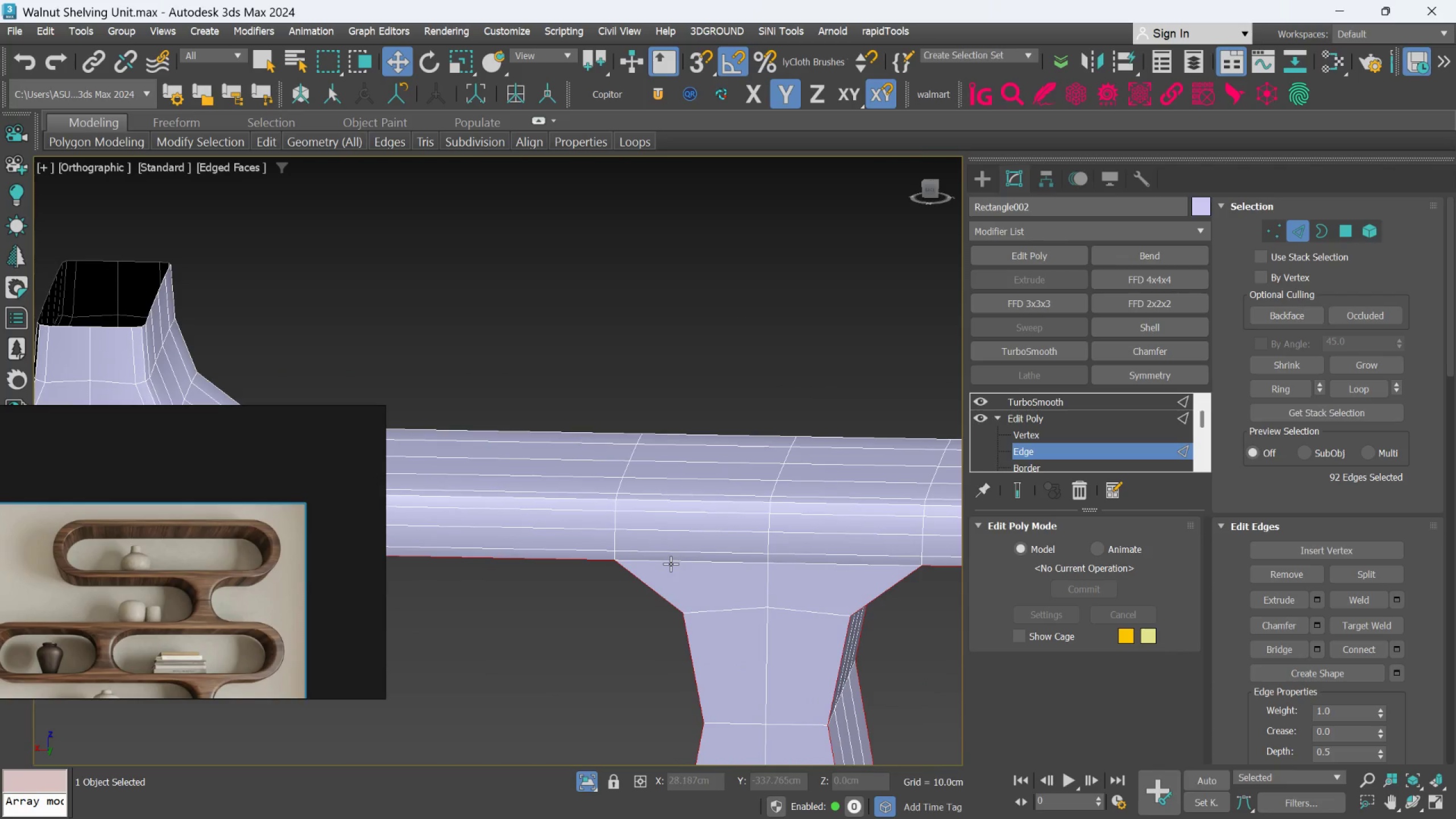 
hold_key(key=AltLeft, duration=0.5)
 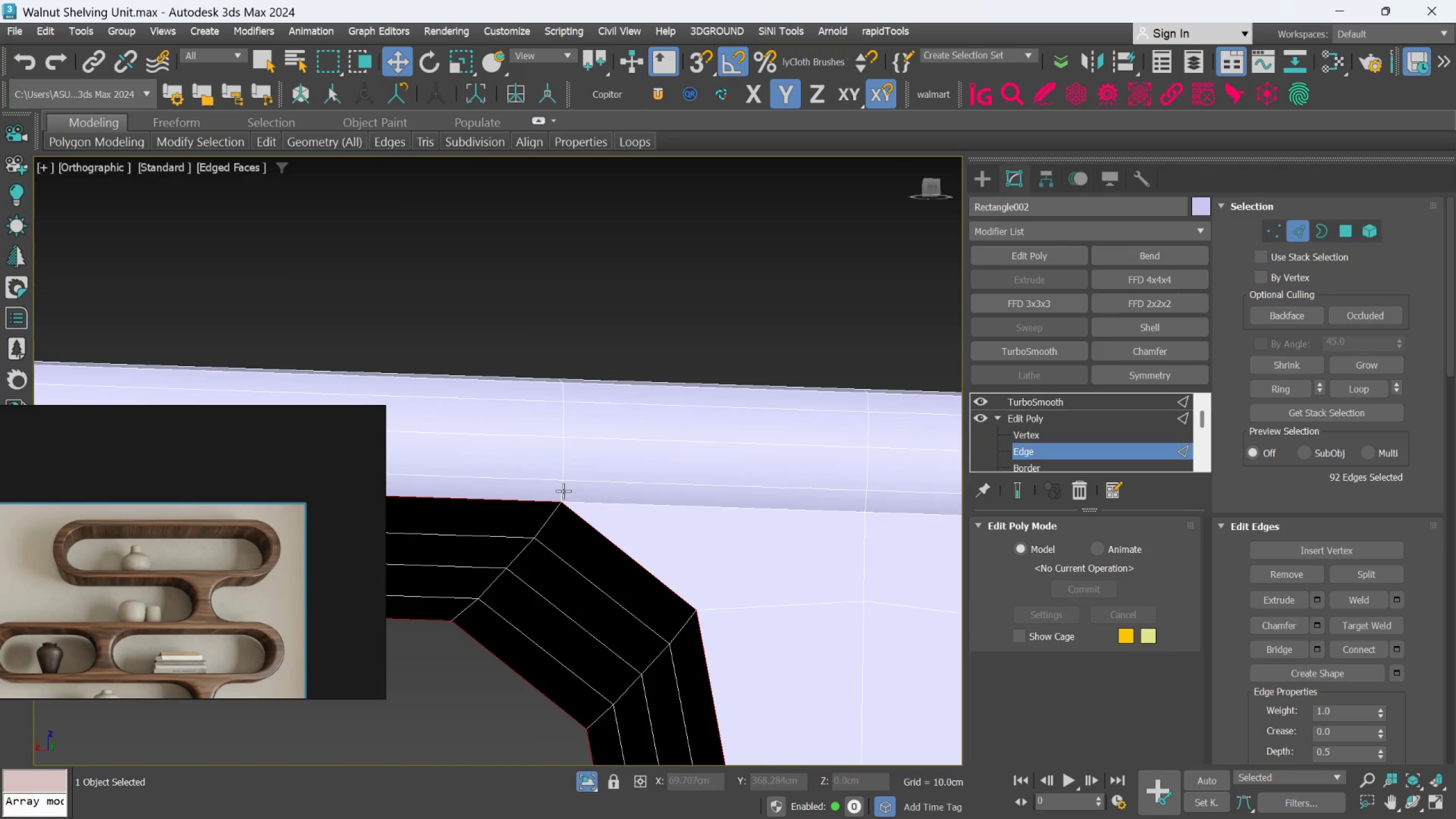 
scroll: coordinate [752, 491], scroll_direction: up, amount: 2.0
 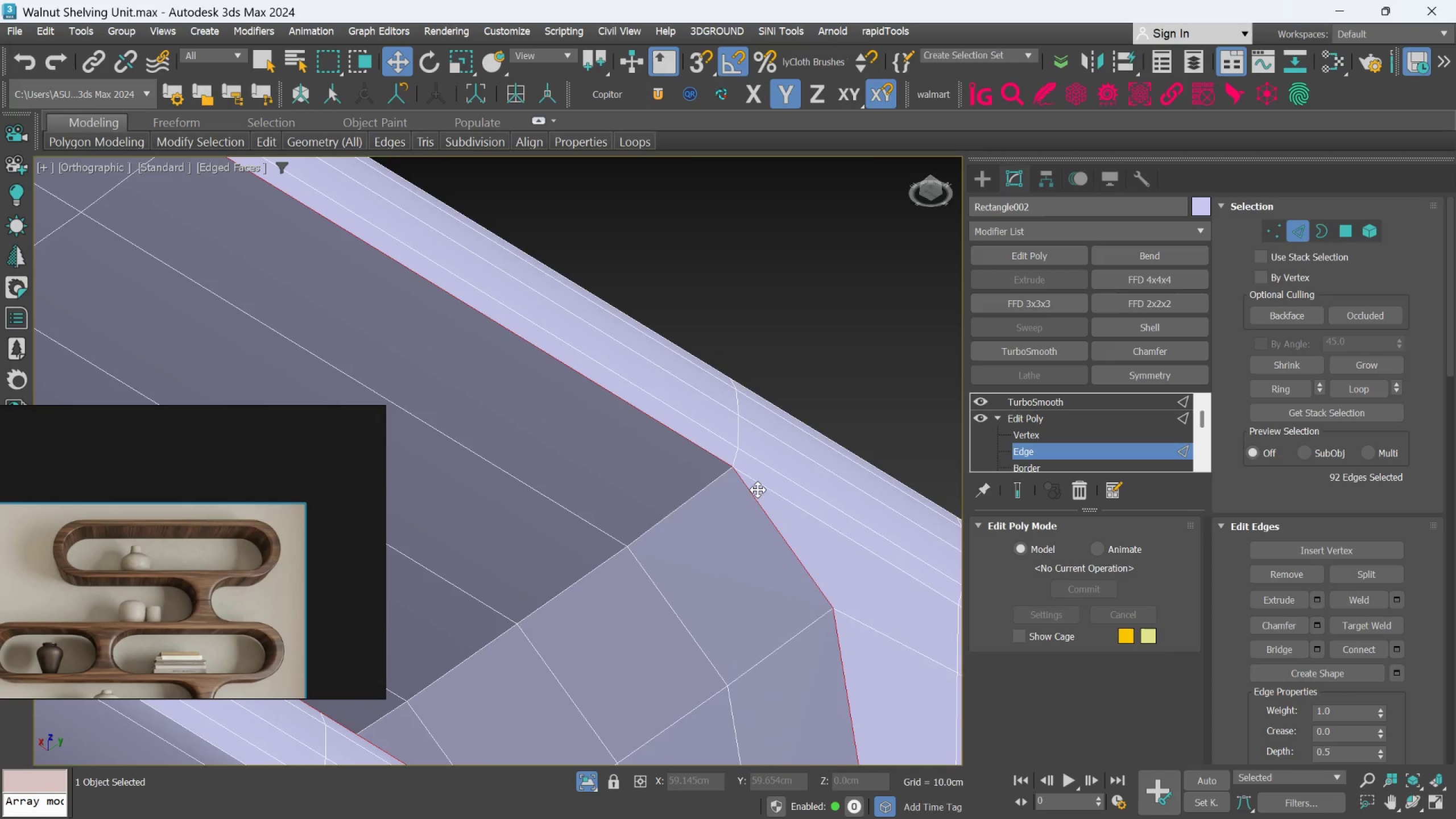 
hold_key(key=AltLeft, duration=1.33)
 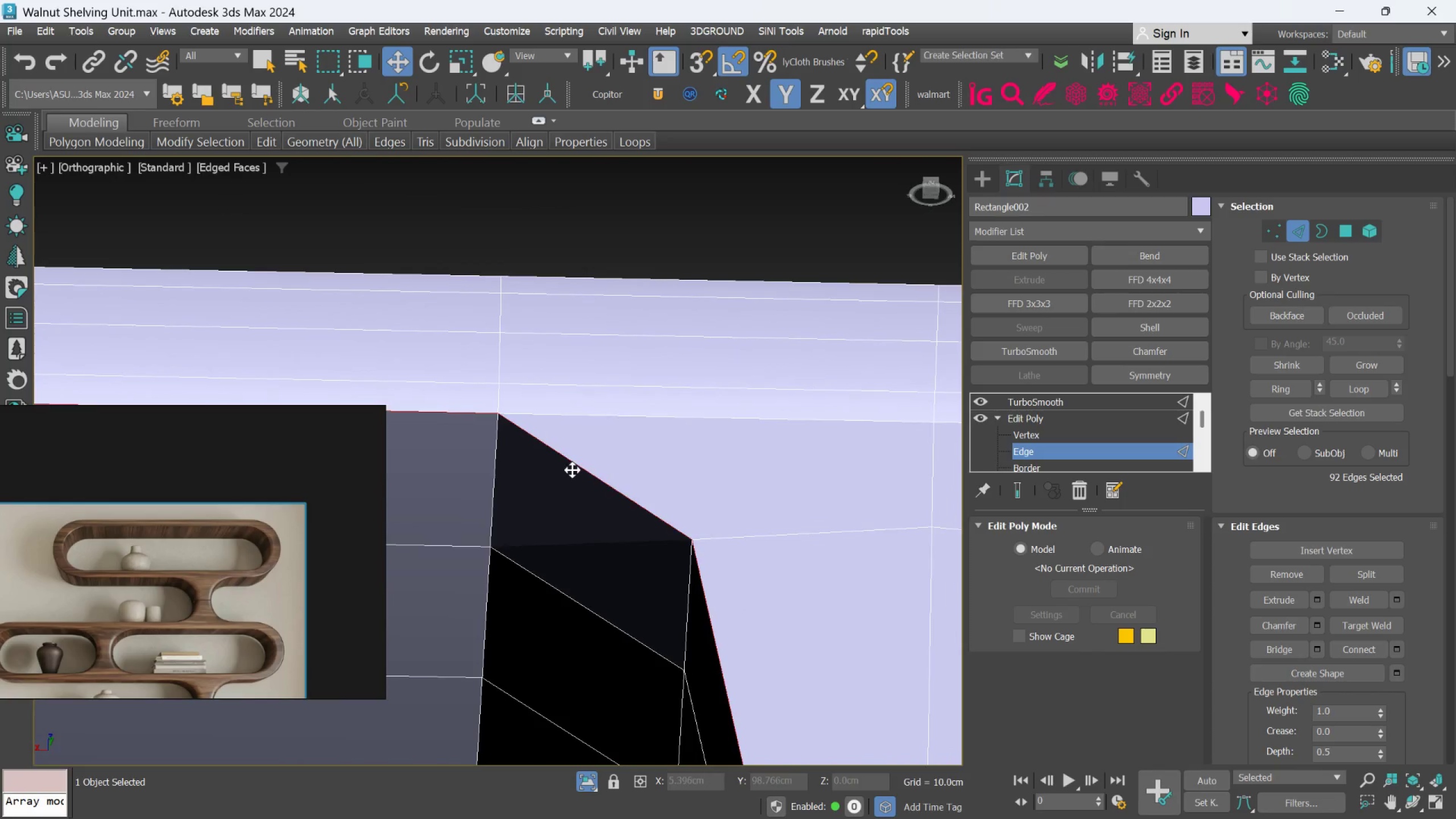 
scroll: coordinate [560, 499], scroll_direction: up, amount: 1.0
 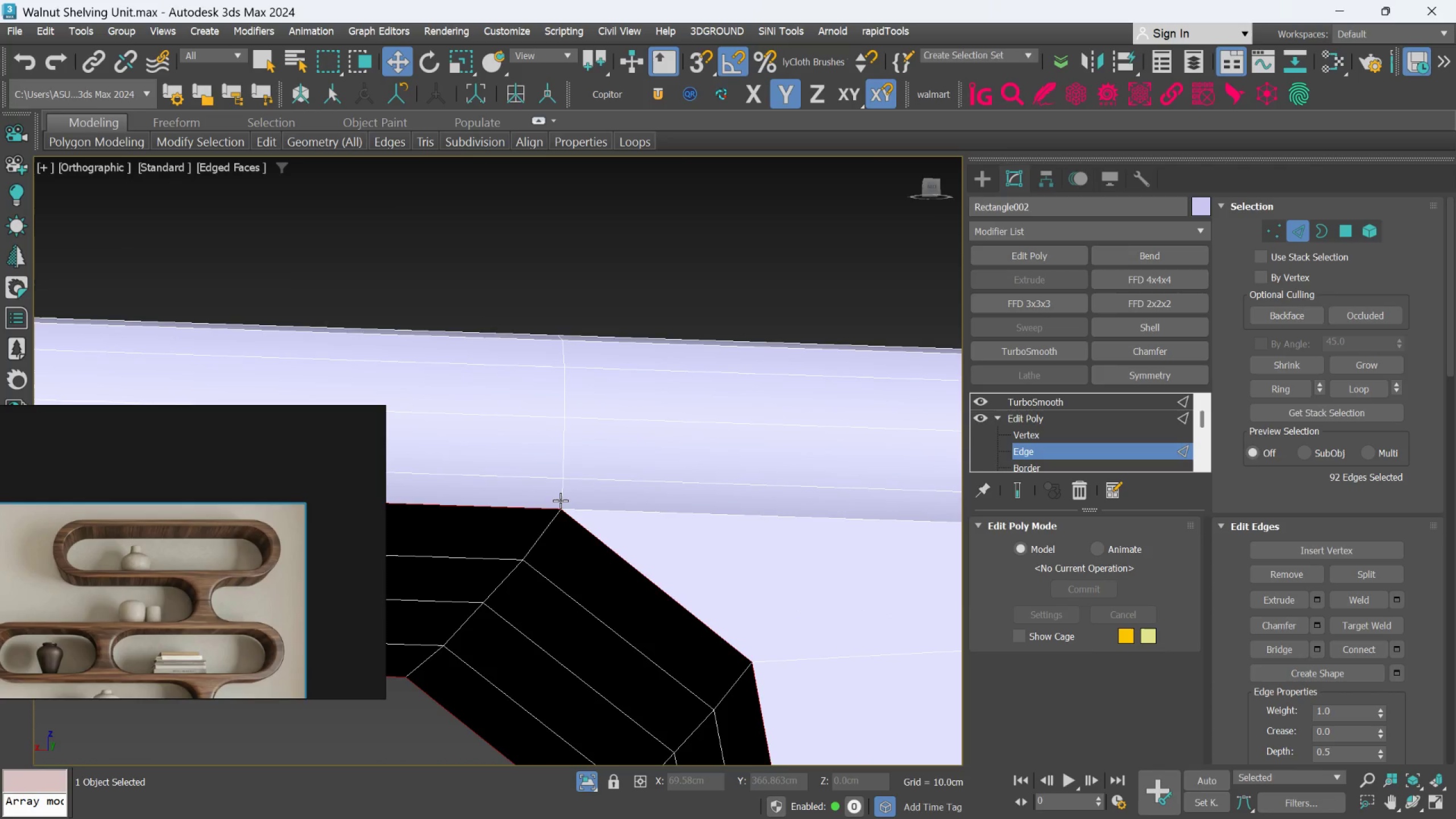 
hold_key(key=AltLeft, duration=0.88)
 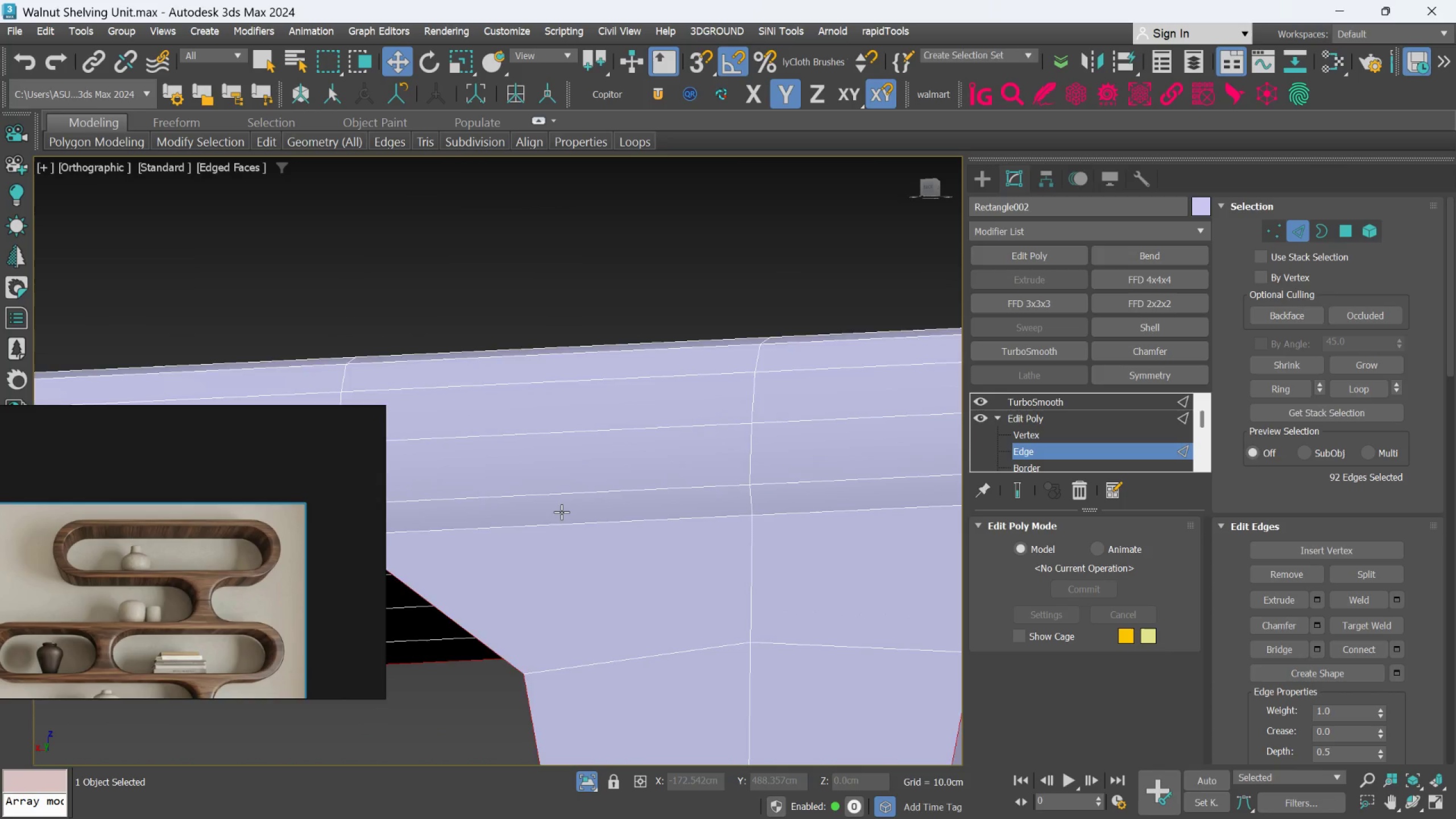 
hold_key(key=AltLeft, duration=1.27)
 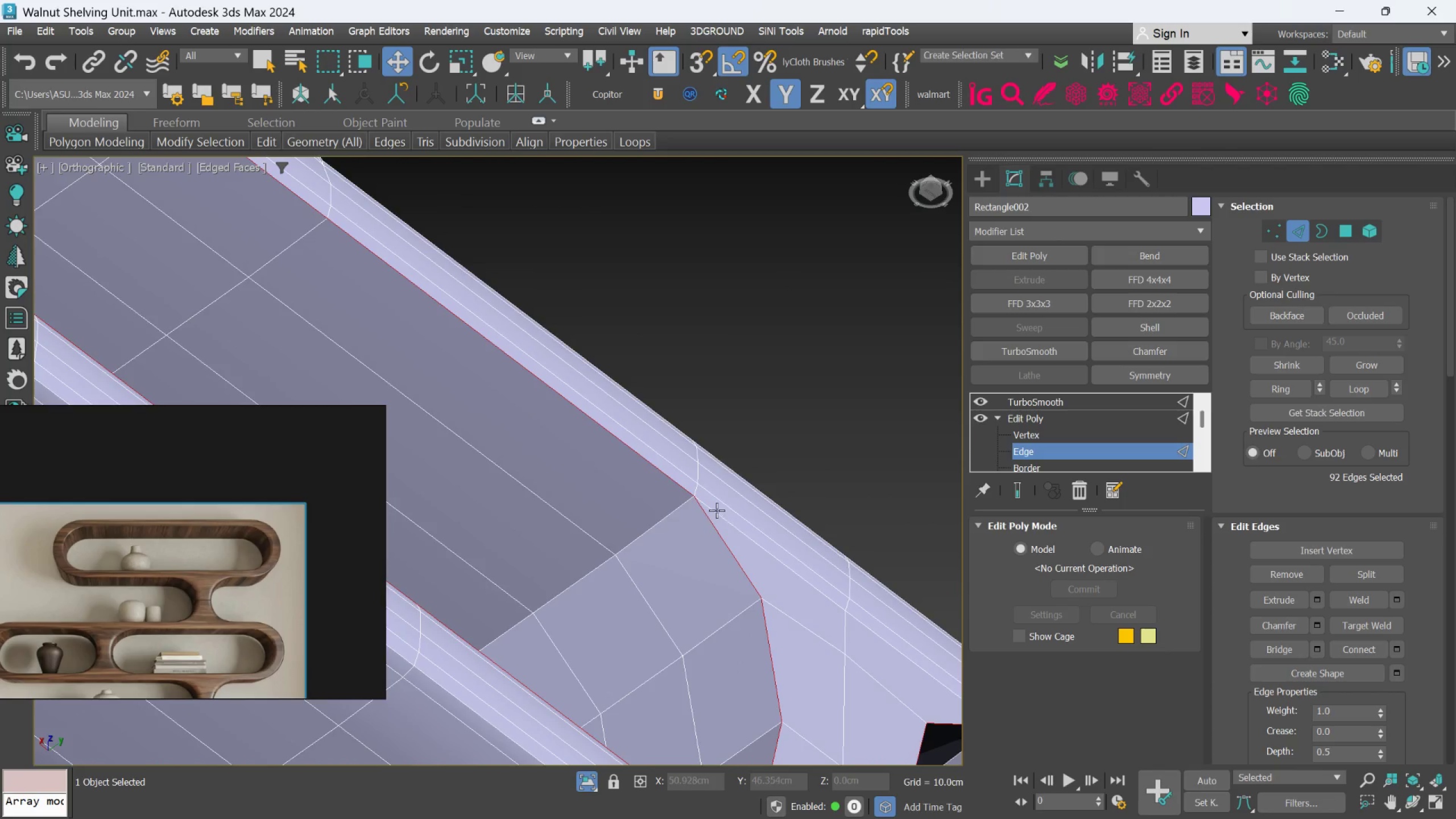 
scroll: coordinate [567, 518], scroll_direction: down, amount: 2.0
 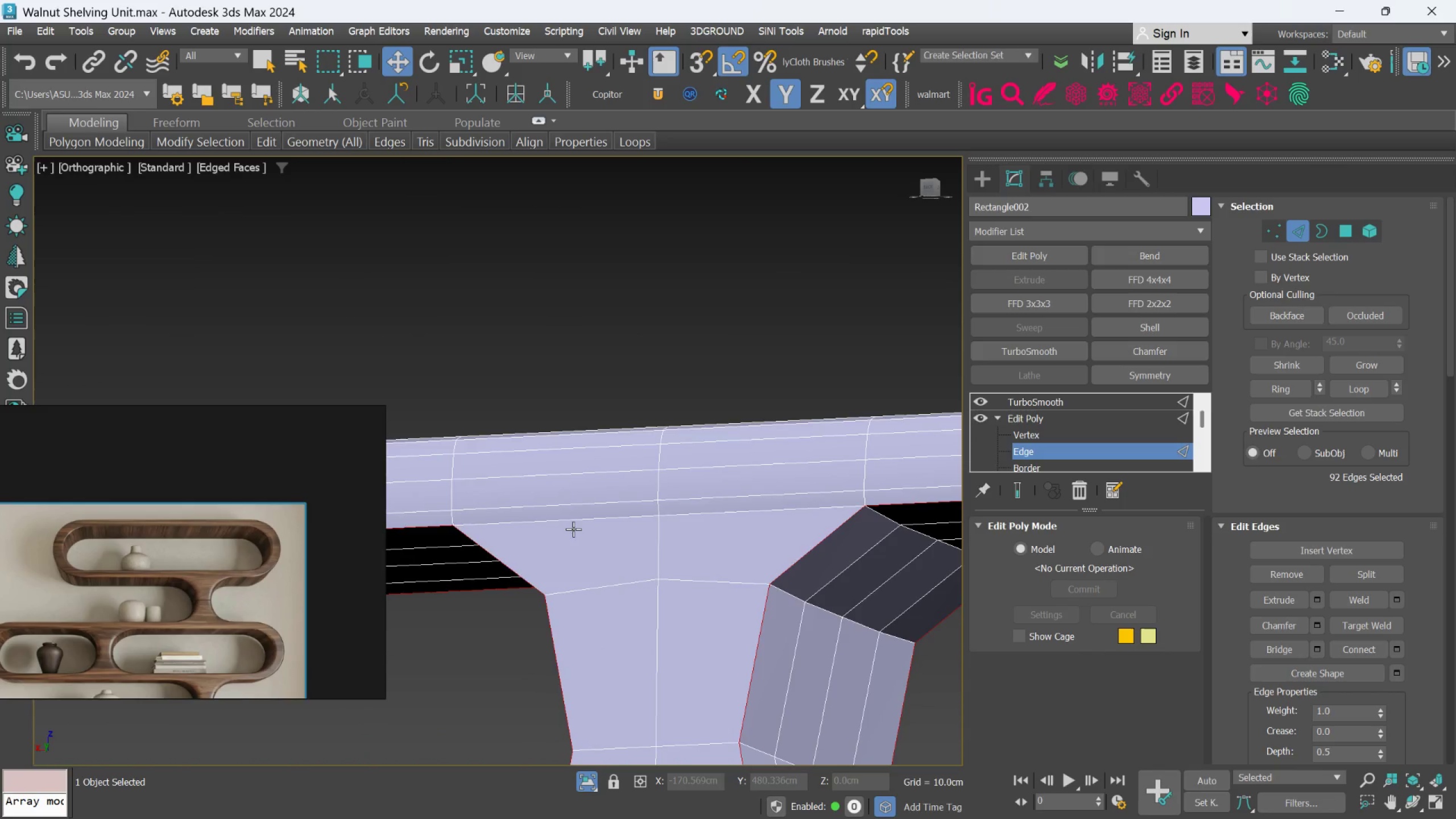 
hold_key(key=AltLeft, duration=0.34)
 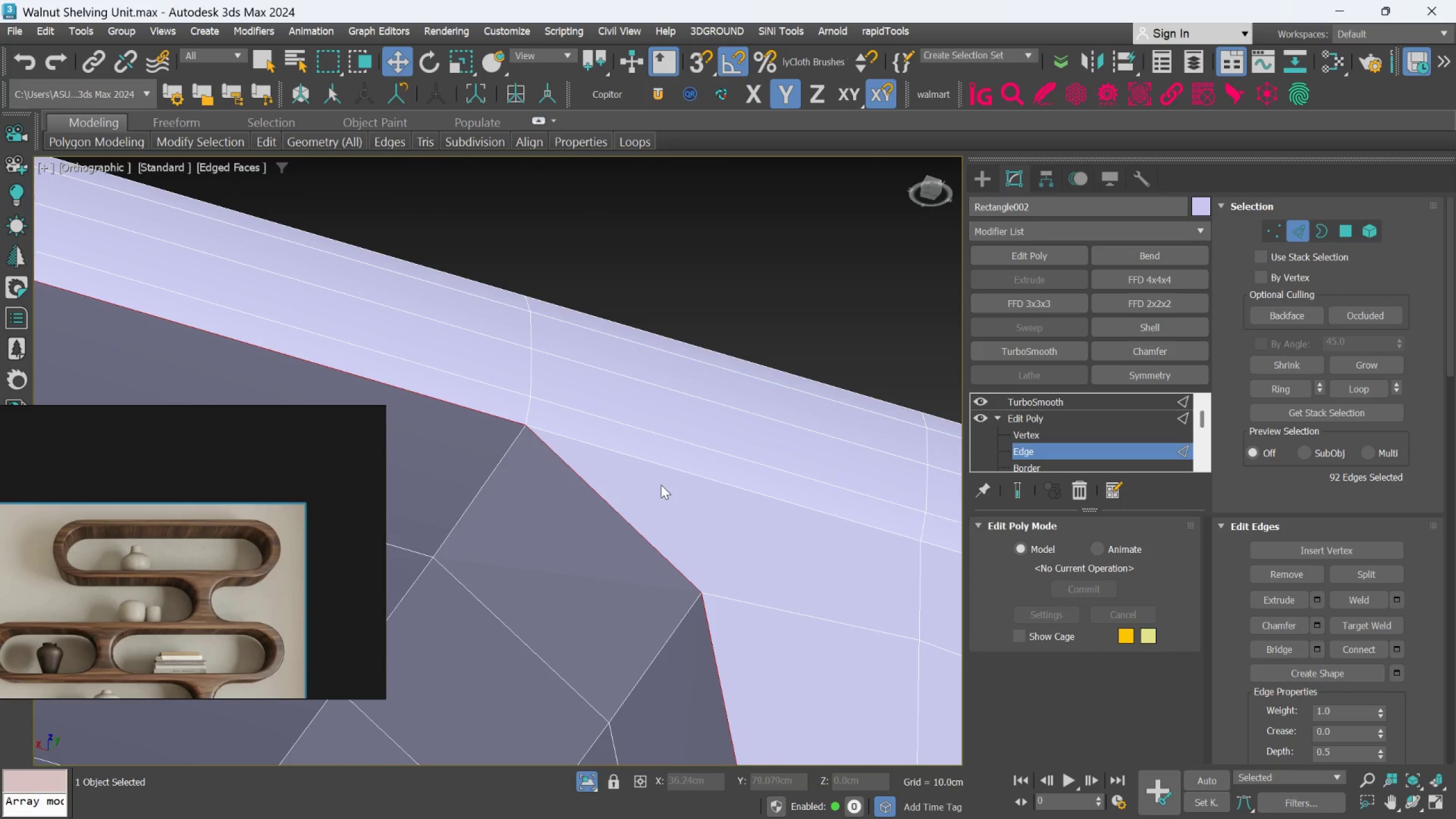 
scroll: coordinate [717, 510], scroll_direction: up, amount: 2.0
 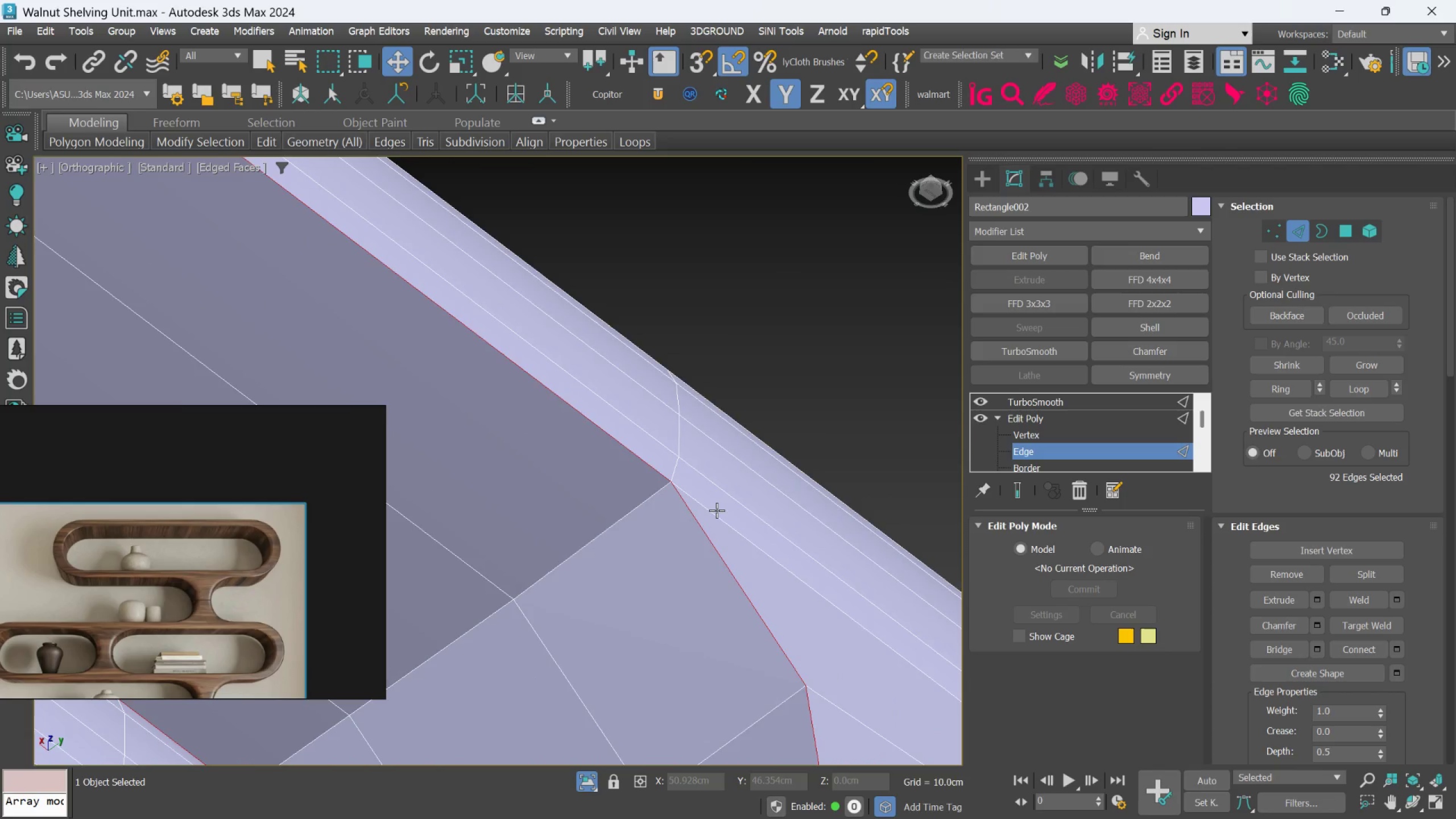 
key(Alt+AltLeft)
 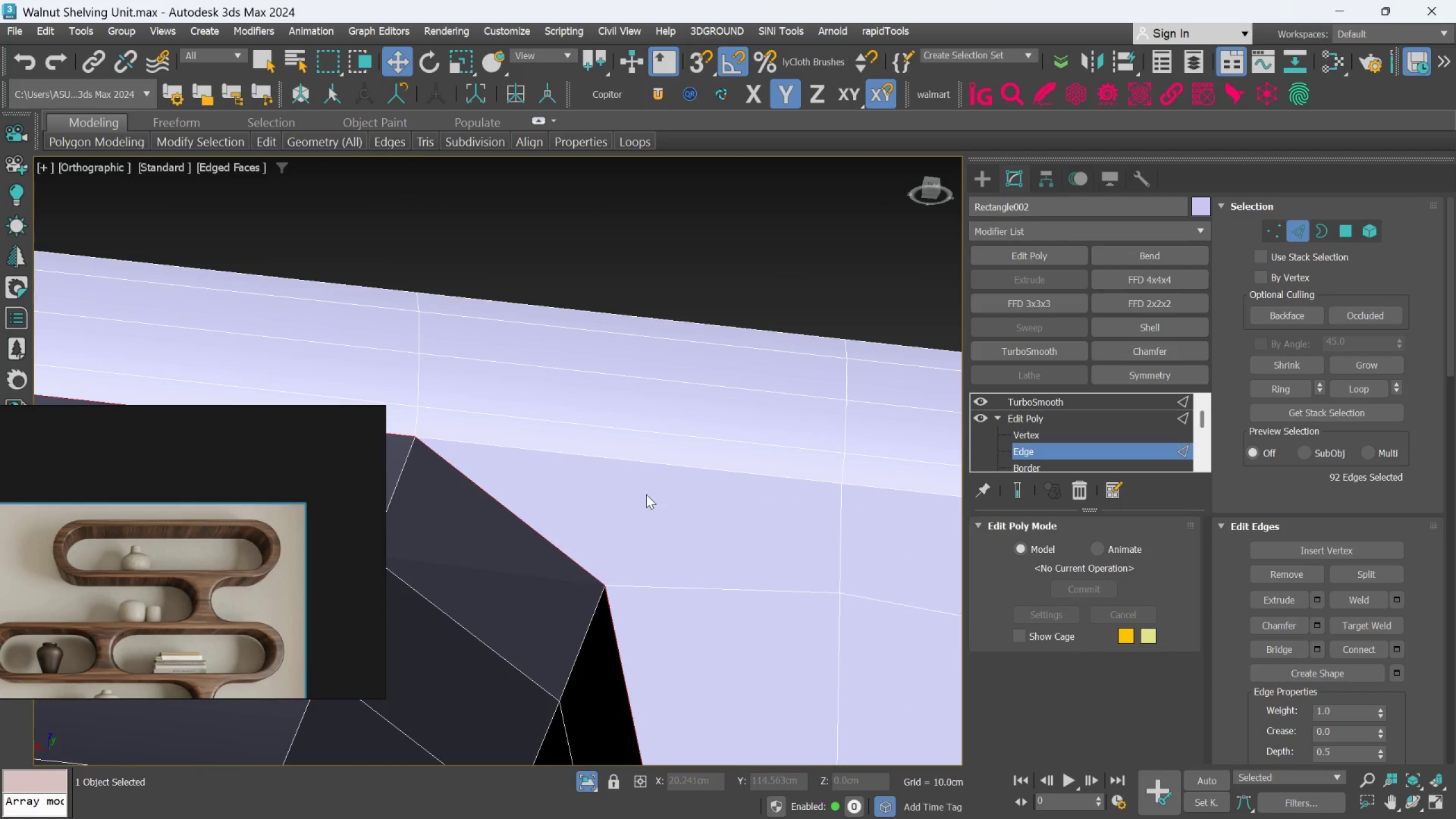 
hold_key(key=AltLeft, duration=0.53)
 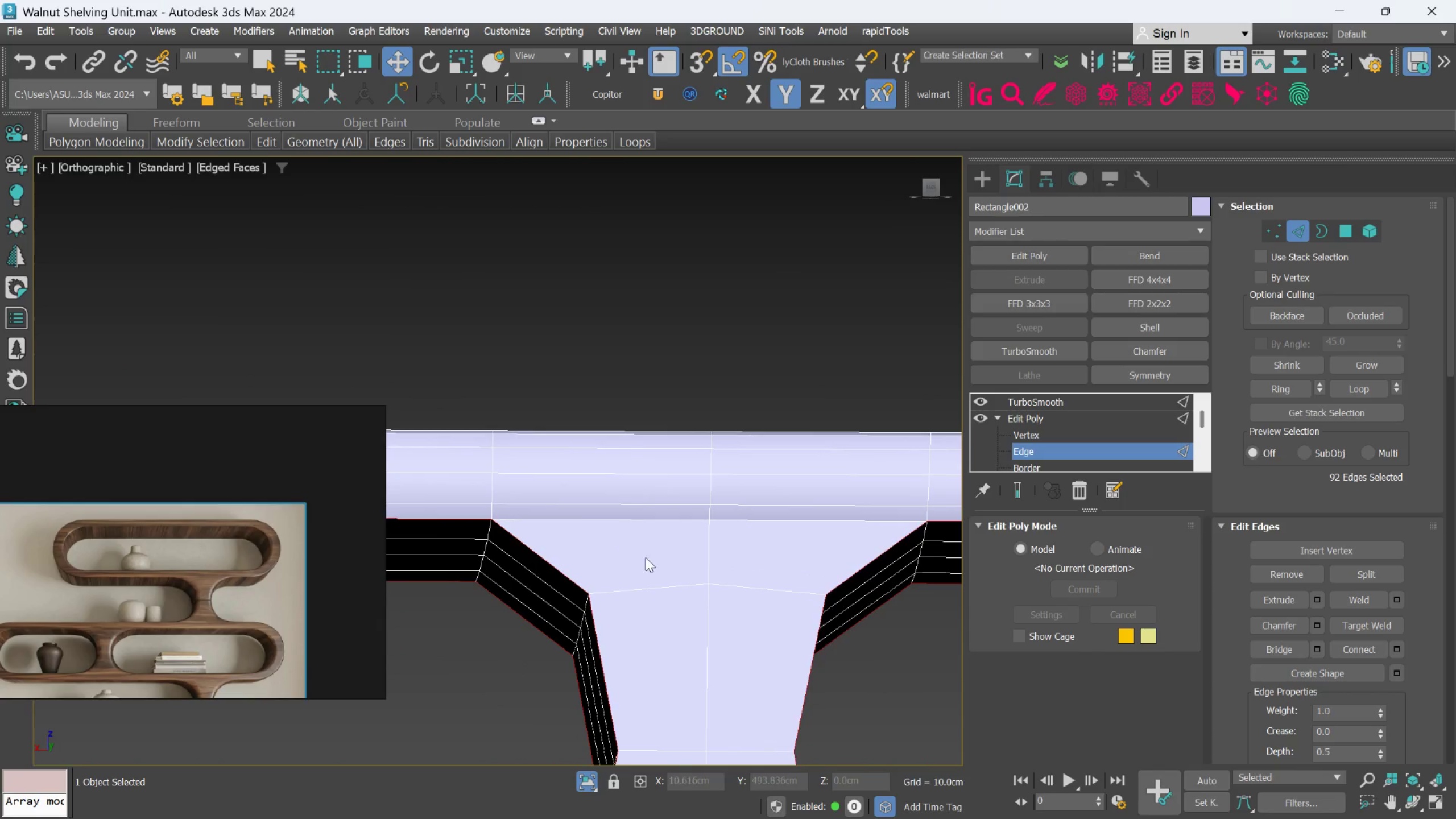 
scroll: coordinate [638, 597], scroll_direction: down, amount: 6.0
 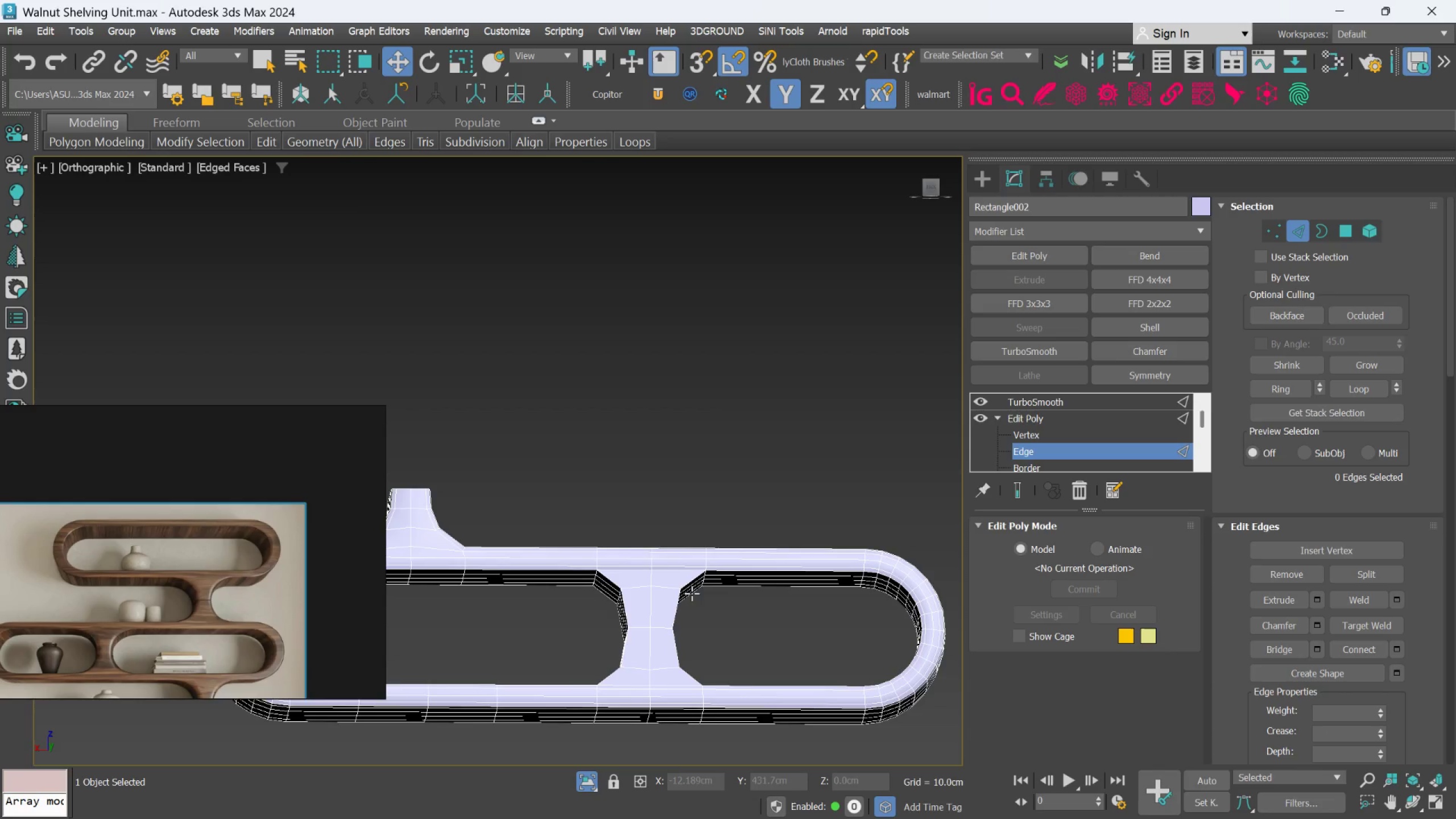 
left_click([667, 560])
 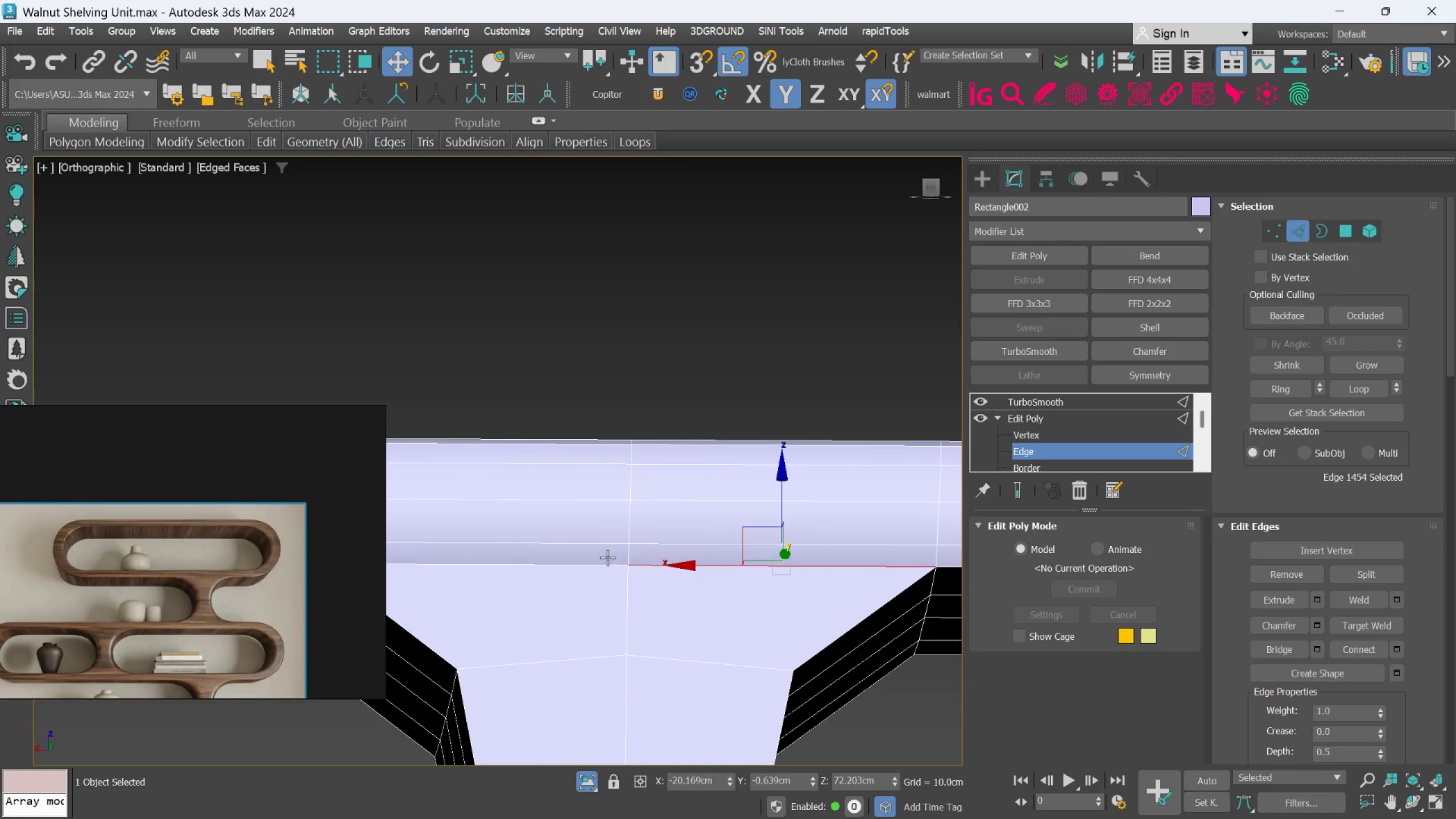 
scroll: coordinate [632, 585], scroll_direction: up, amount: 5.0
 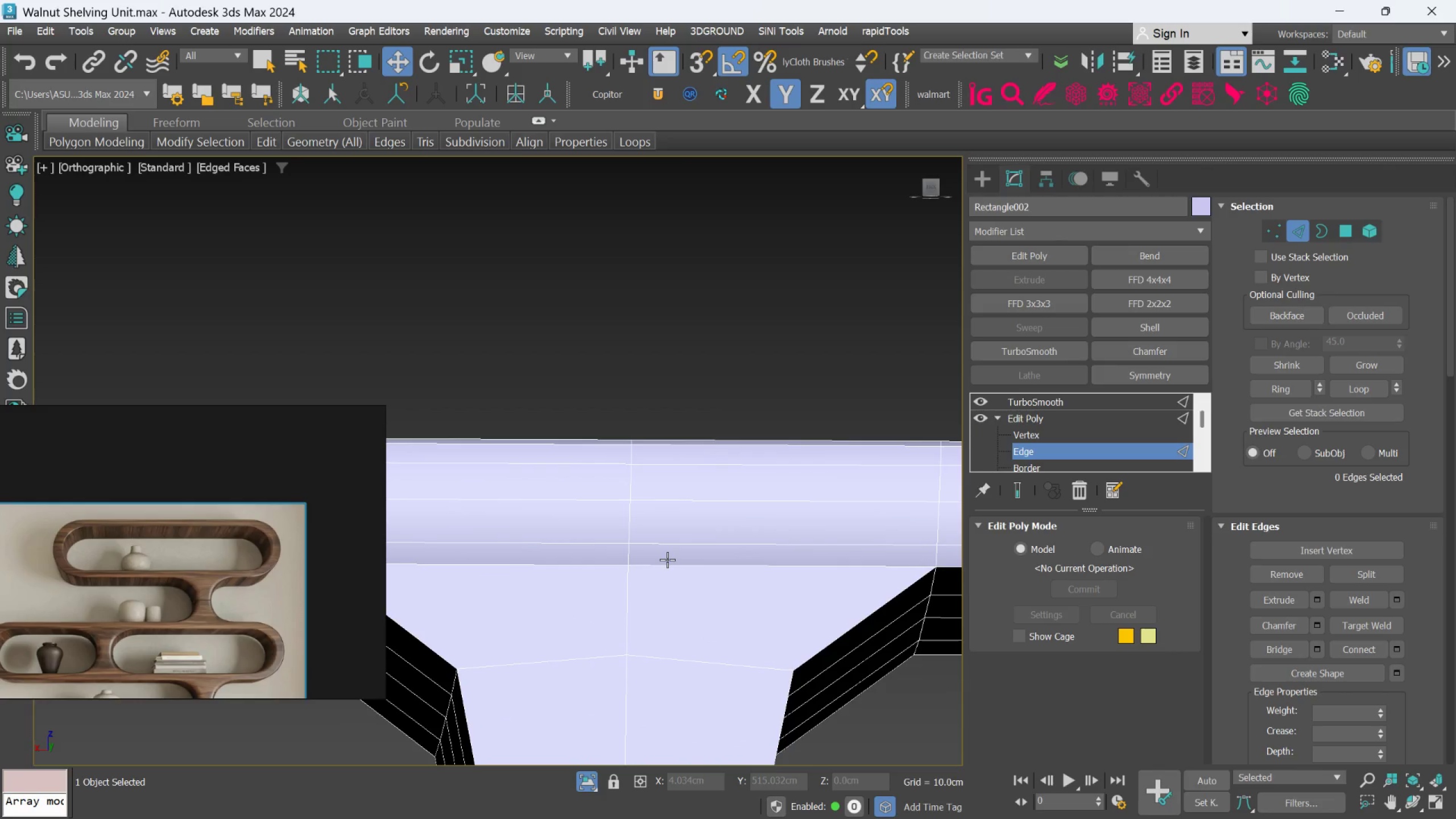 
hold_key(key=ControlLeft, duration=0.56)
left_click([589, 564])
 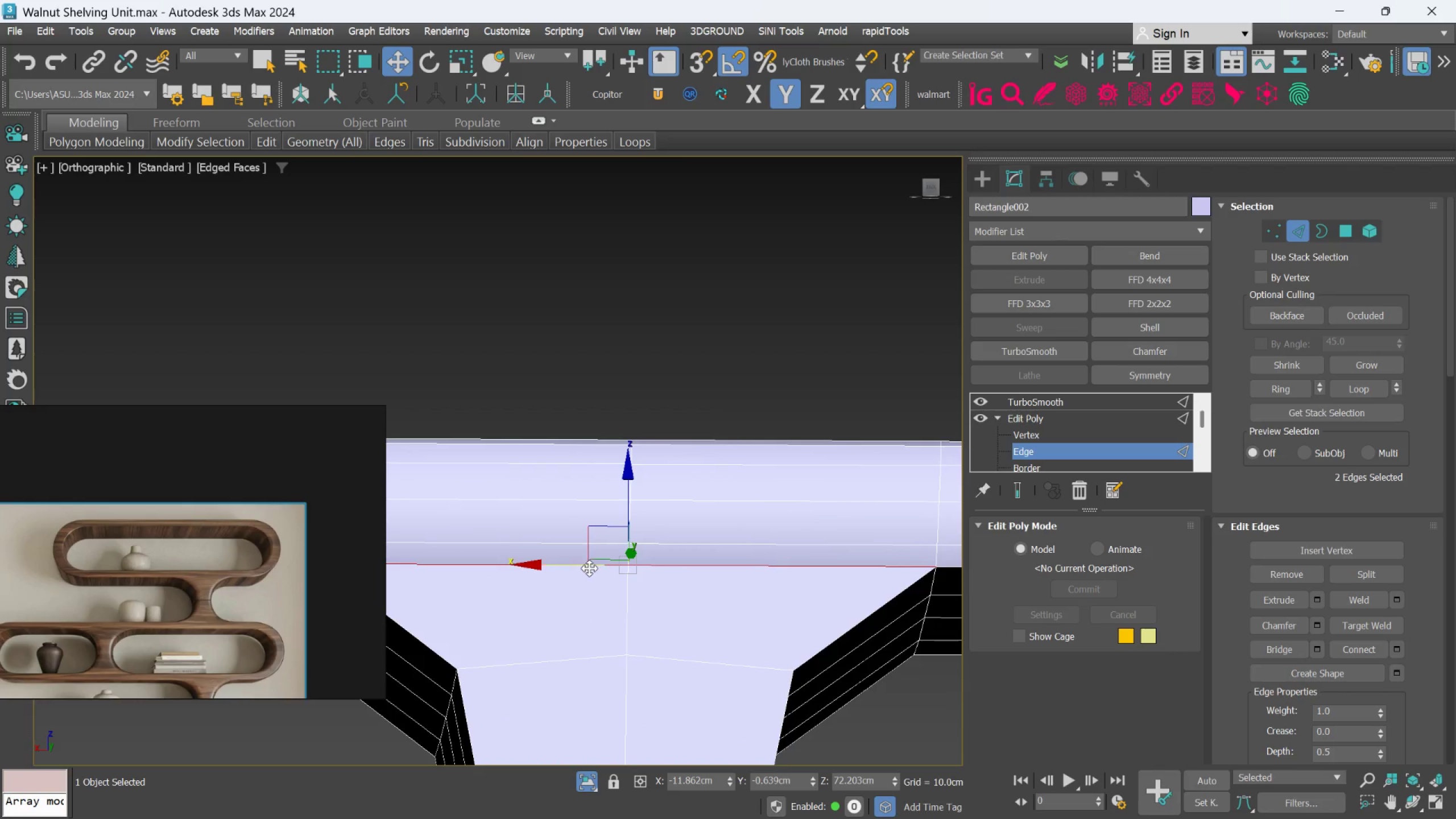 
key(Control+Backspace)
 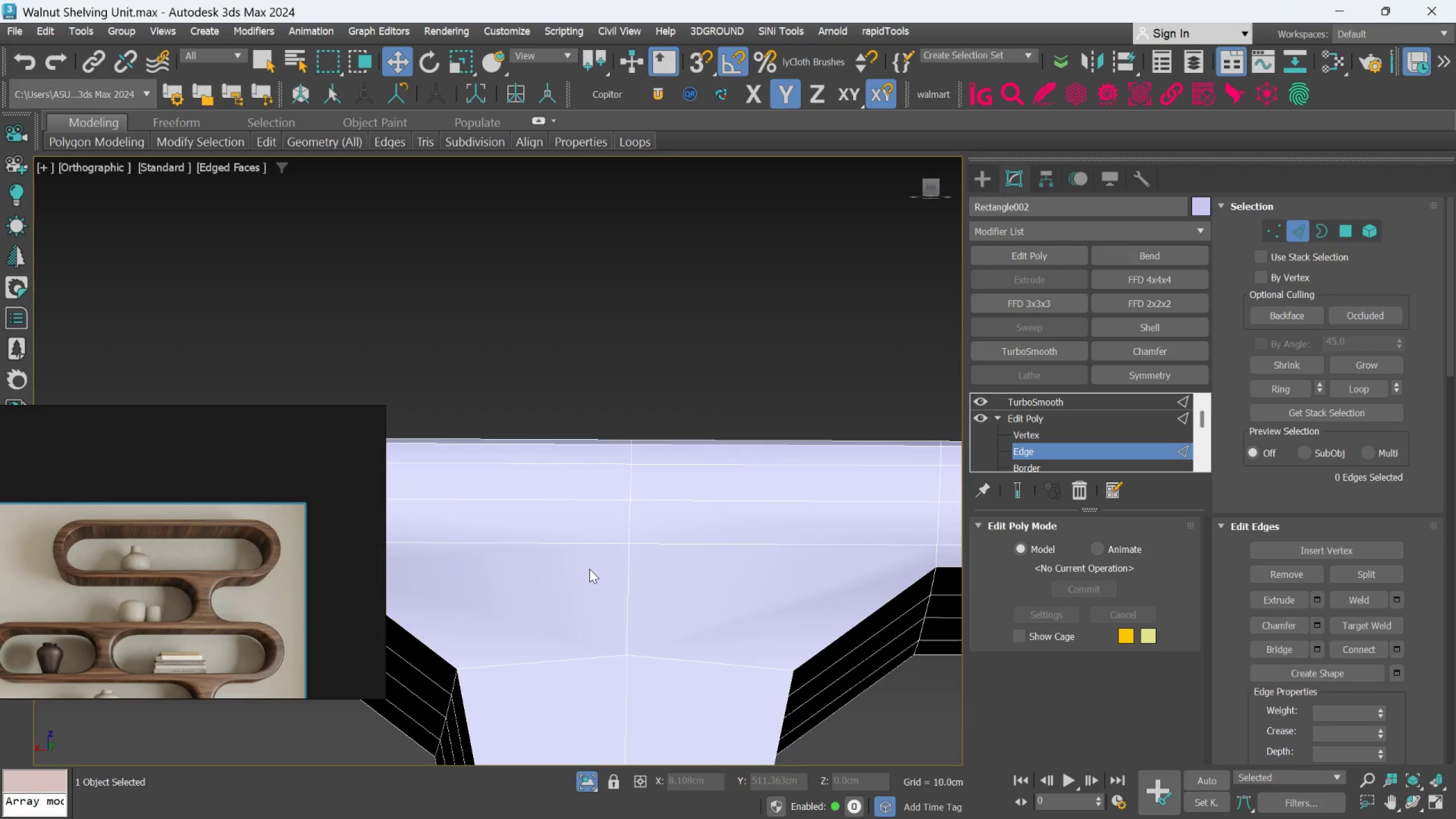 
hold_key(key=AltLeft, duration=0.31)
 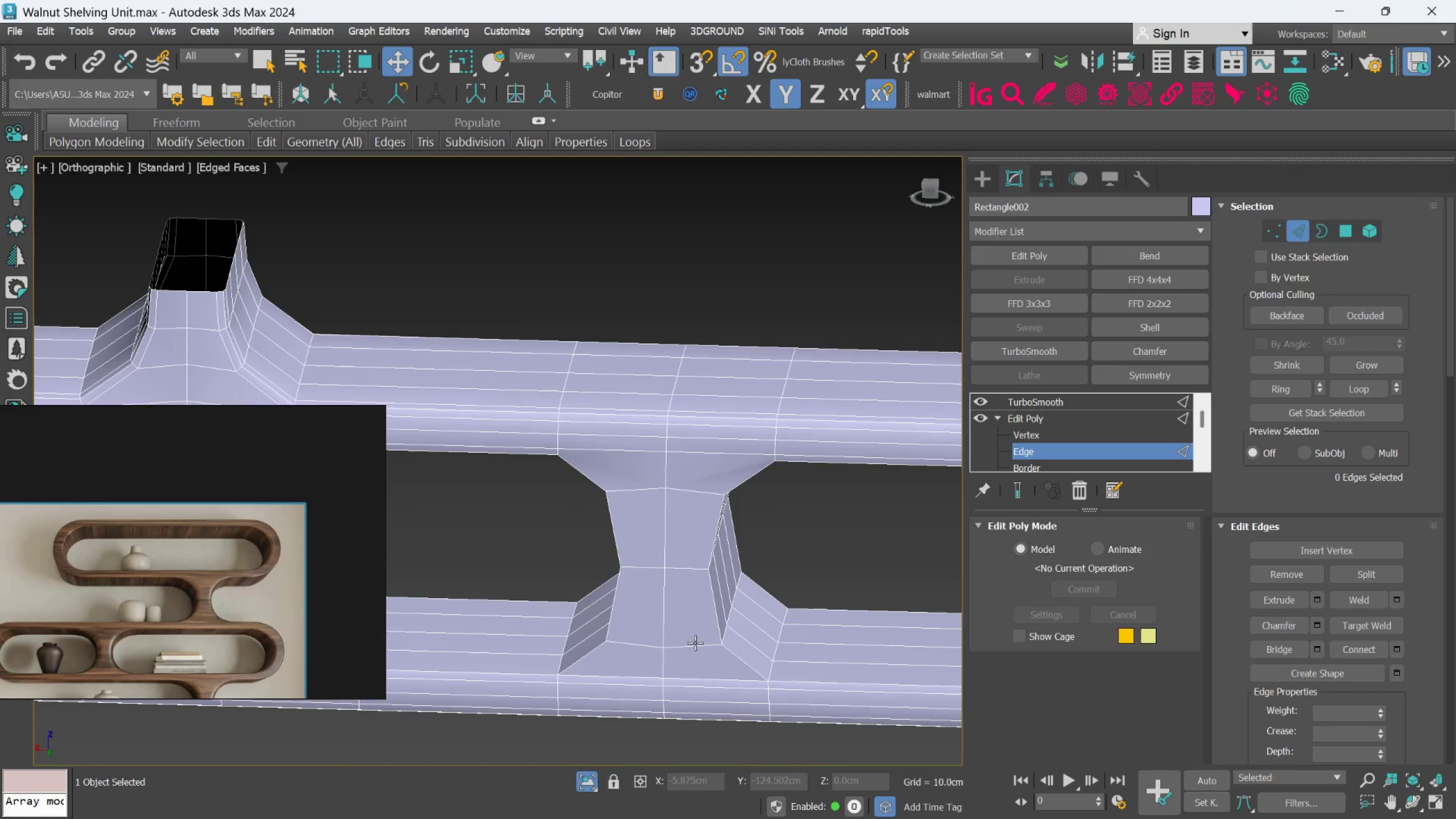 
scroll: coordinate [665, 618], scroll_direction: down, amount: 3.0
 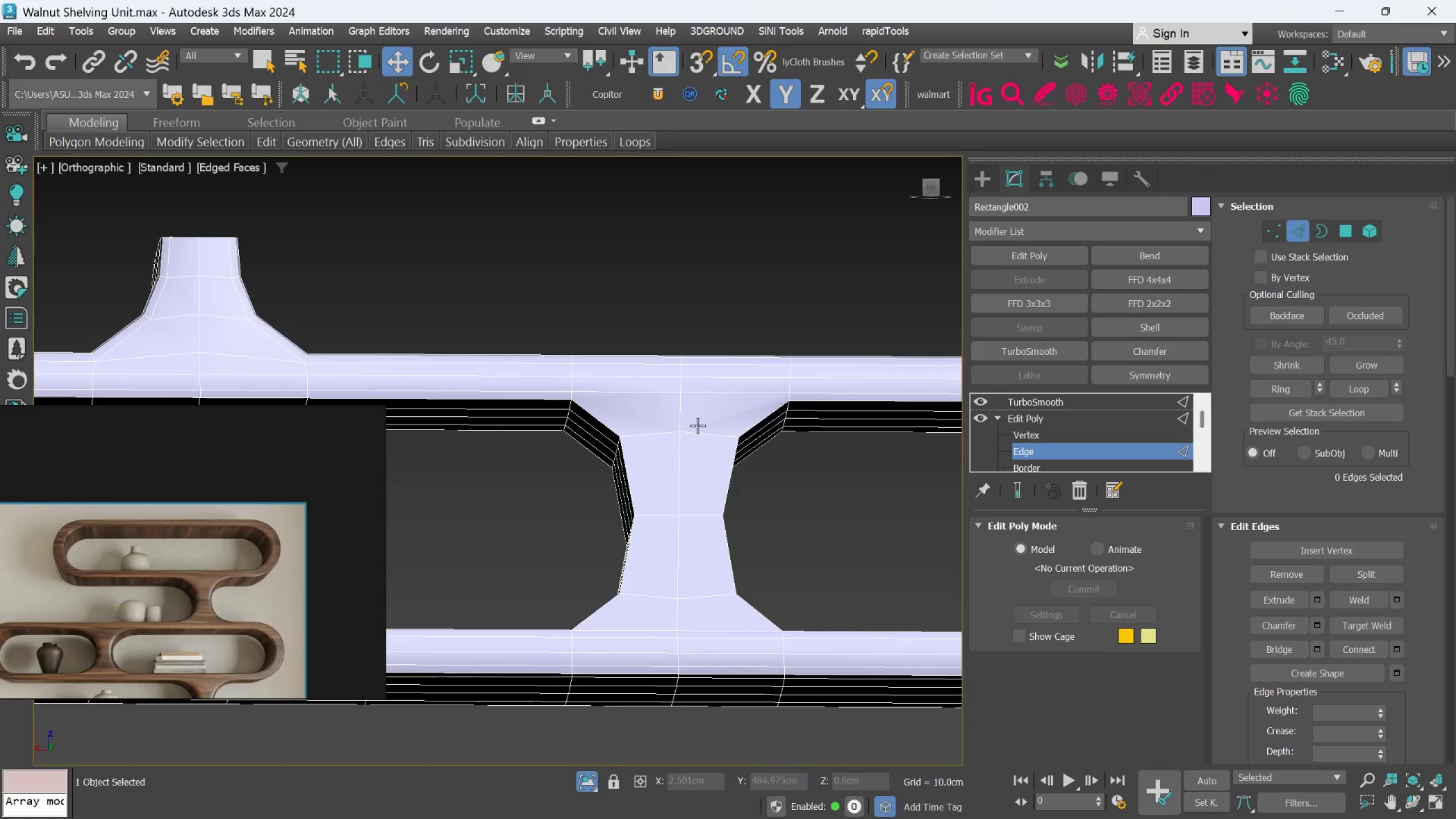 
scroll: coordinate [694, 646], scroll_direction: up, amount: 1.0
 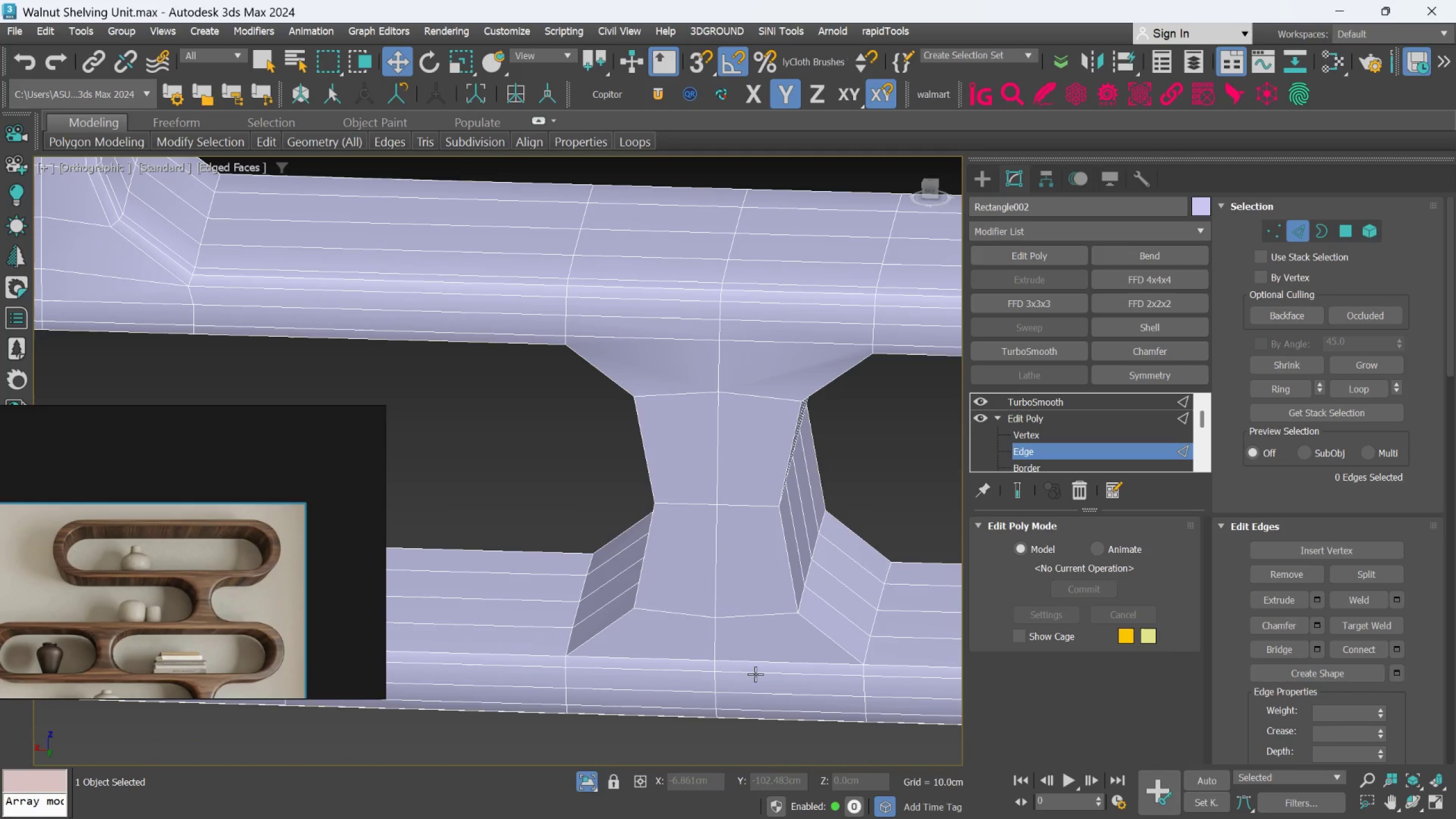 
left_click([761, 663])
 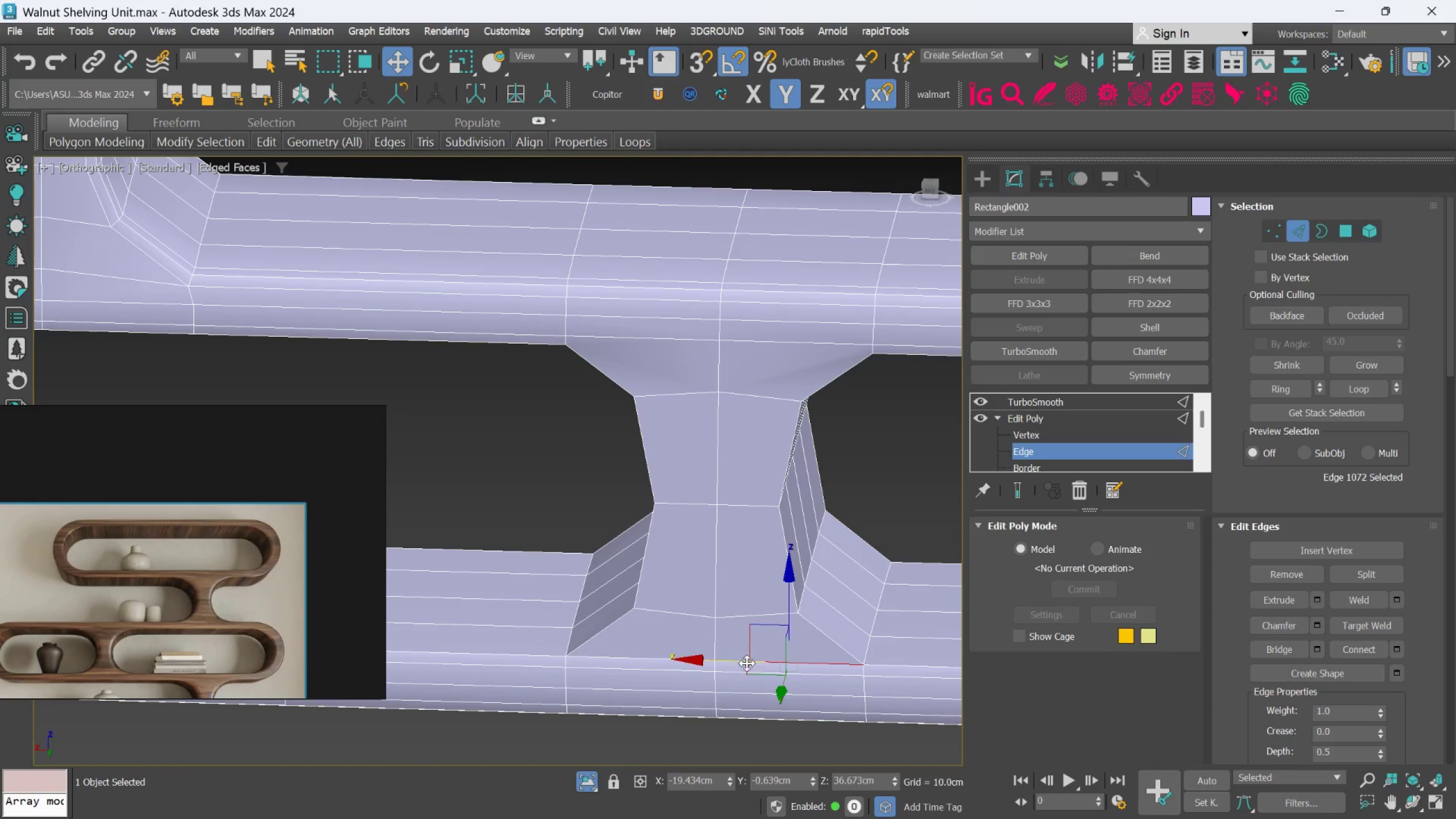 
hold_key(key=ControlLeft, duration=0.61)
left_click([668, 663])
 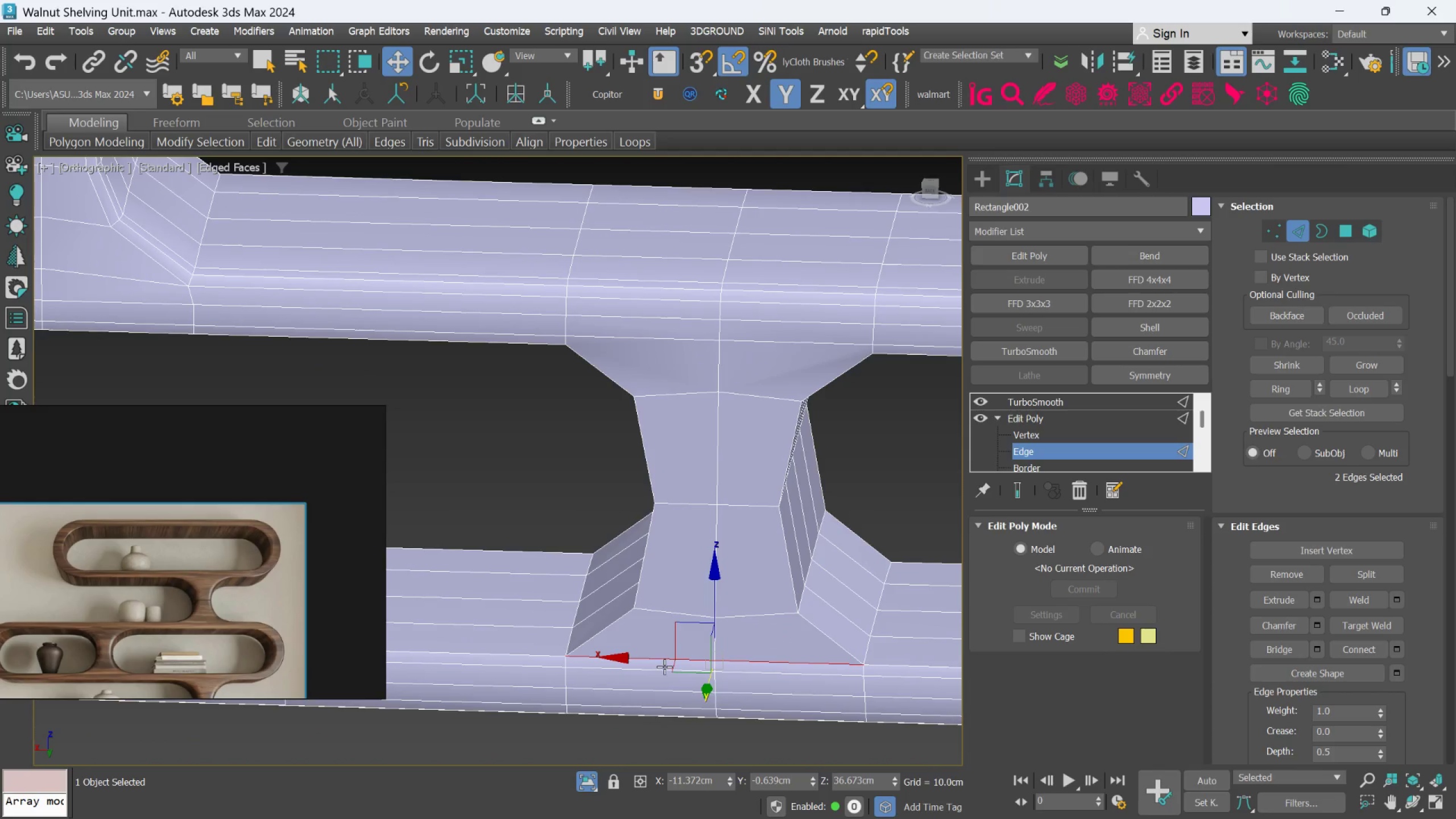 
key(Control+Enter)
 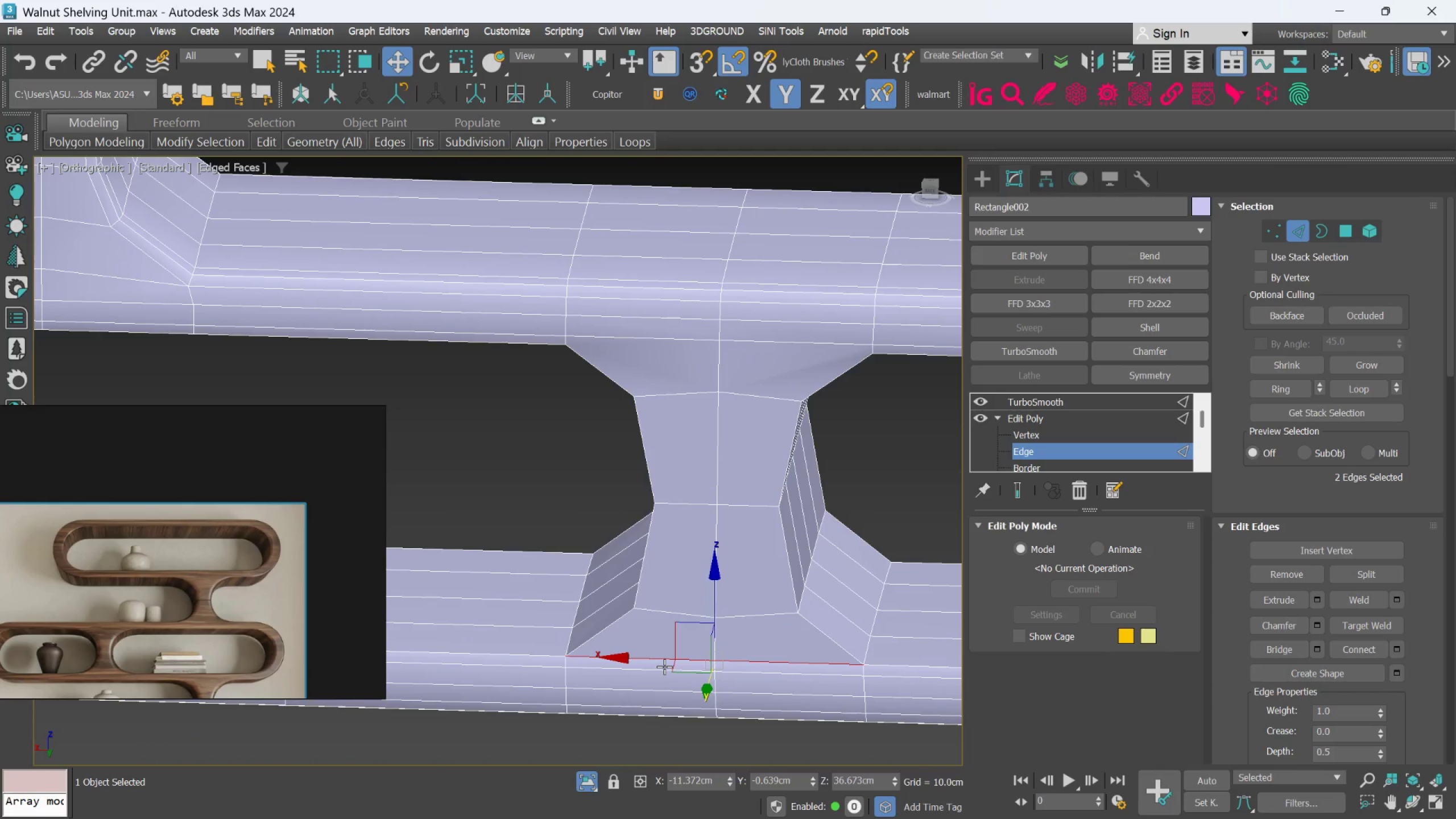 
key(Control+Backspace)
 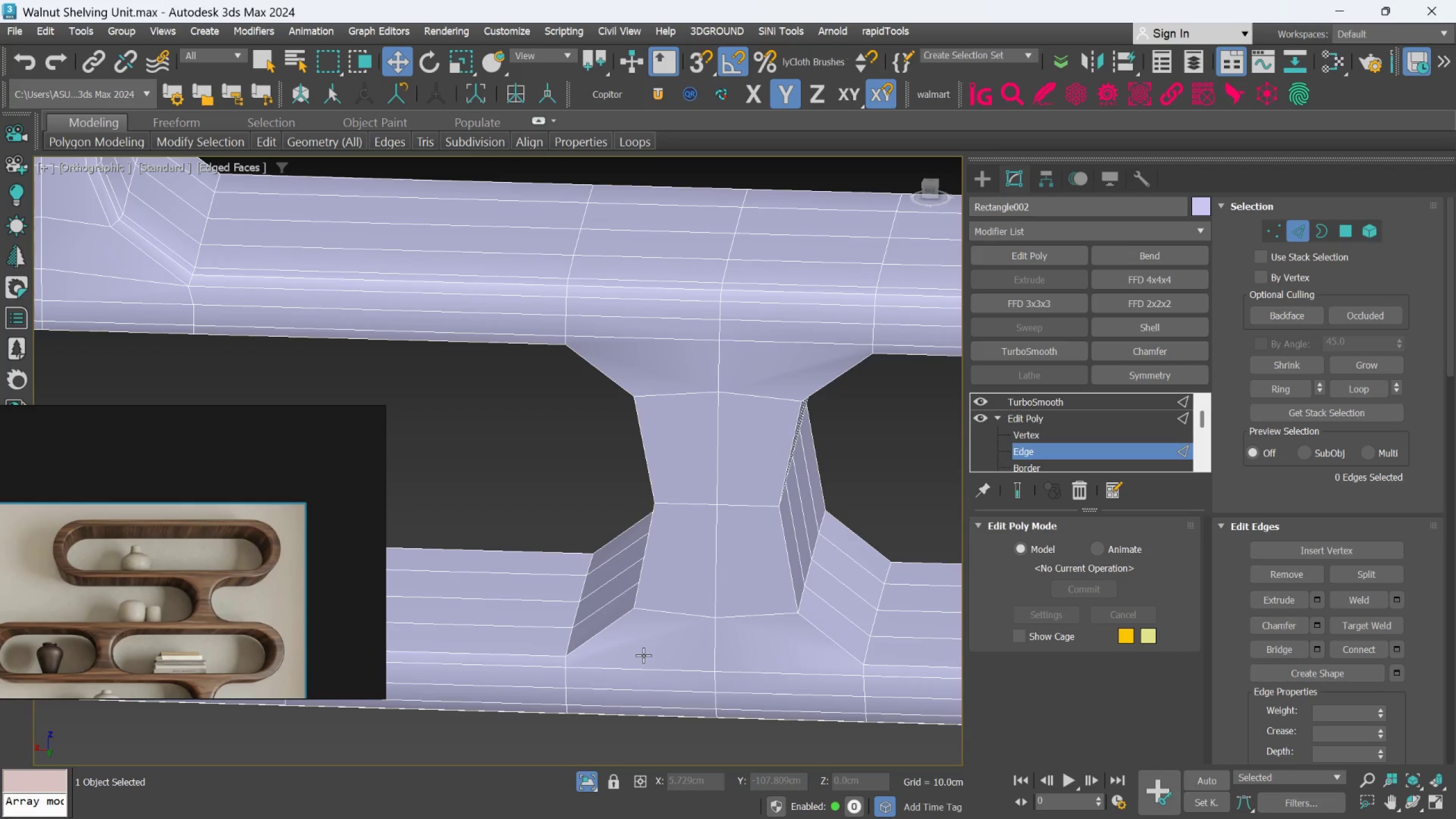 
hold_key(key=AltLeft, duration=1.39)
 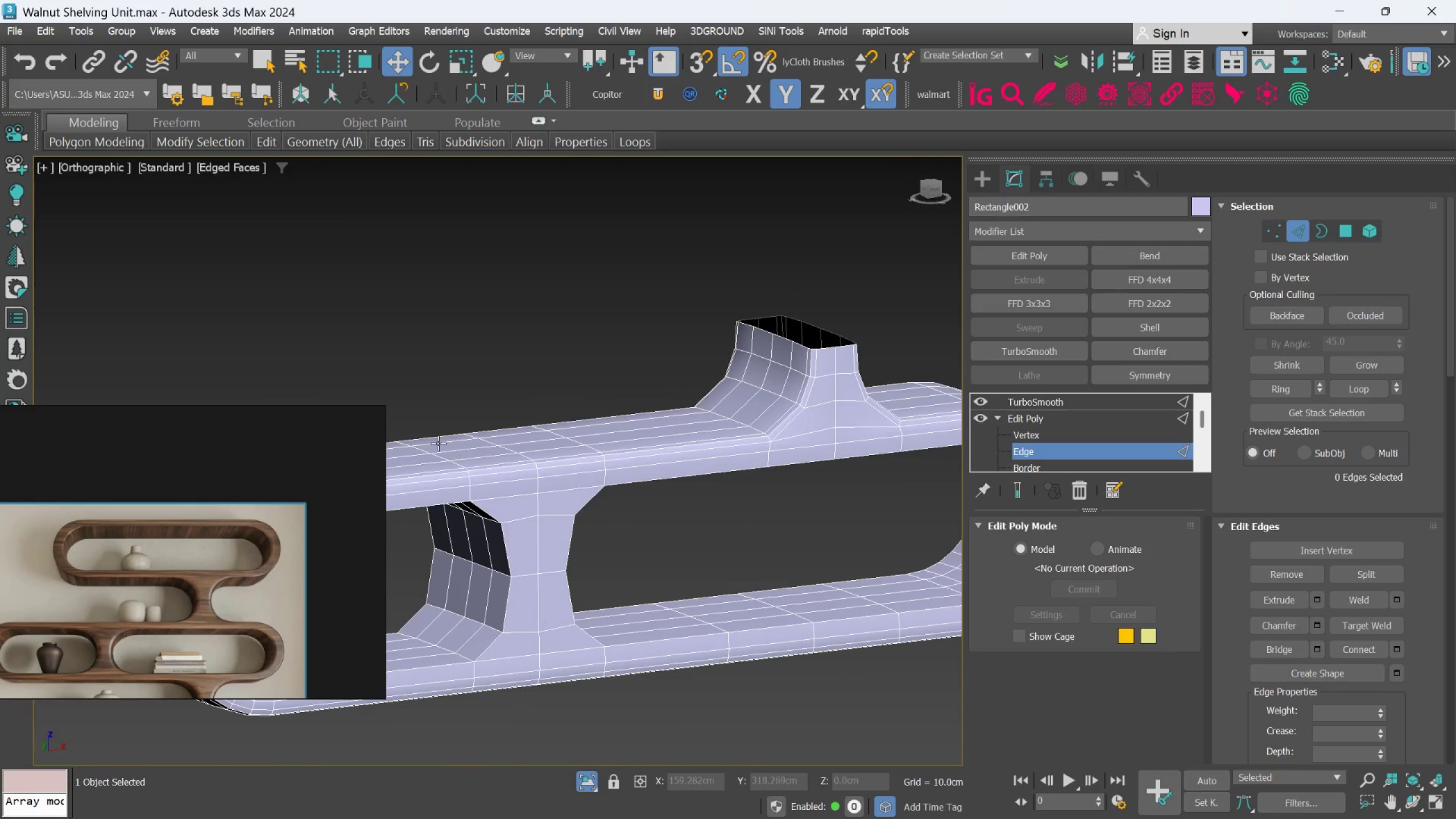 
scroll: coordinate [656, 647], scroll_direction: down, amount: 2.0
 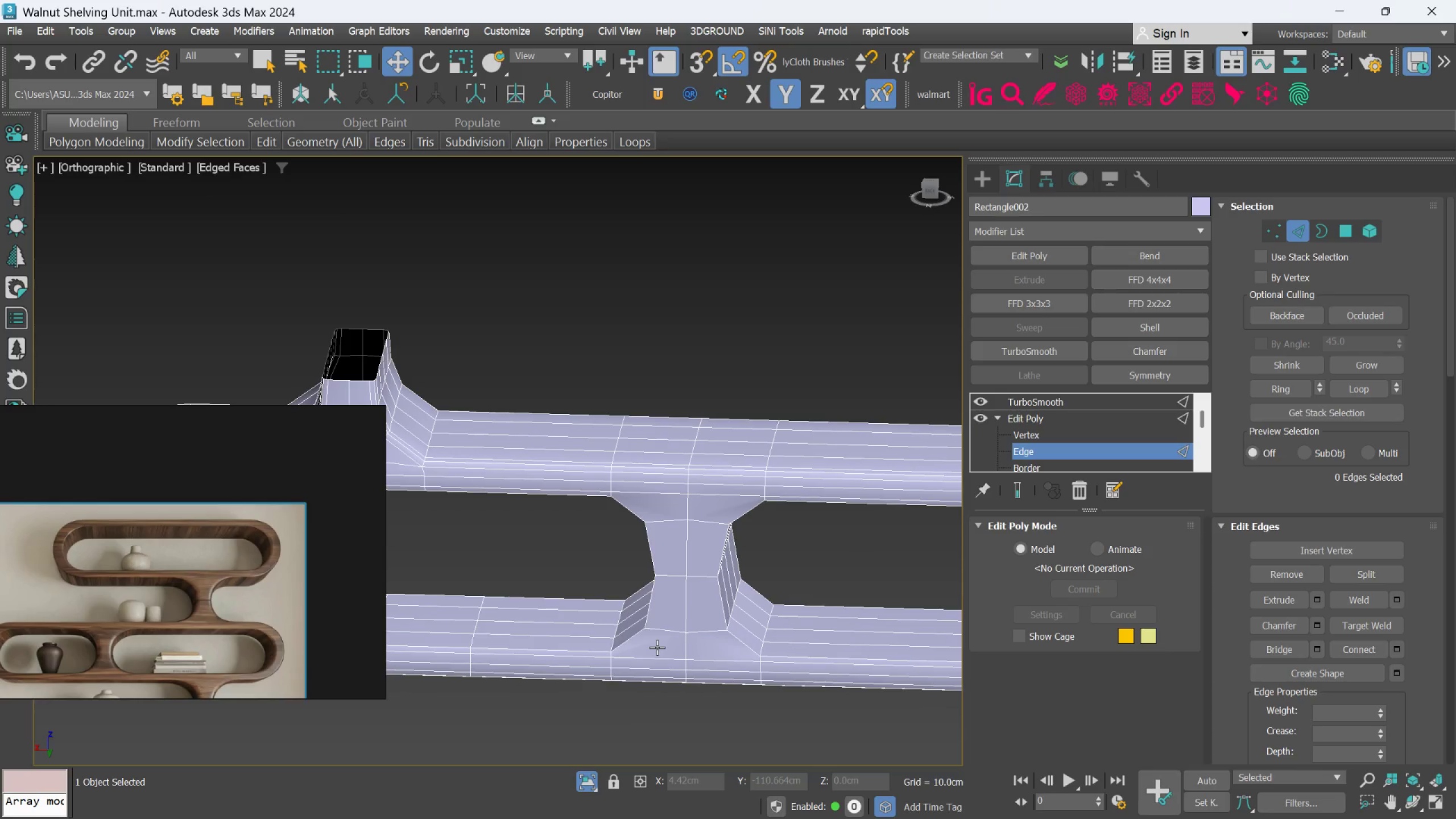 
scroll: coordinate [460, 441], scroll_direction: up, amount: 1.0
 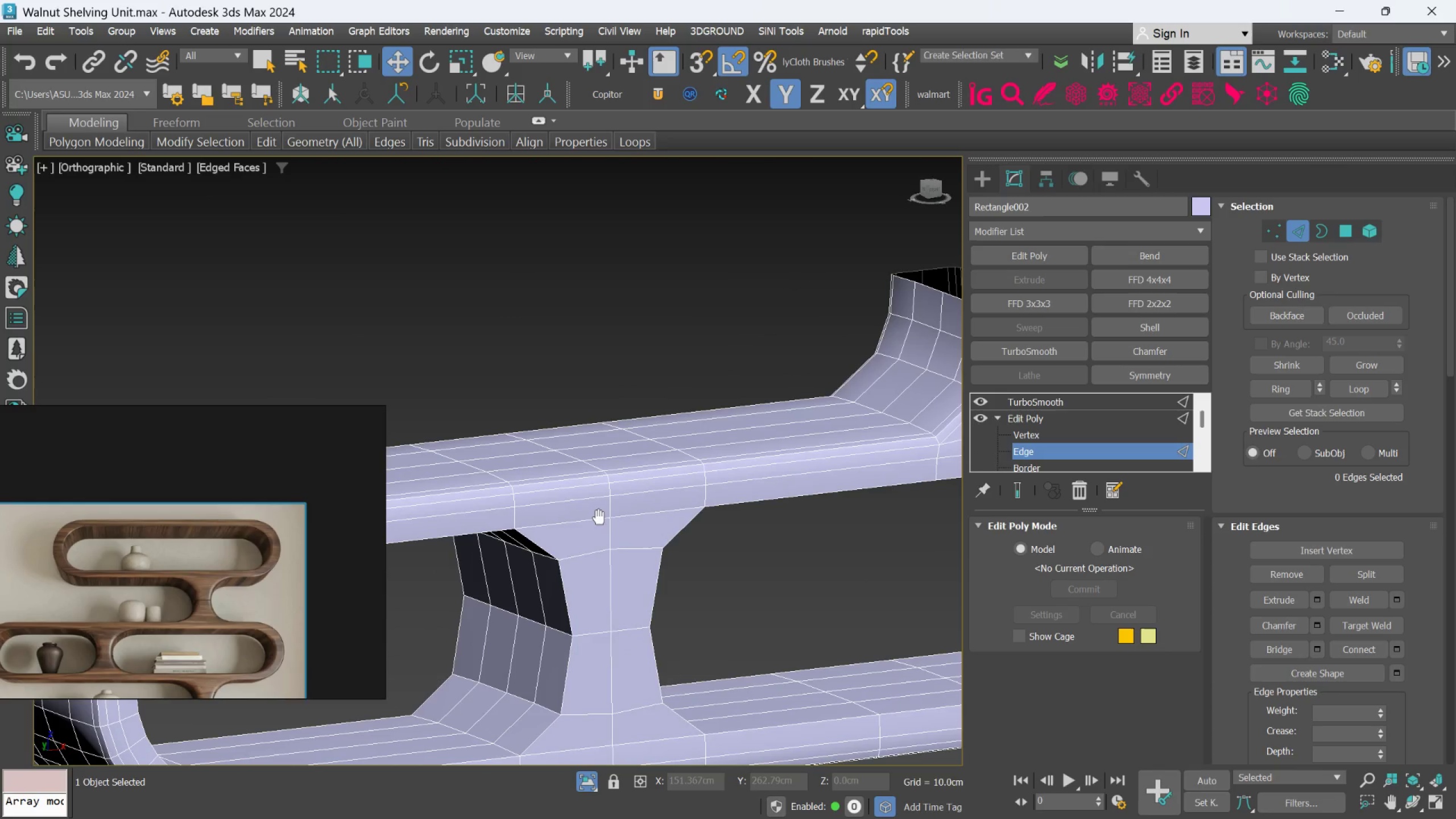 
hold_key(key=AltLeft, duration=1.31)
 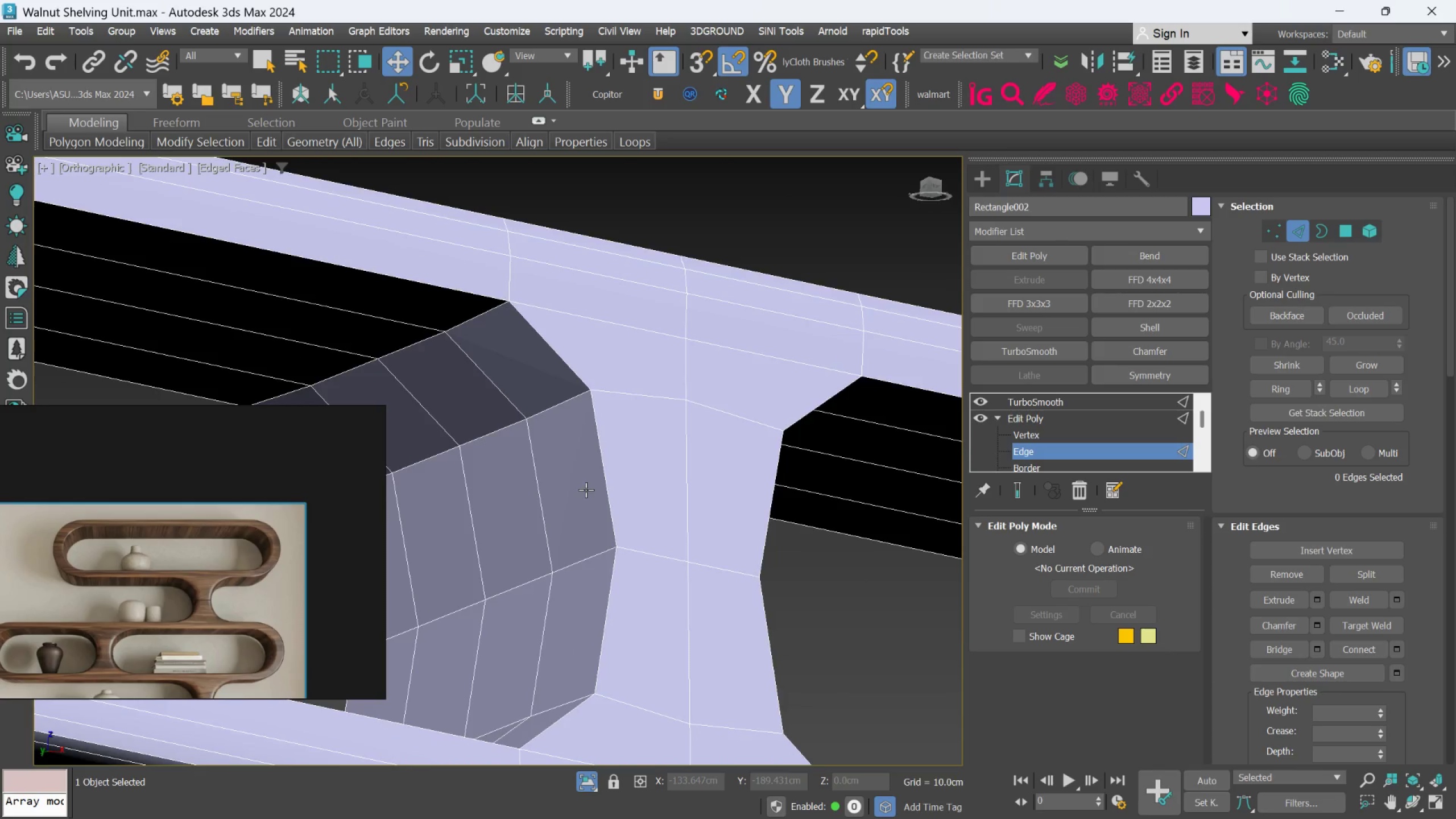 
scroll: coordinate [576, 525], scroll_direction: up, amount: 2.0
 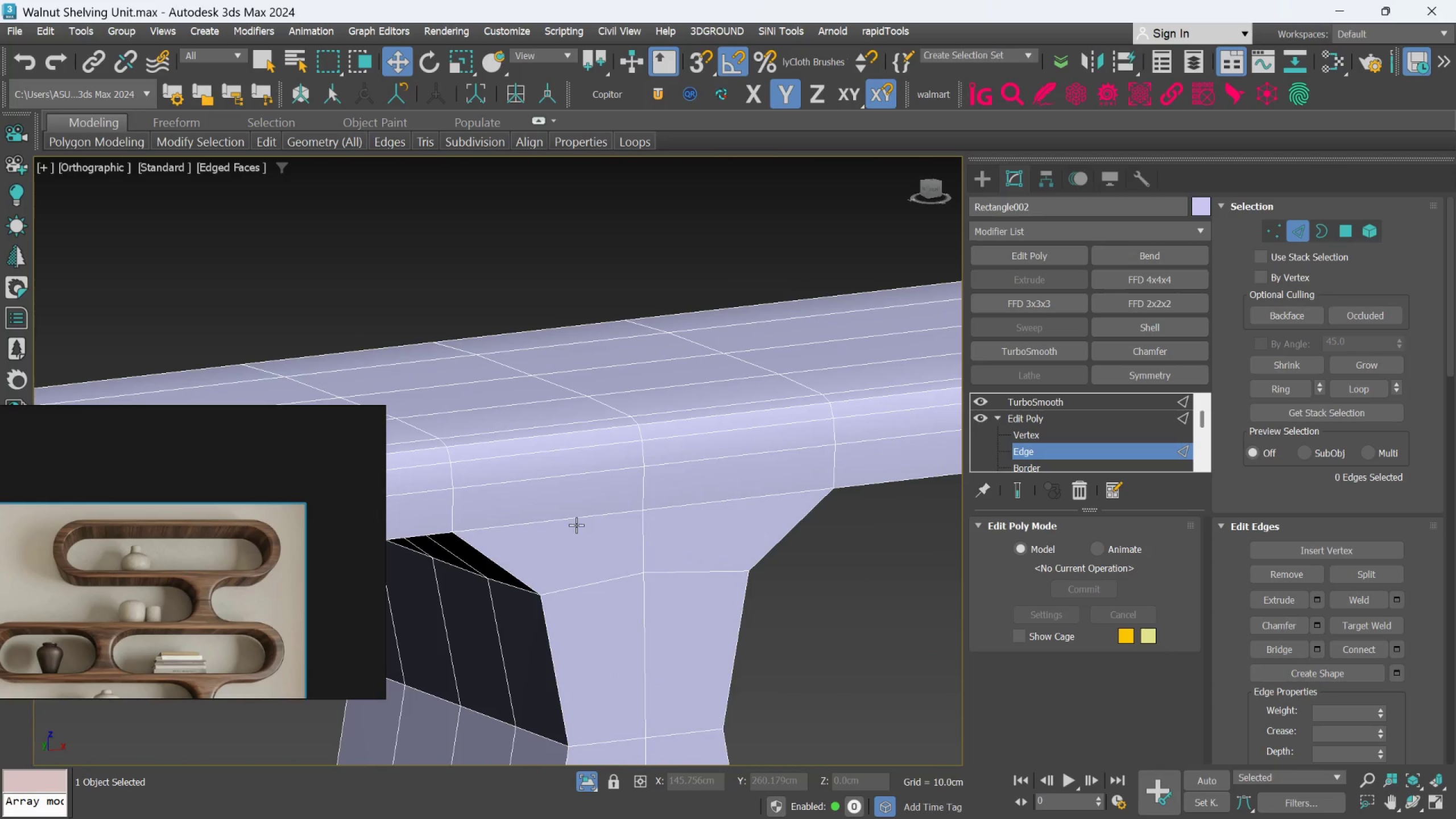 
hold_key(key=AltLeft, duration=1.84)
 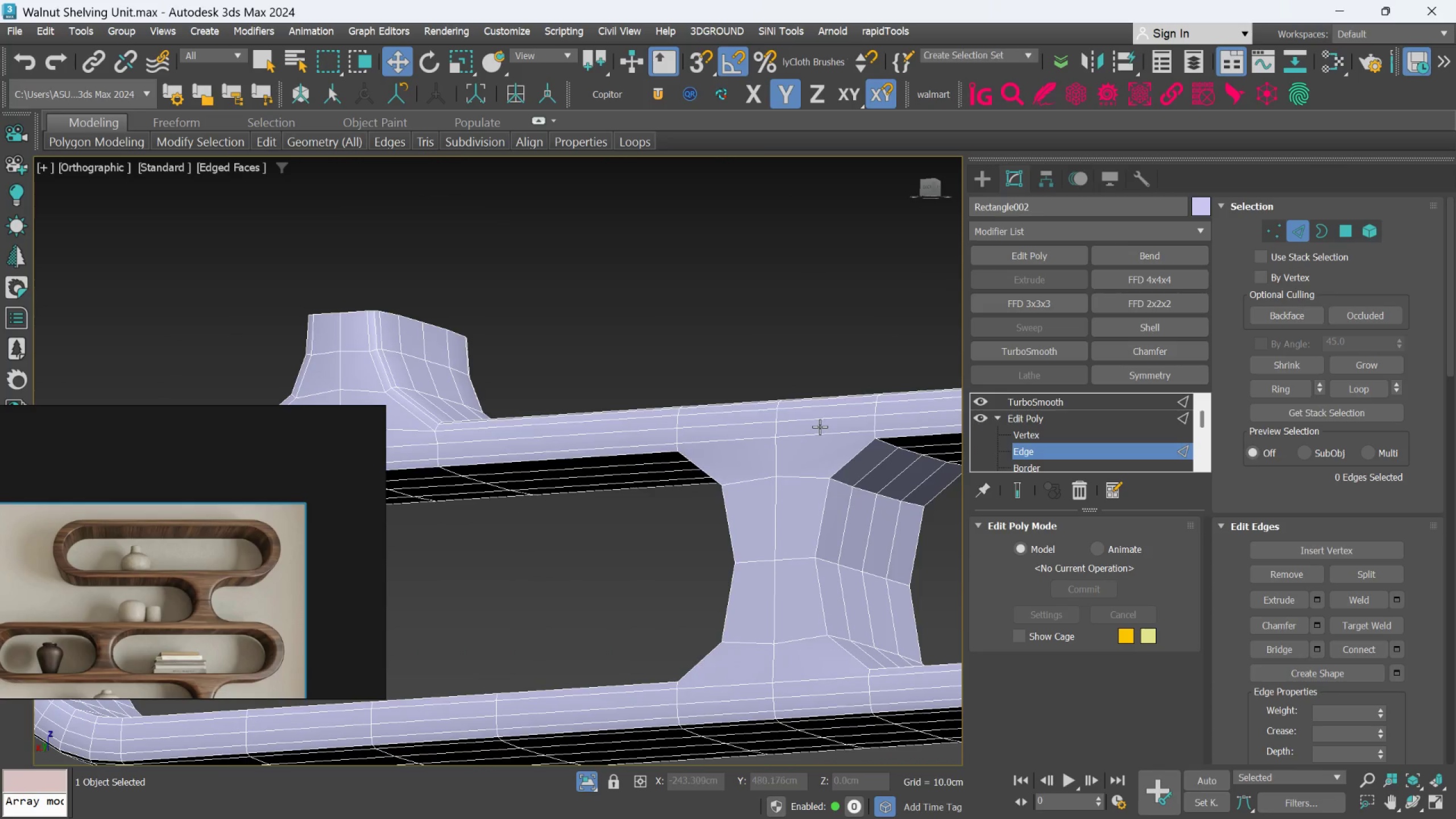 
scroll: coordinate [586, 500], scroll_direction: down, amount: 2.0
 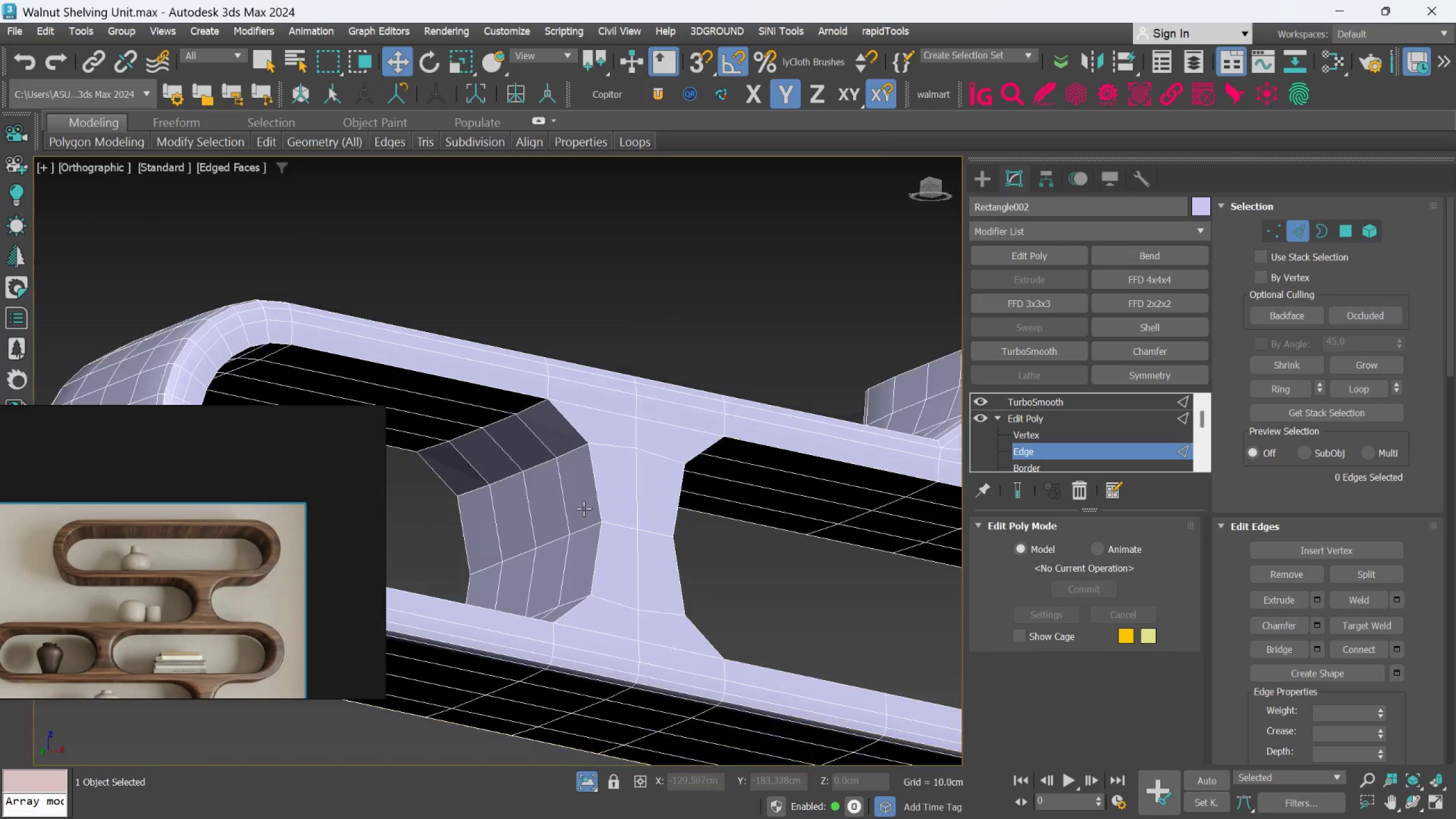 
scroll: coordinate [825, 428], scroll_direction: up, amount: 2.0
 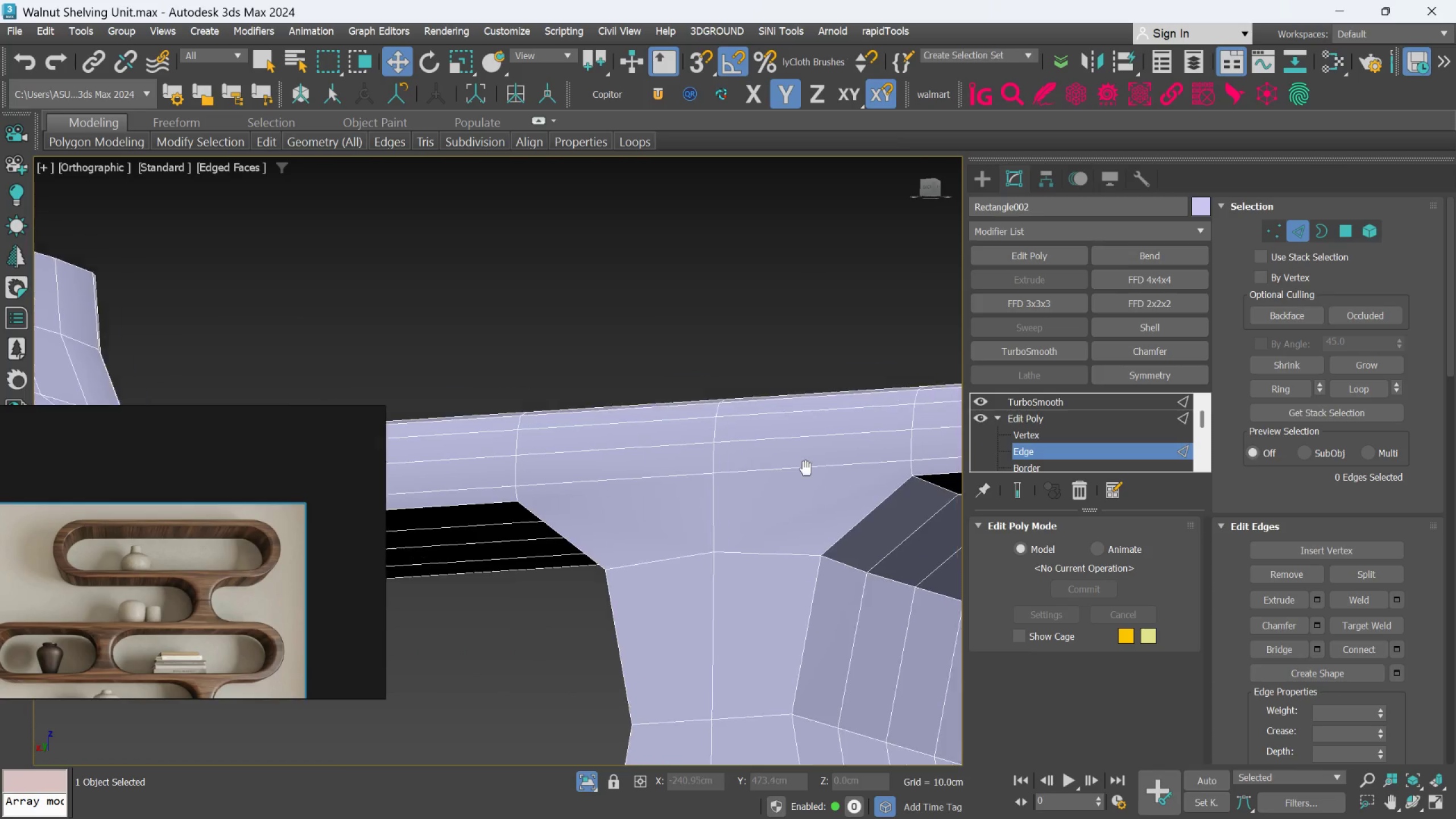 
hold_key(key=AltLeft, duration=0.77)
 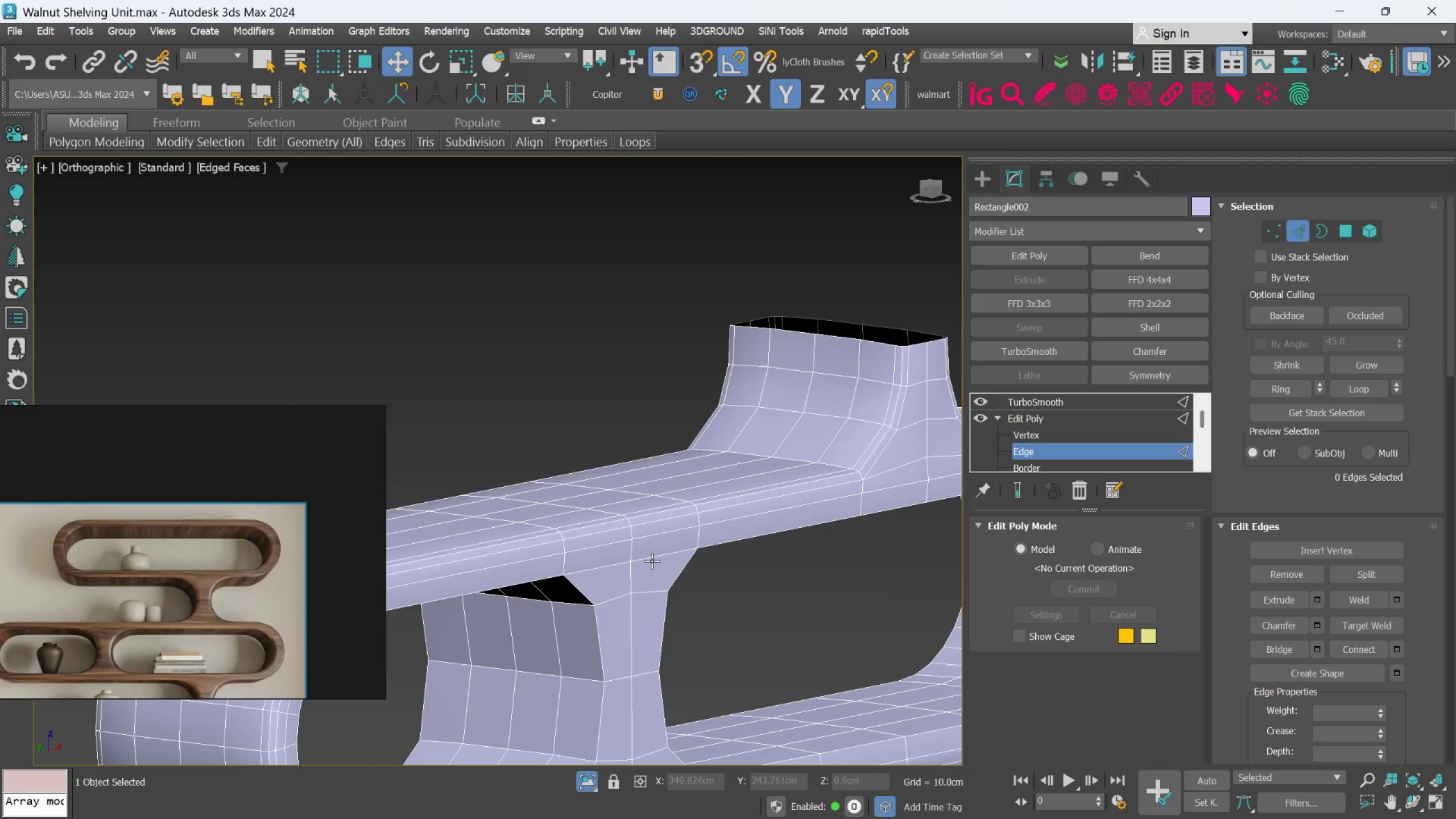 
scroll: coordinate [770, 500], scroll_direction: down, amount: 2.0
 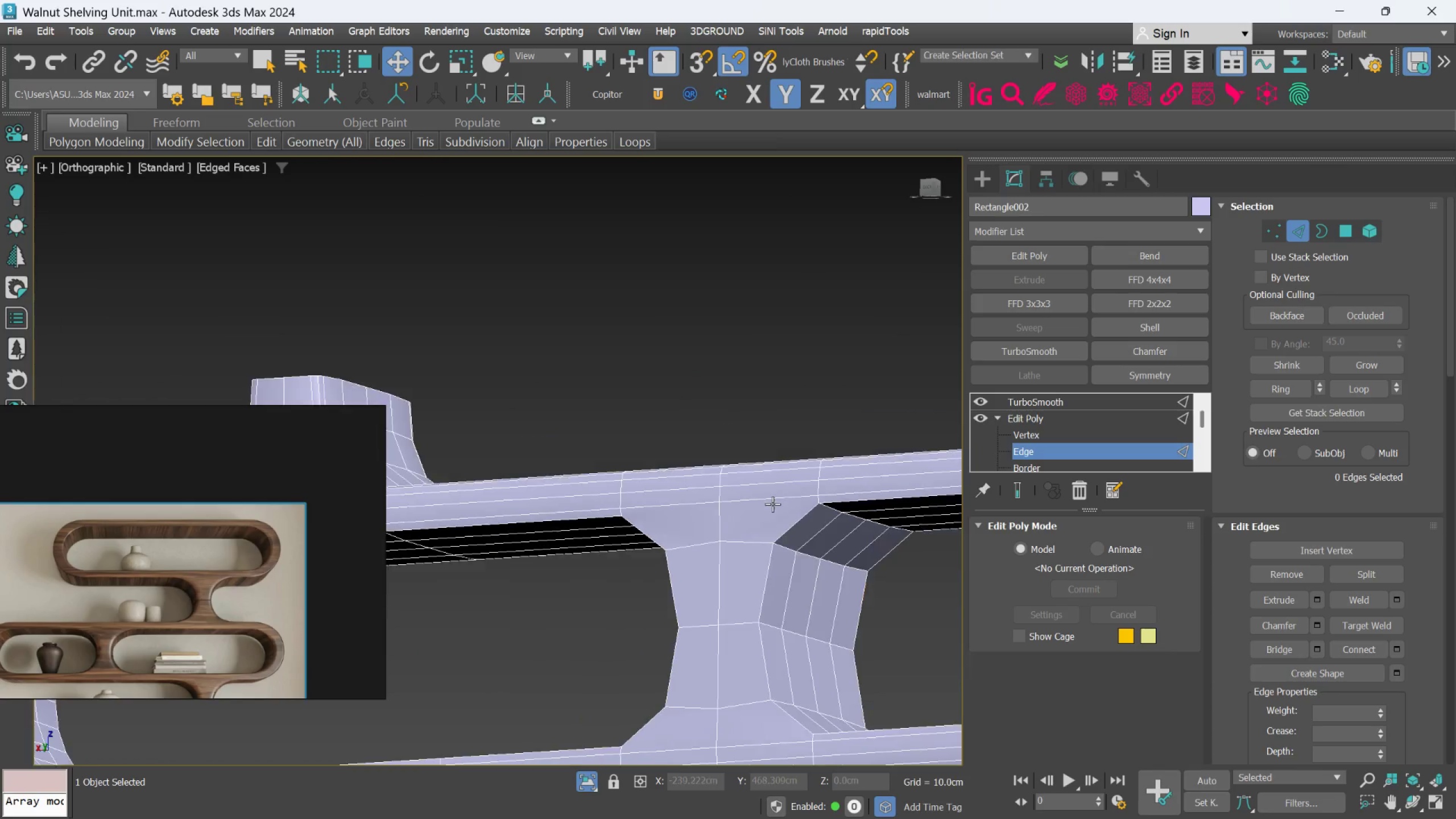 
left_click([652, 553])
 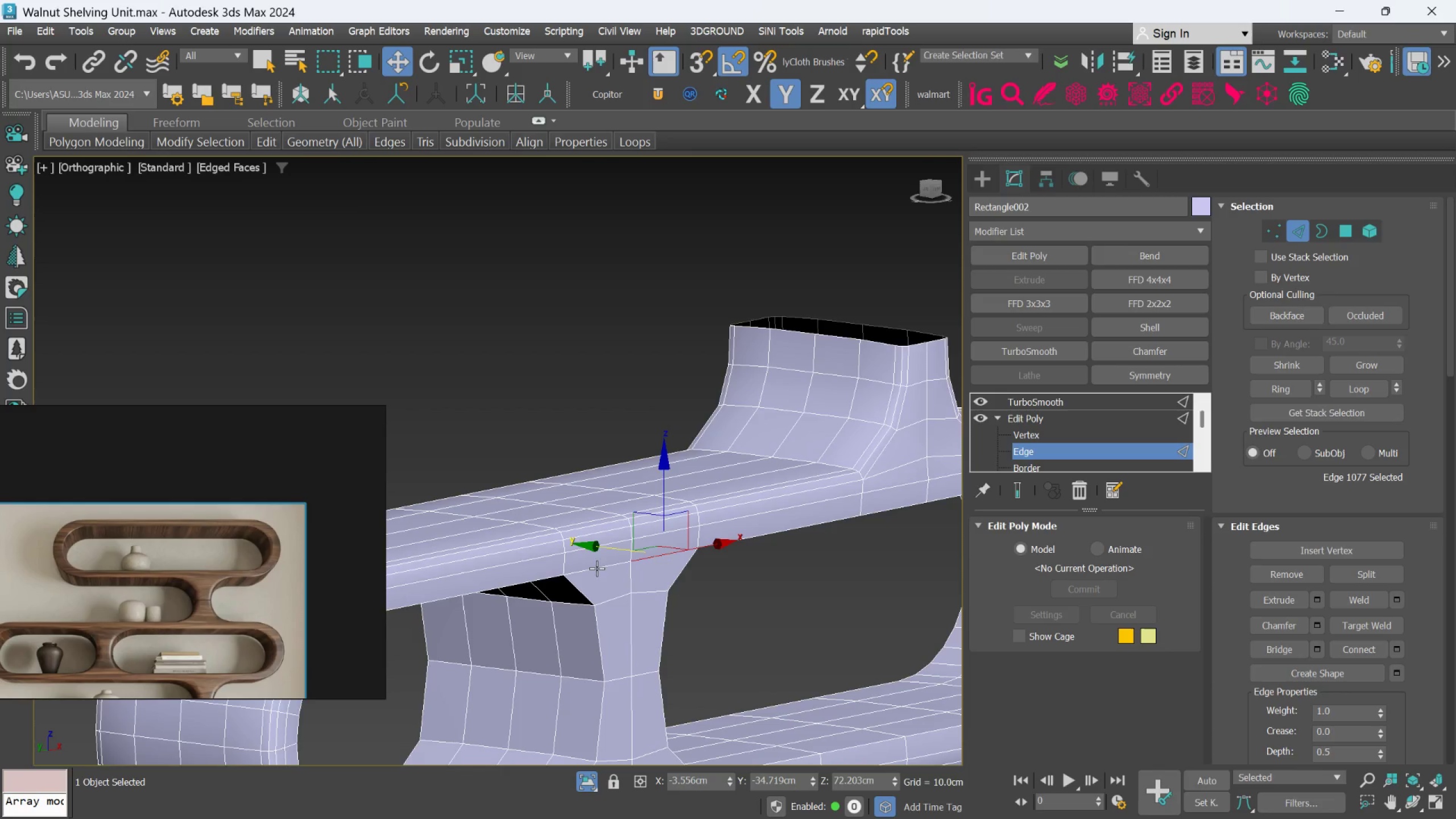 
hold_key(key=ControlLeft, duration=0.52)
left_click([595, 565])
 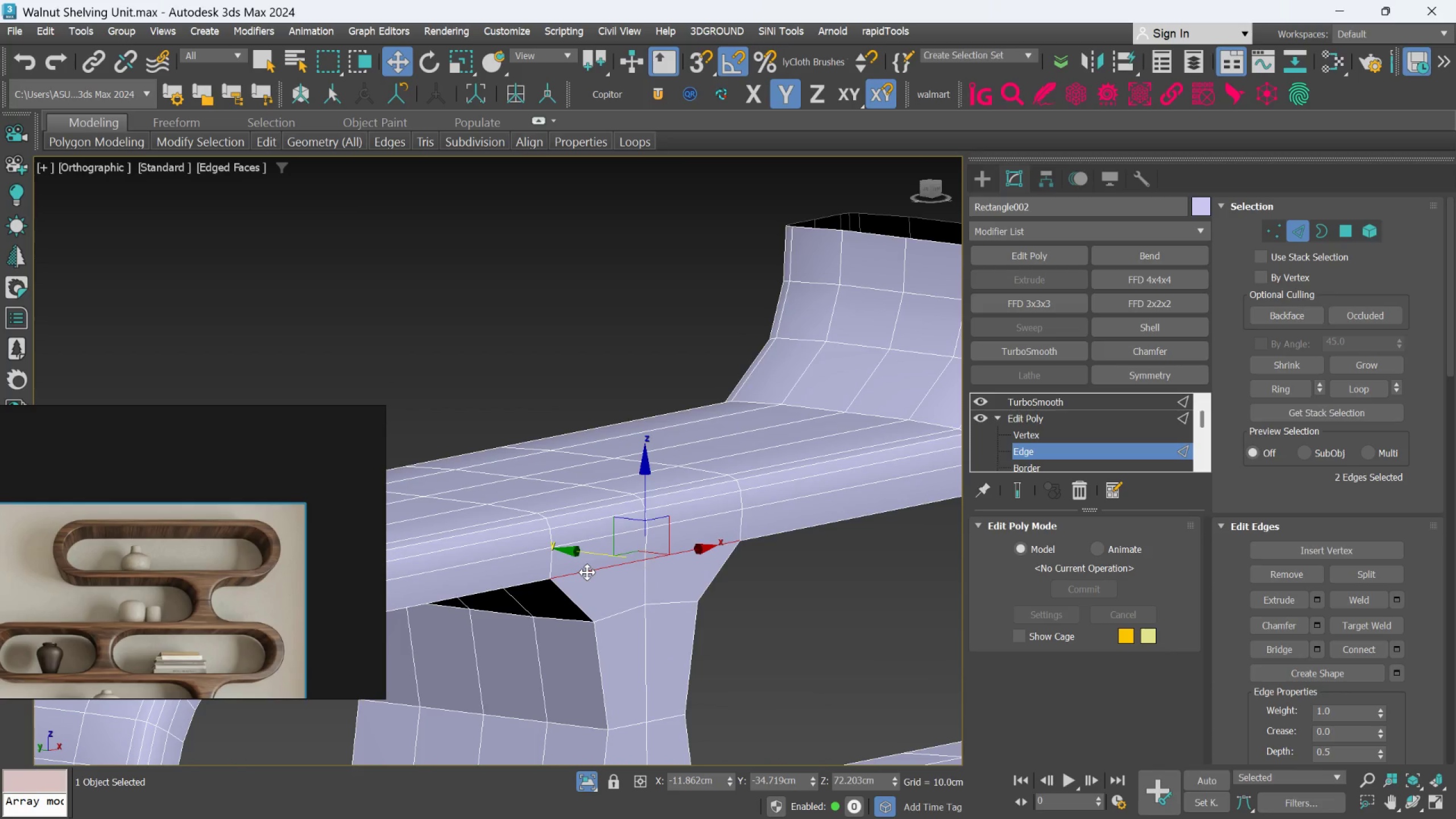 
scroll: coordinate [595, 565], scroll_direction: up, amount: 1.0
 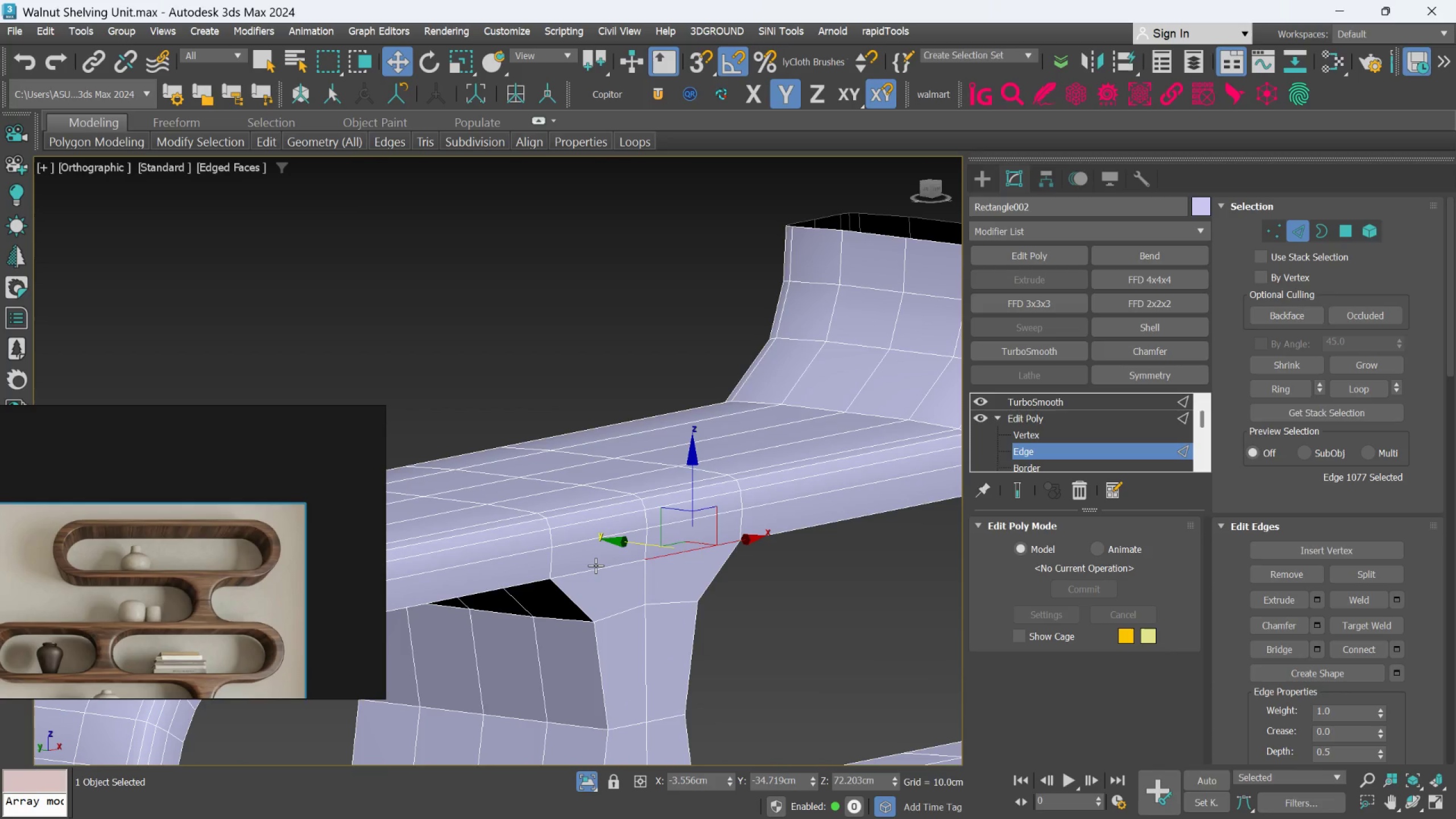 
key(Control+Backspace)
 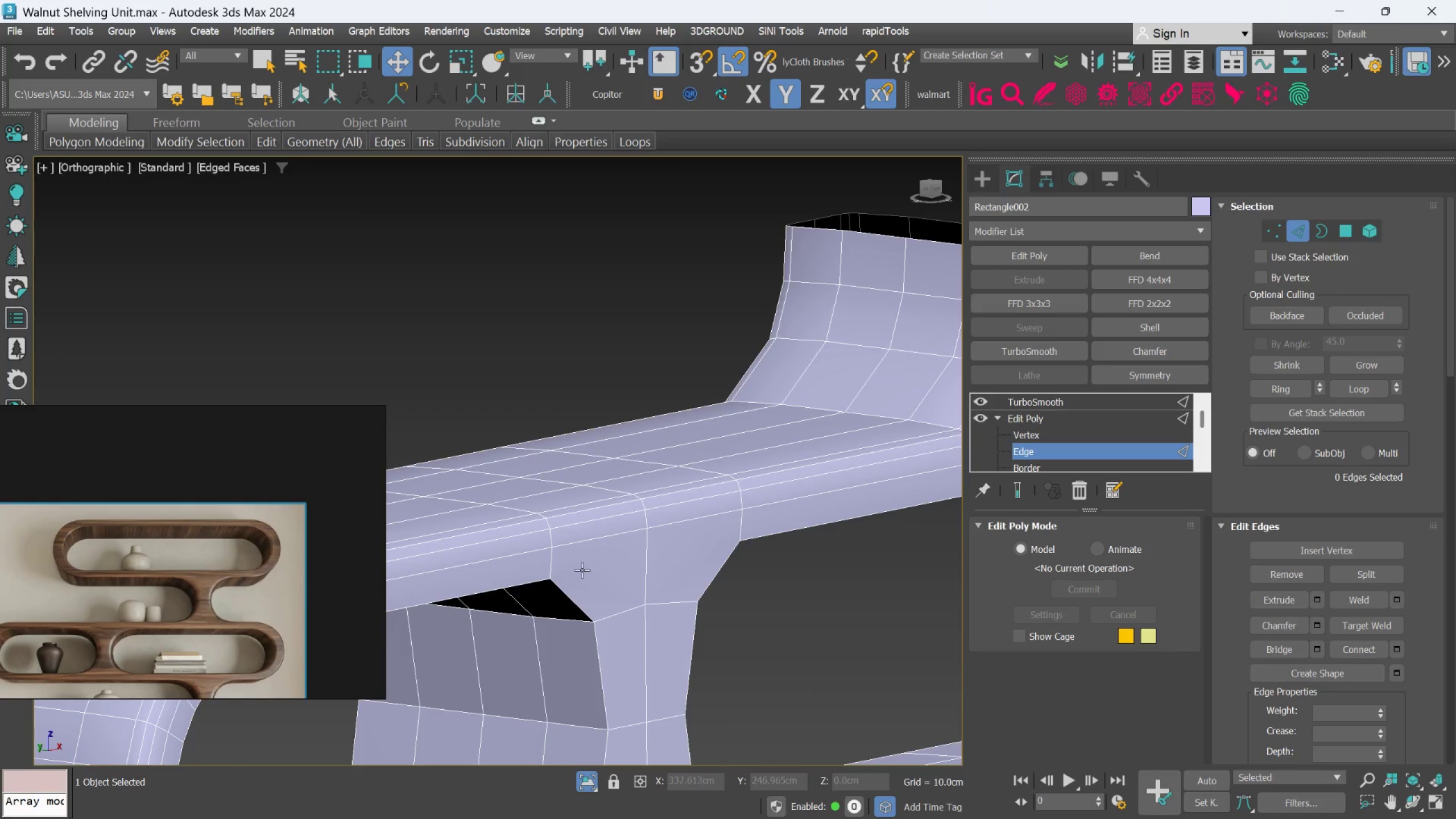 
hold_key(key=AltLeft, duration=0.86)
 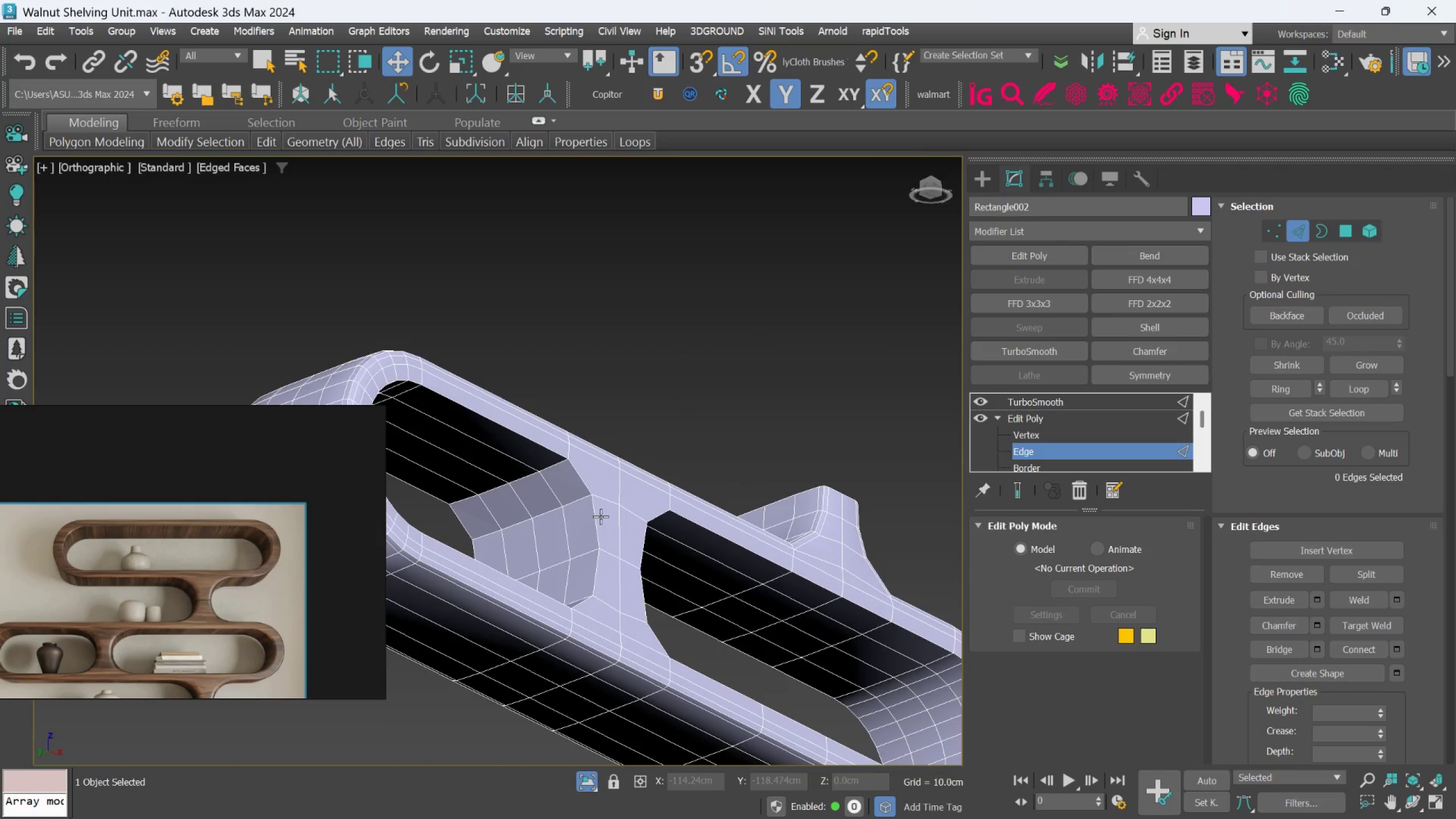 
scroll: coordinate [606, 557], scroll_direction: down, amount: 2.0
 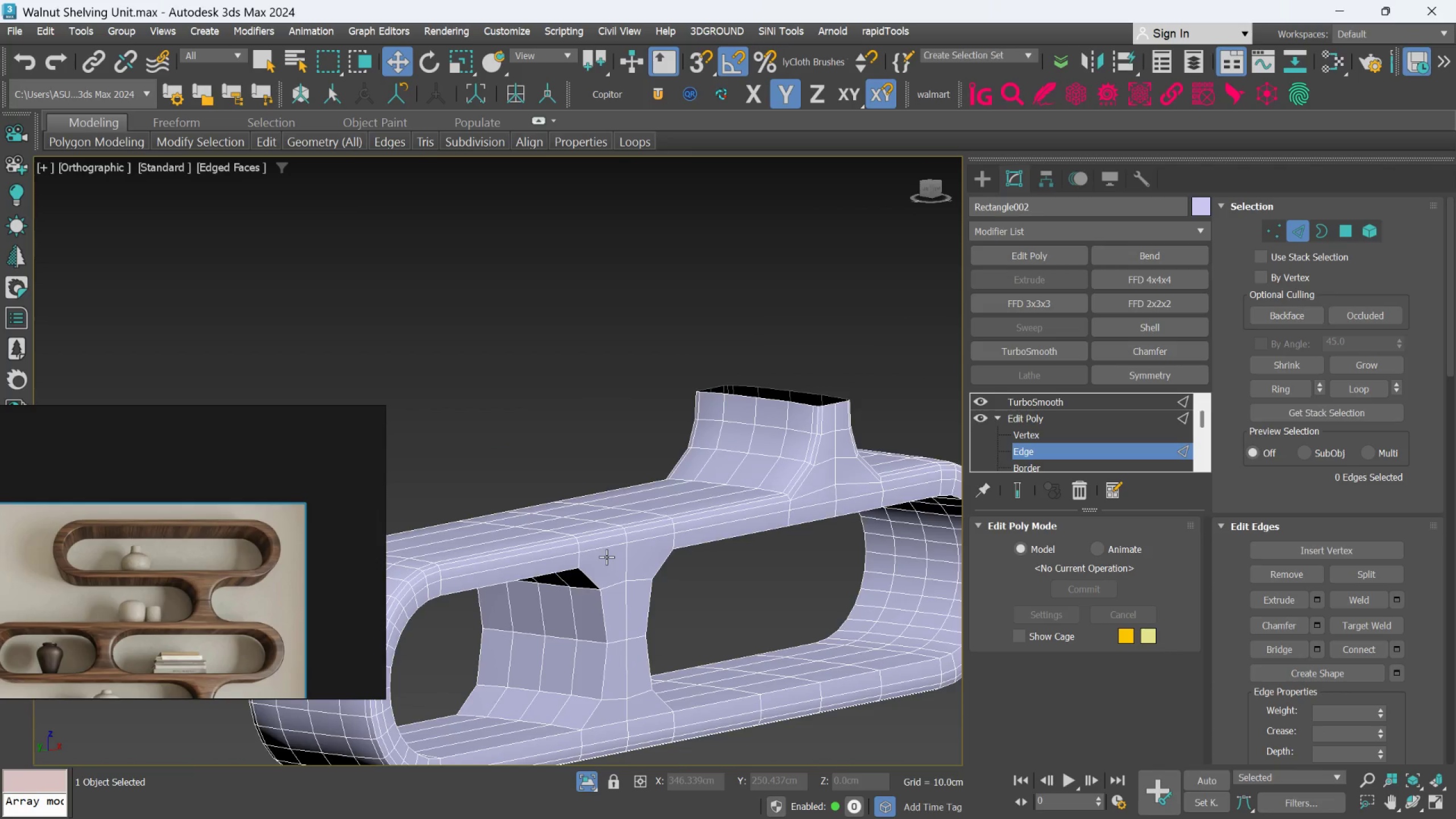 
key(Alt+AltLeft)
 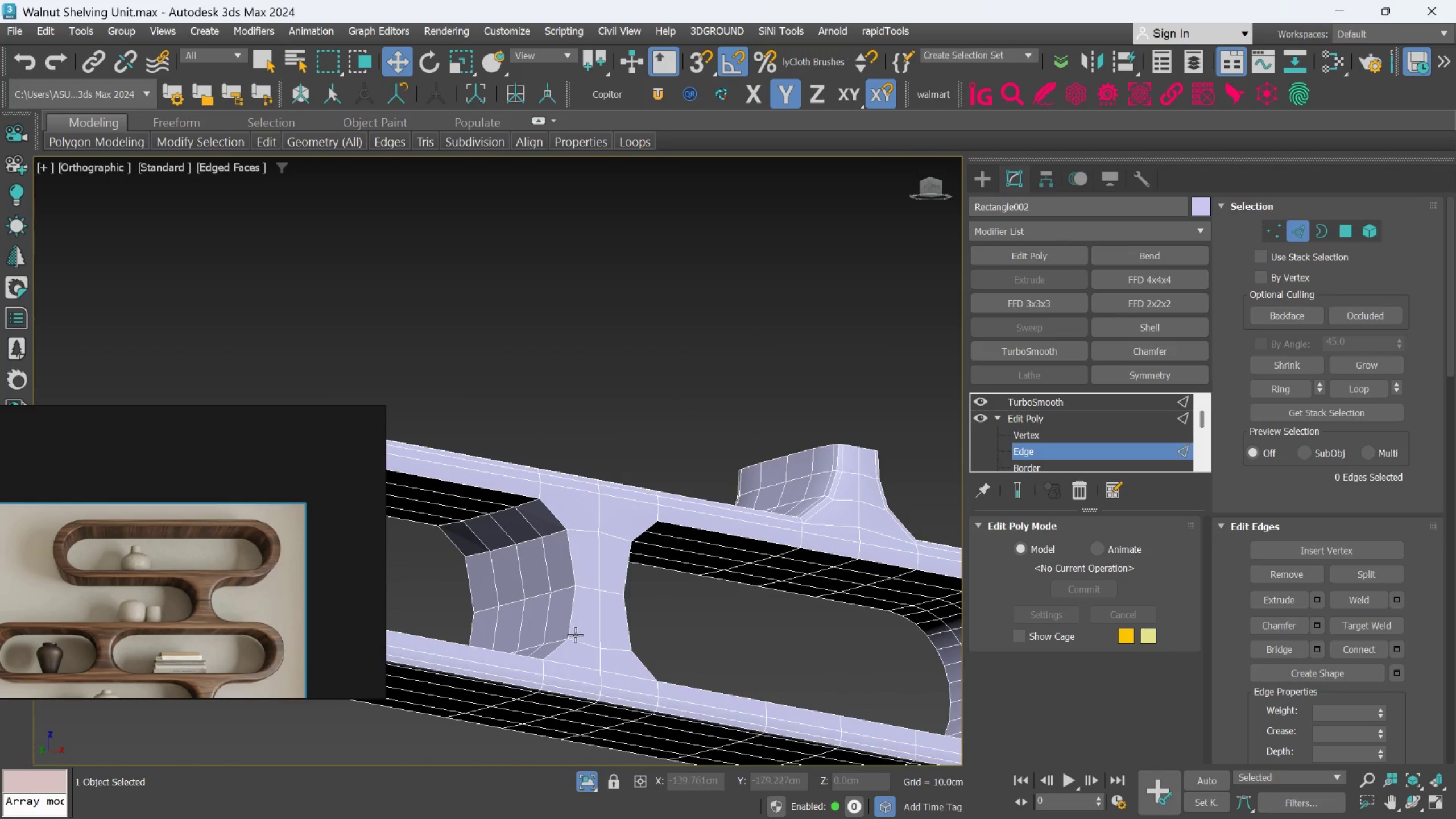 
hold_key(key=AltLeft, duration=0.94)
 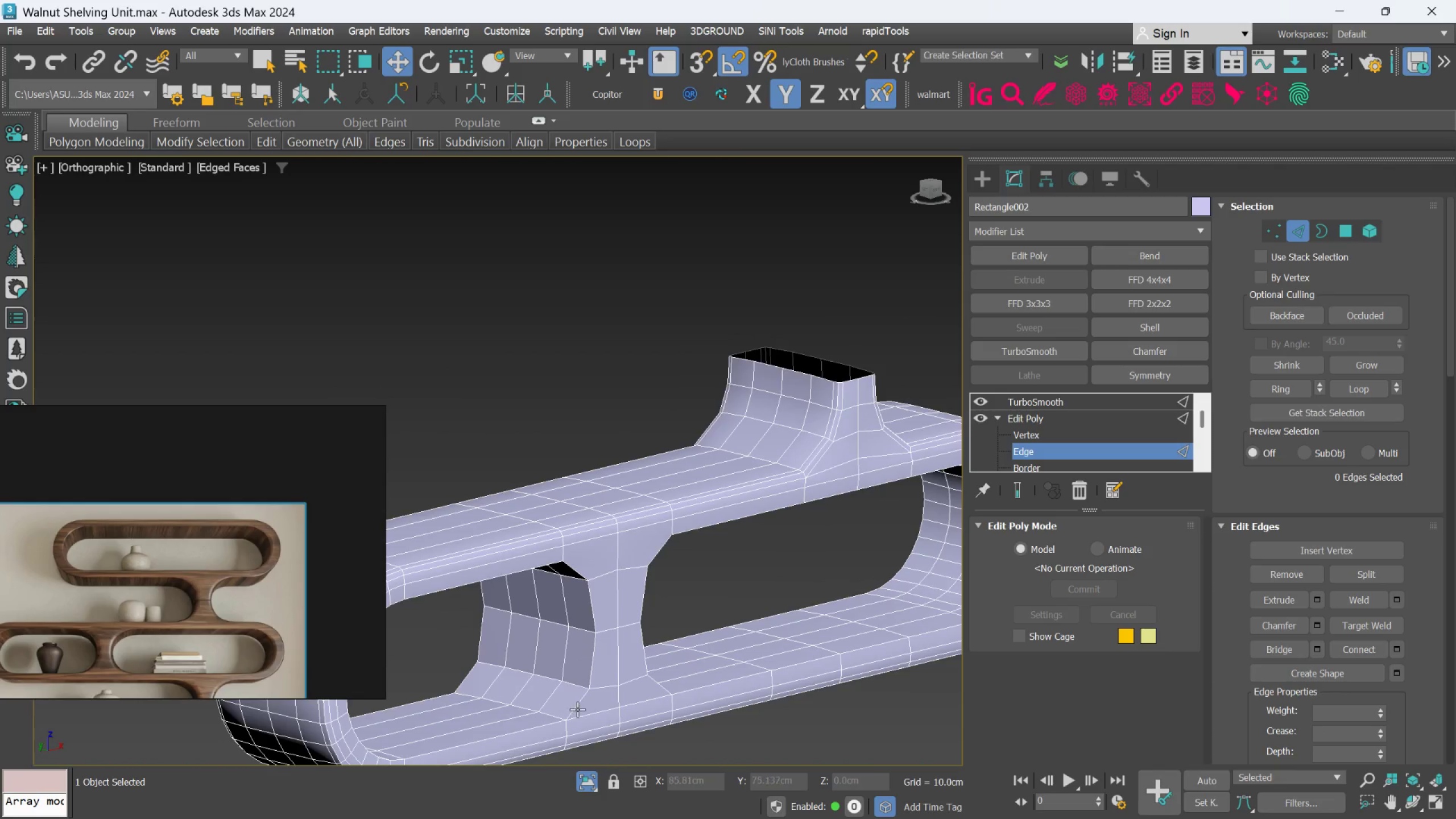 
scroll: coordinate [577, 709], scroll_direction: up, amount: 1.0
 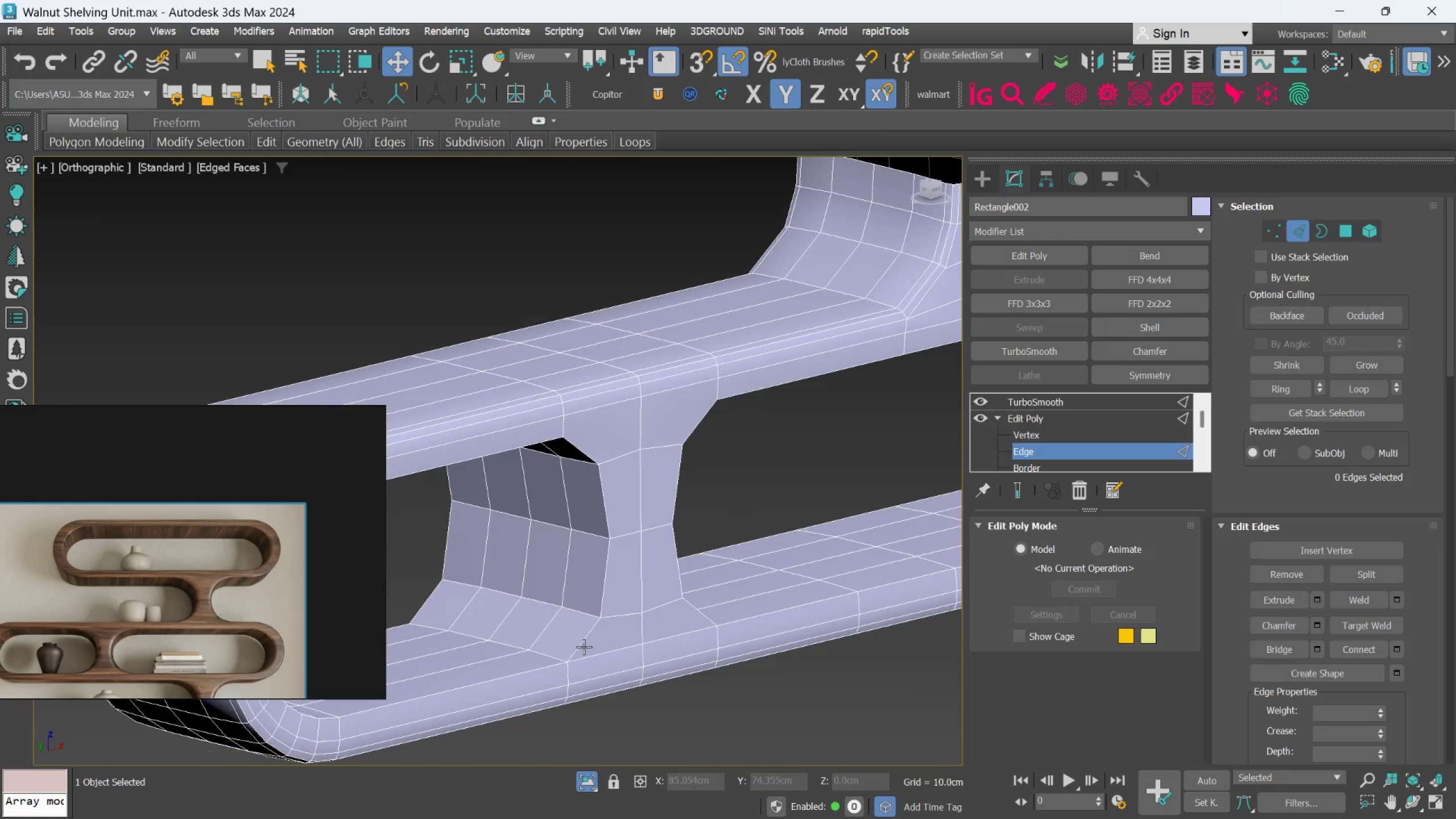 
left_click([594, 662])
 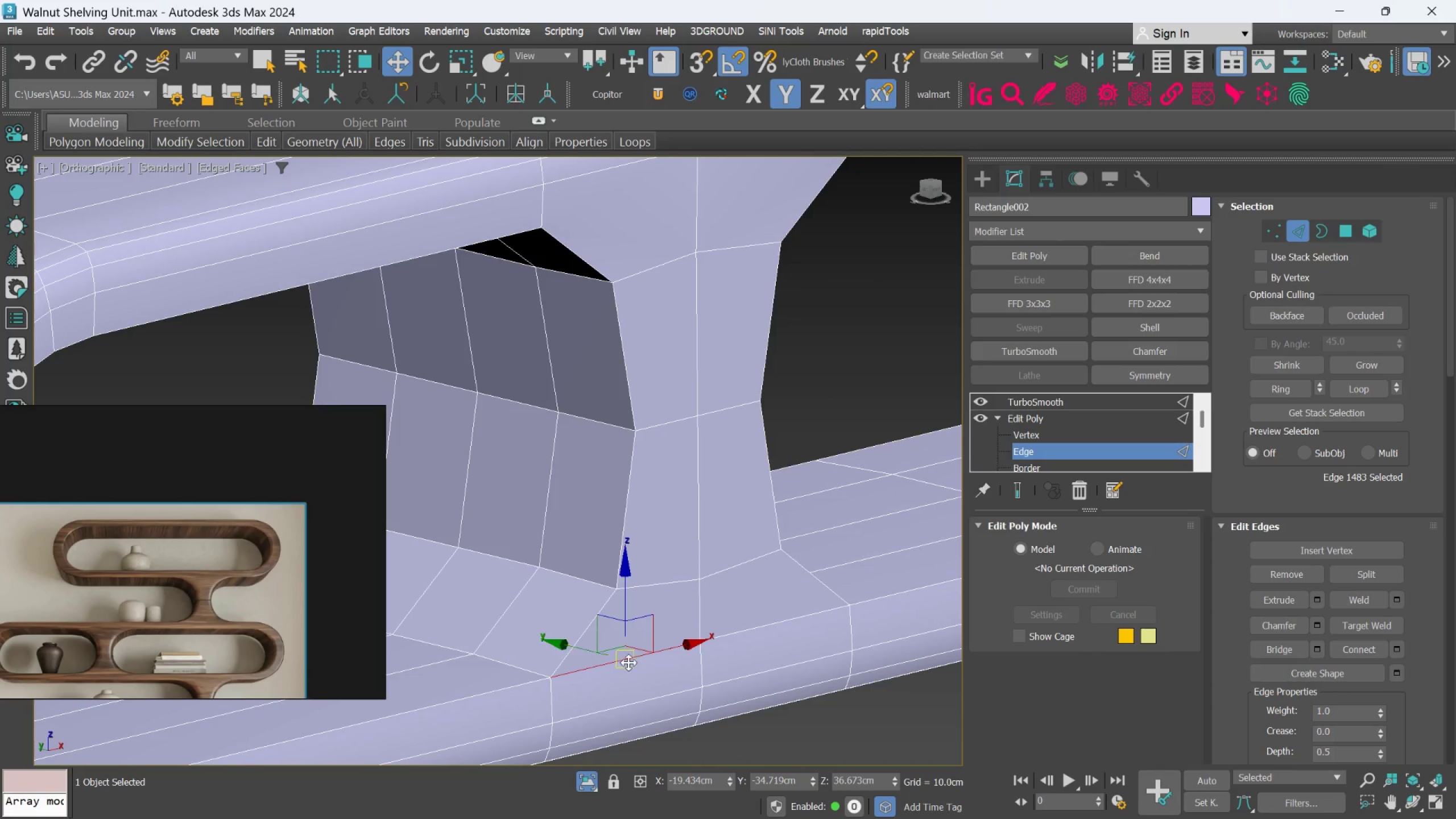 
scroll: coordinate [584, 646], scroll_direction: up, amount: 2.0
 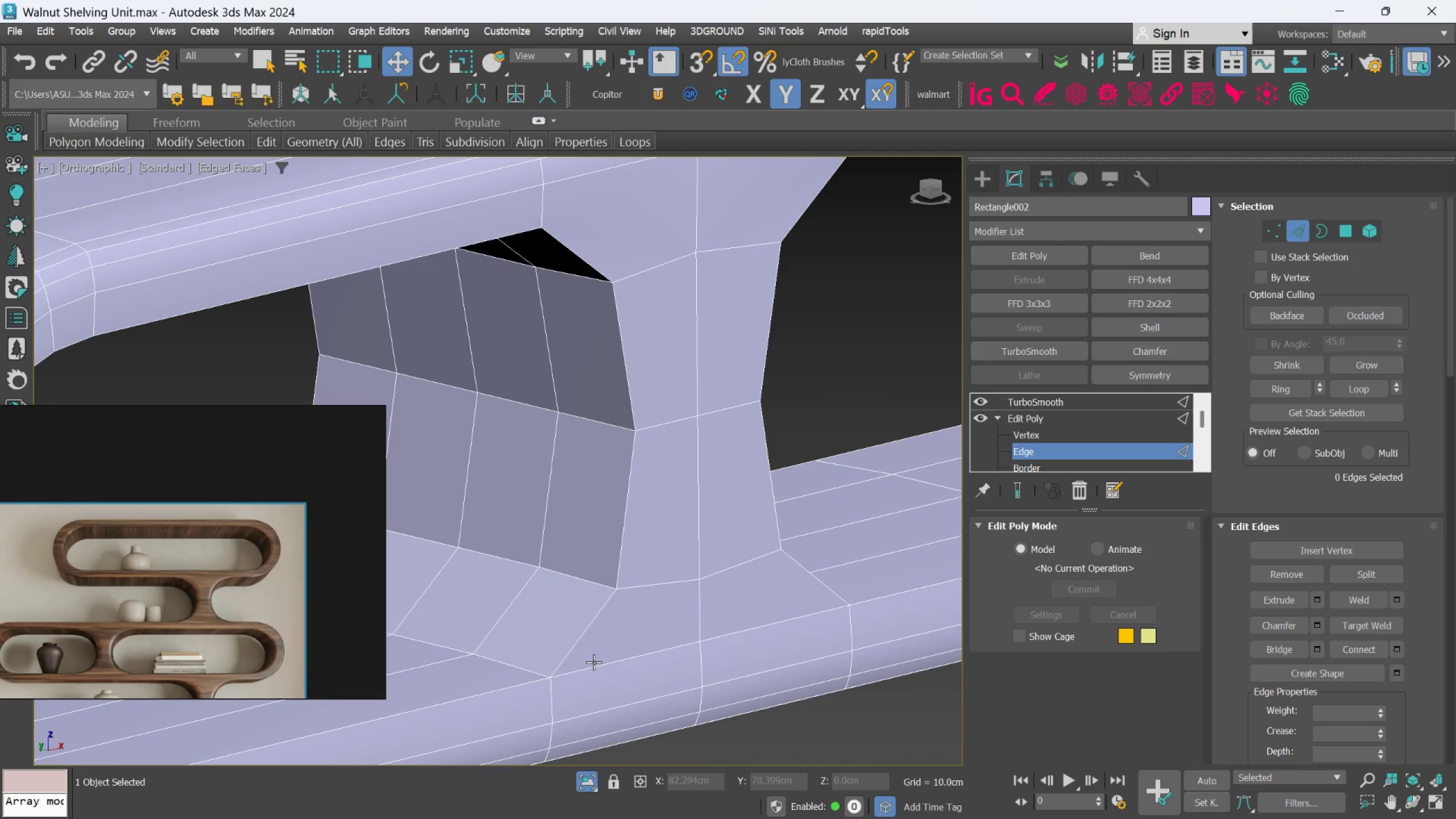 
hold_key(key=ControlLeft, duration=0.88)
left_click([725, 631])
 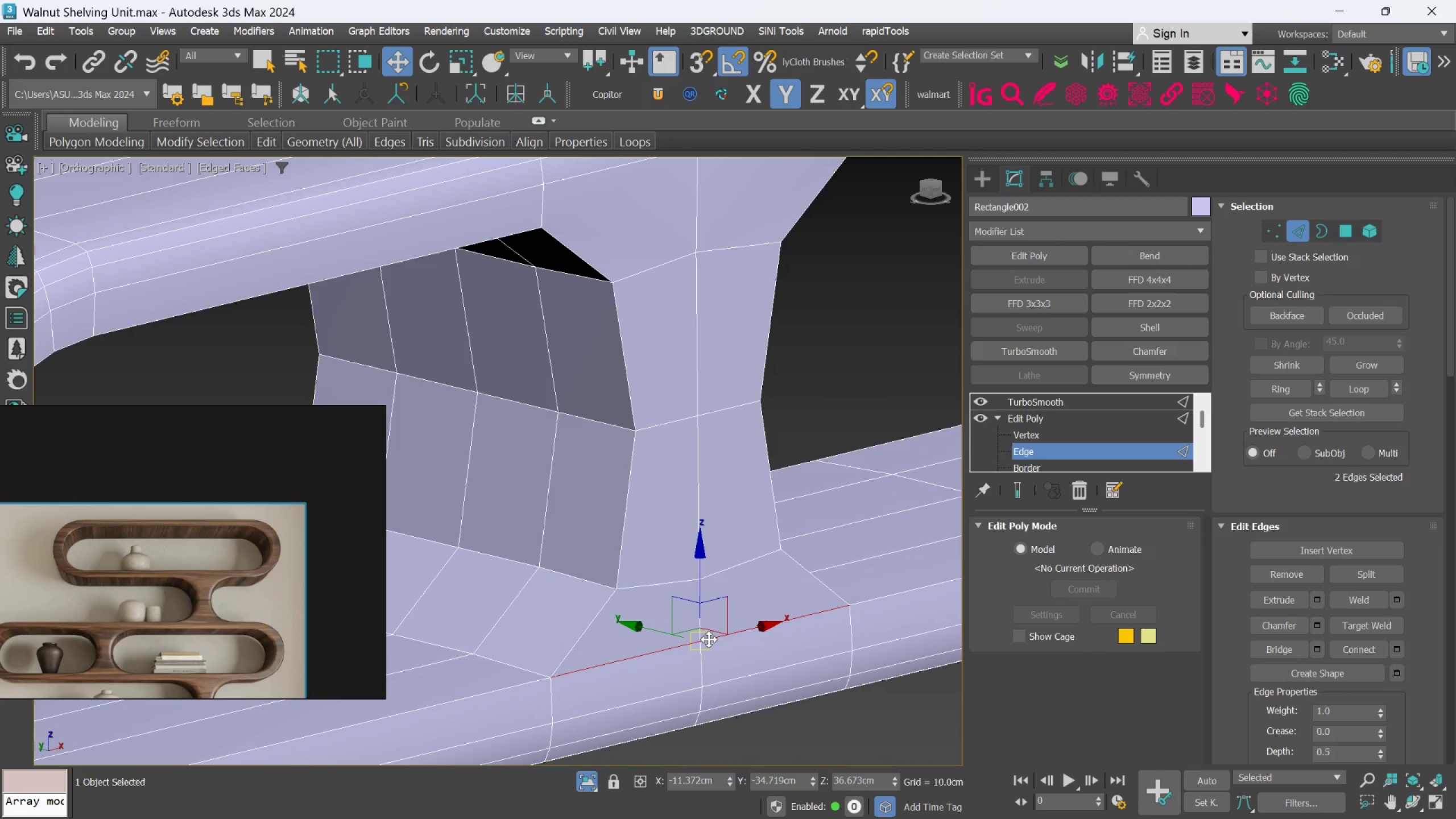 
key(Control+Backspace)
 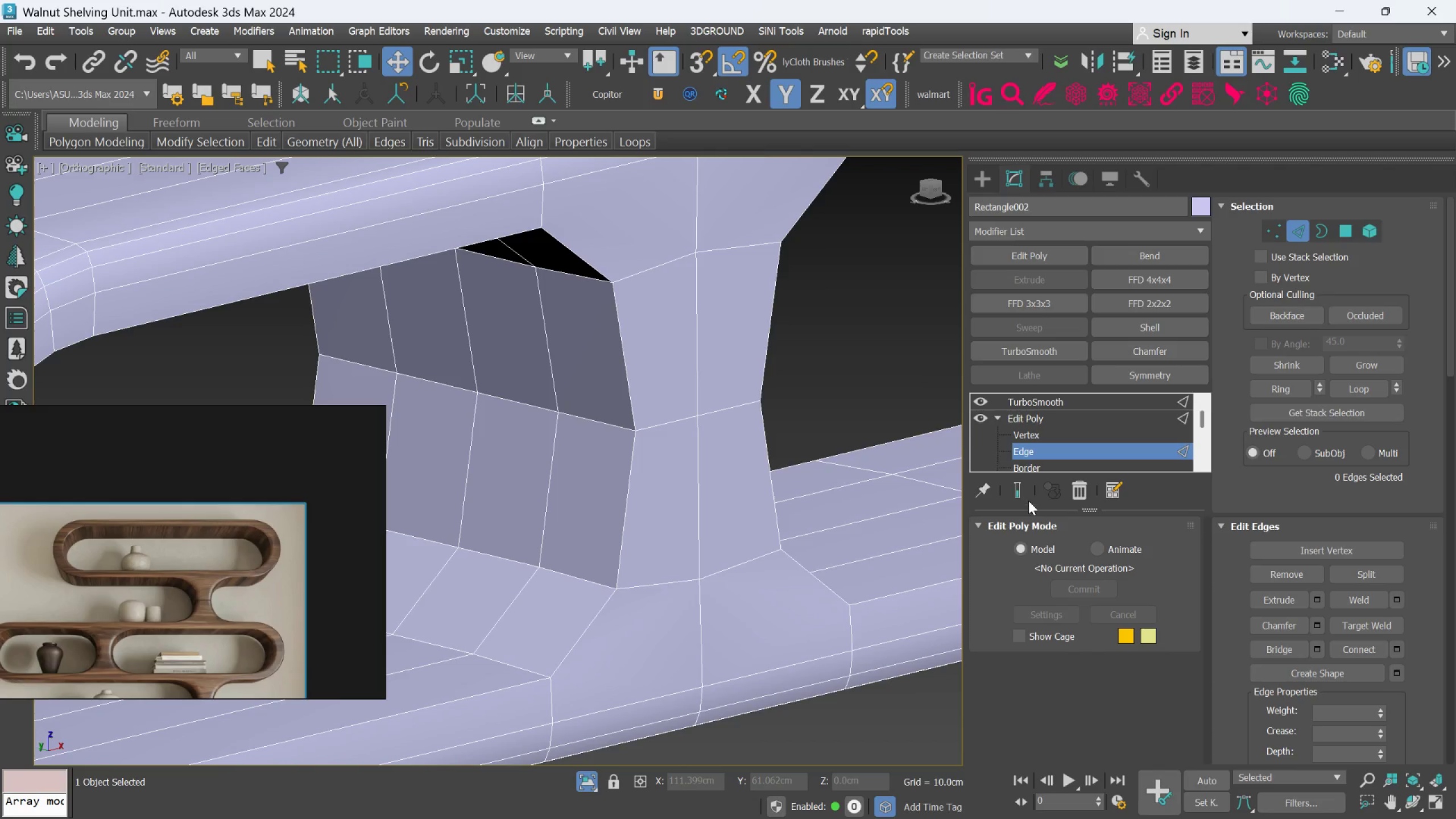 
left_click([1020, 496])
 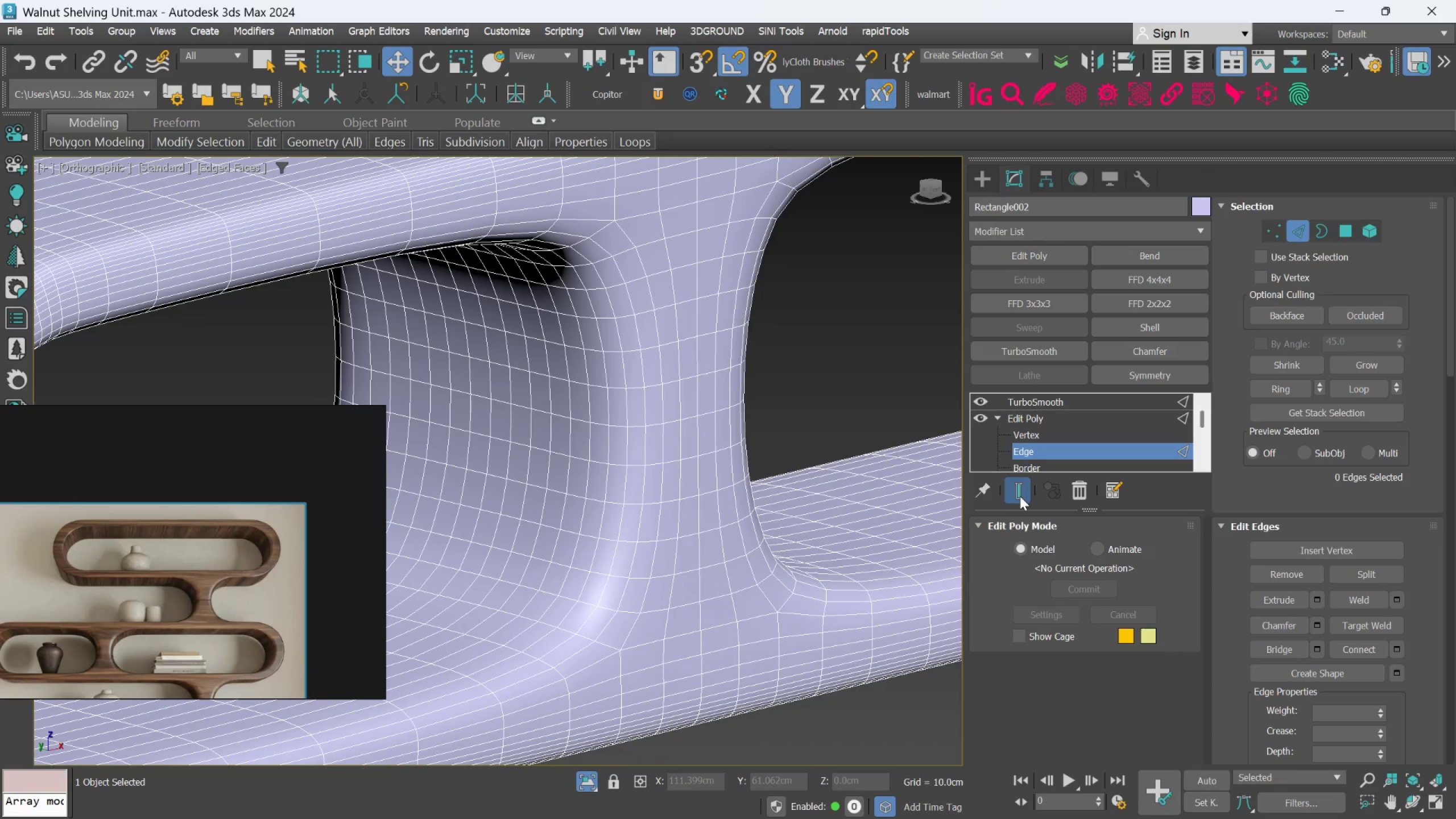 
left_click([1020, 496])
 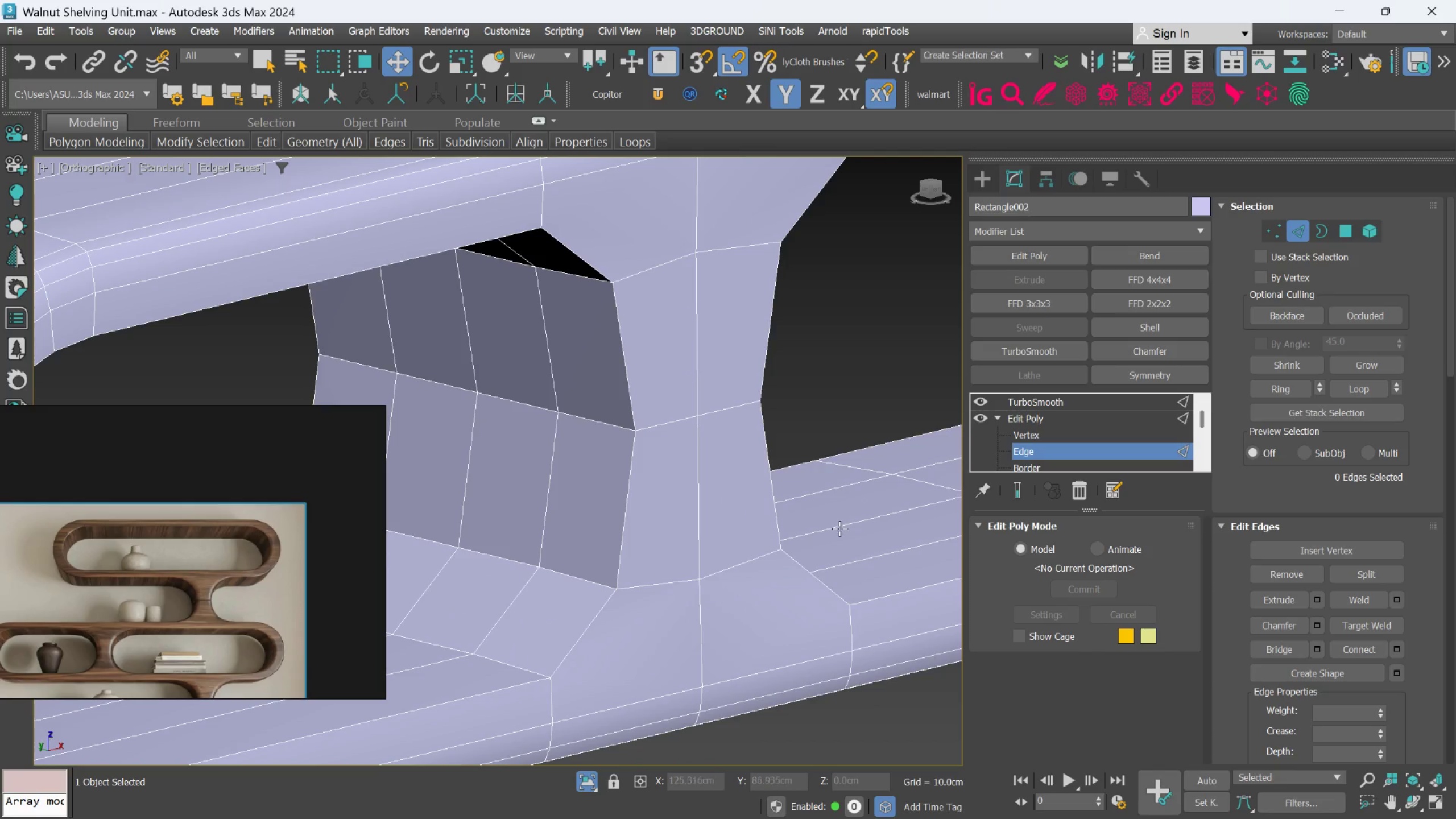 
hold_key(key=AltLeft, duration=0.48)
 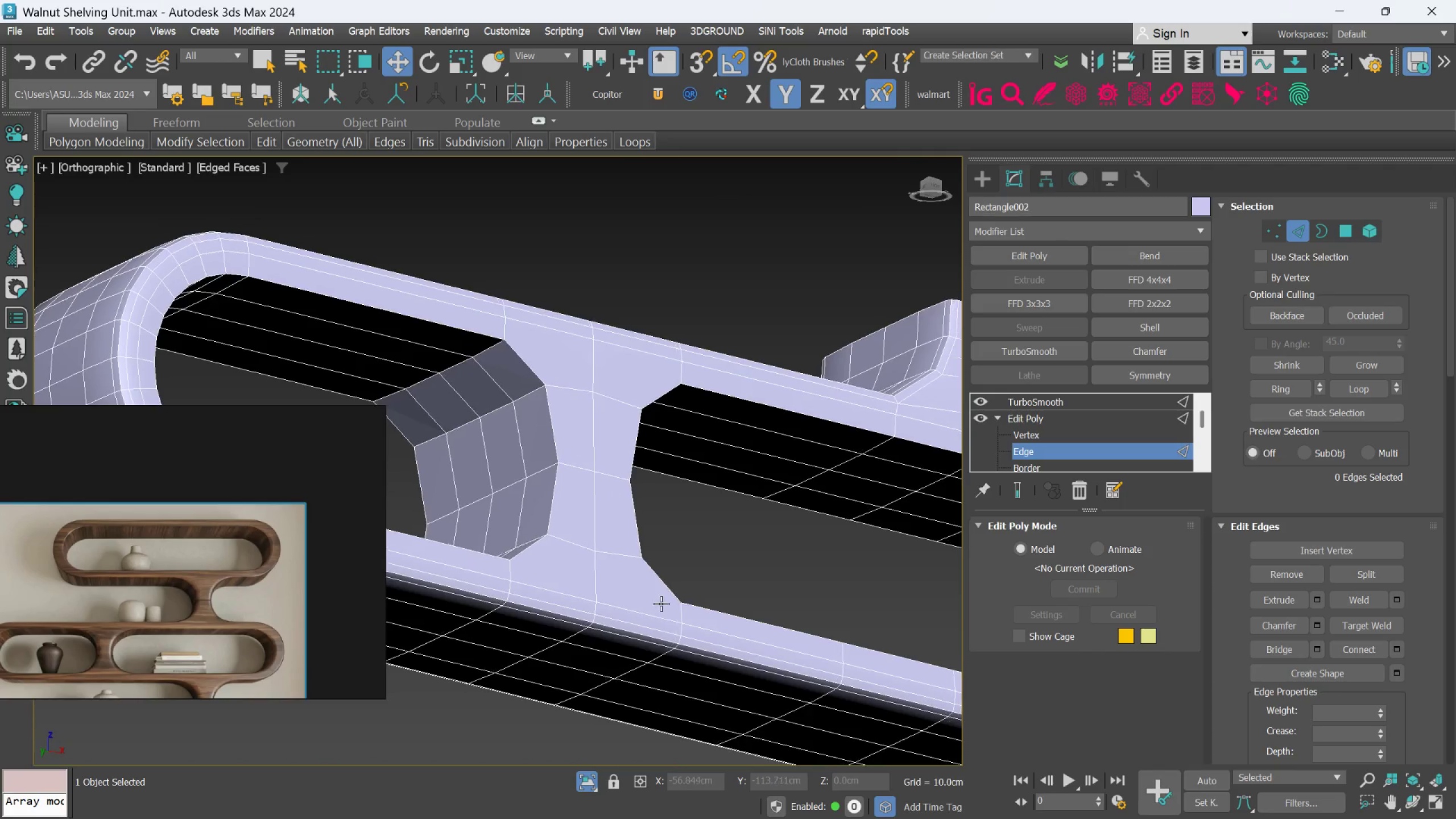 
scroll: coordinate [831, 512], scroll_direction: down, amount: 2.0
 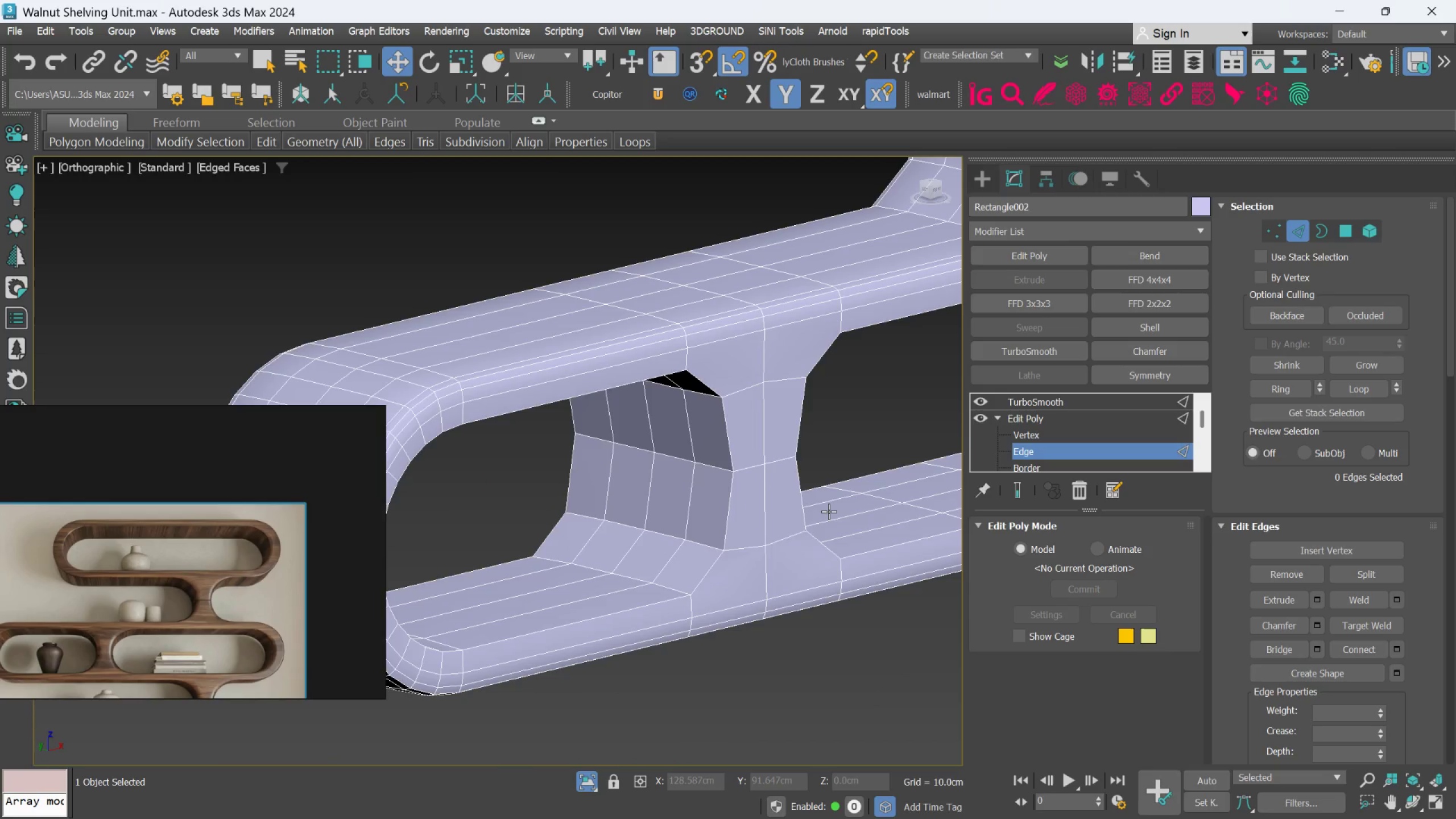 
hold_key(key=AltLeft, duration=0.56)
 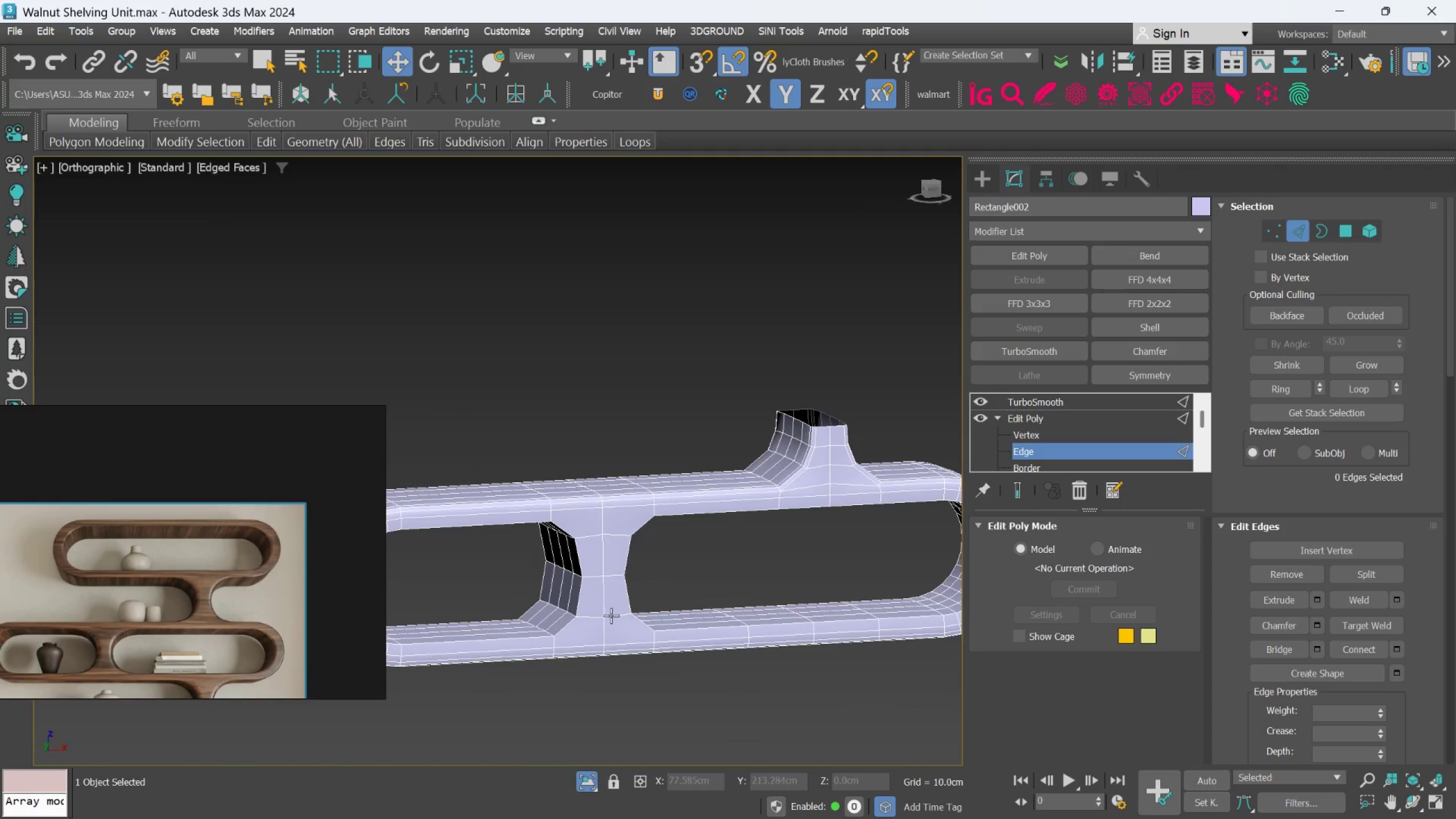 
scroll: coordinate [661, 594], scroll_direction: down, amount: 2.0
 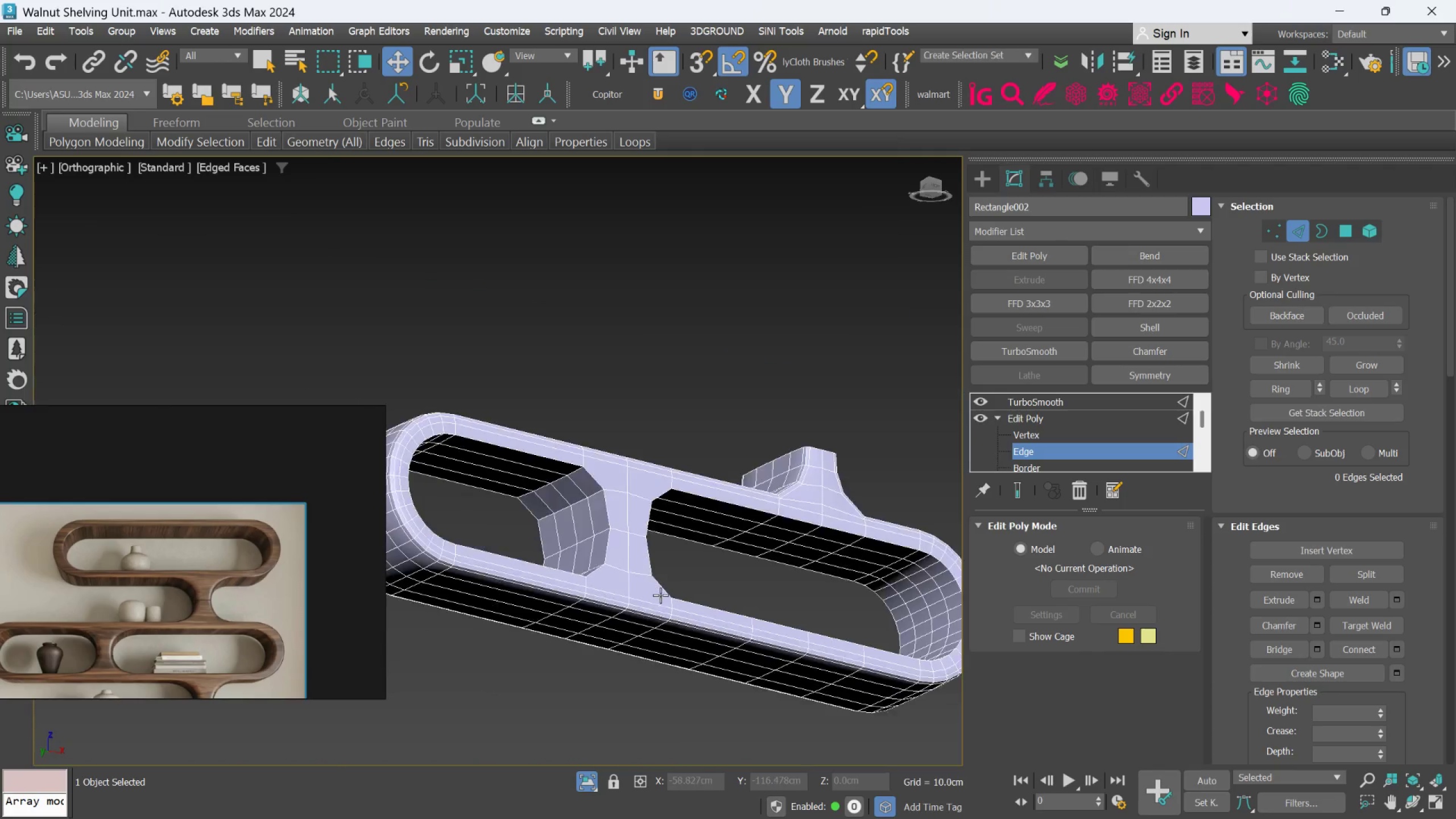 
hold_key(key=AltLeft, duration=0.38)
 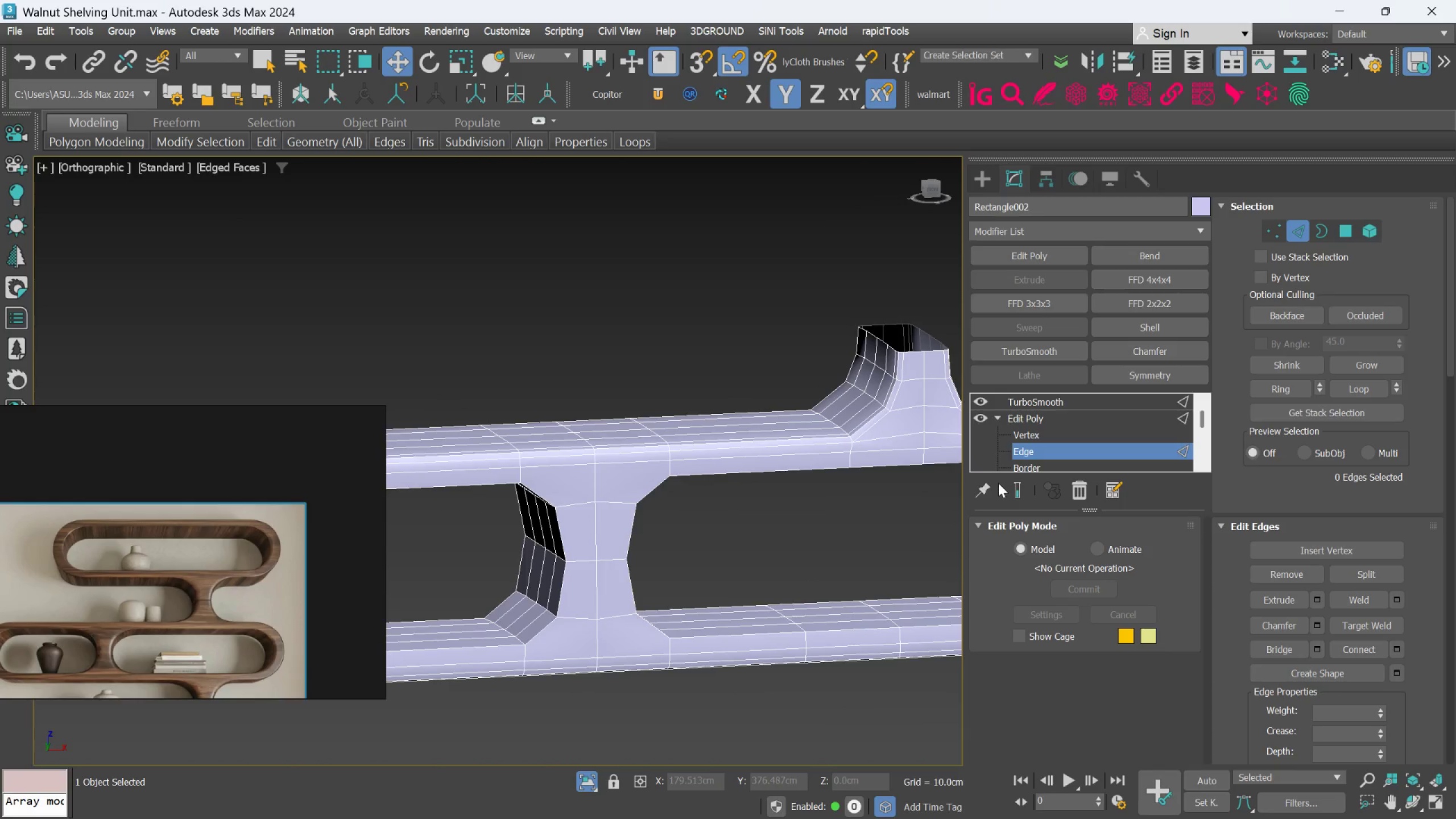 
scroll: coordinate [602, 615], scroll_direction: up, amount: 1.0
 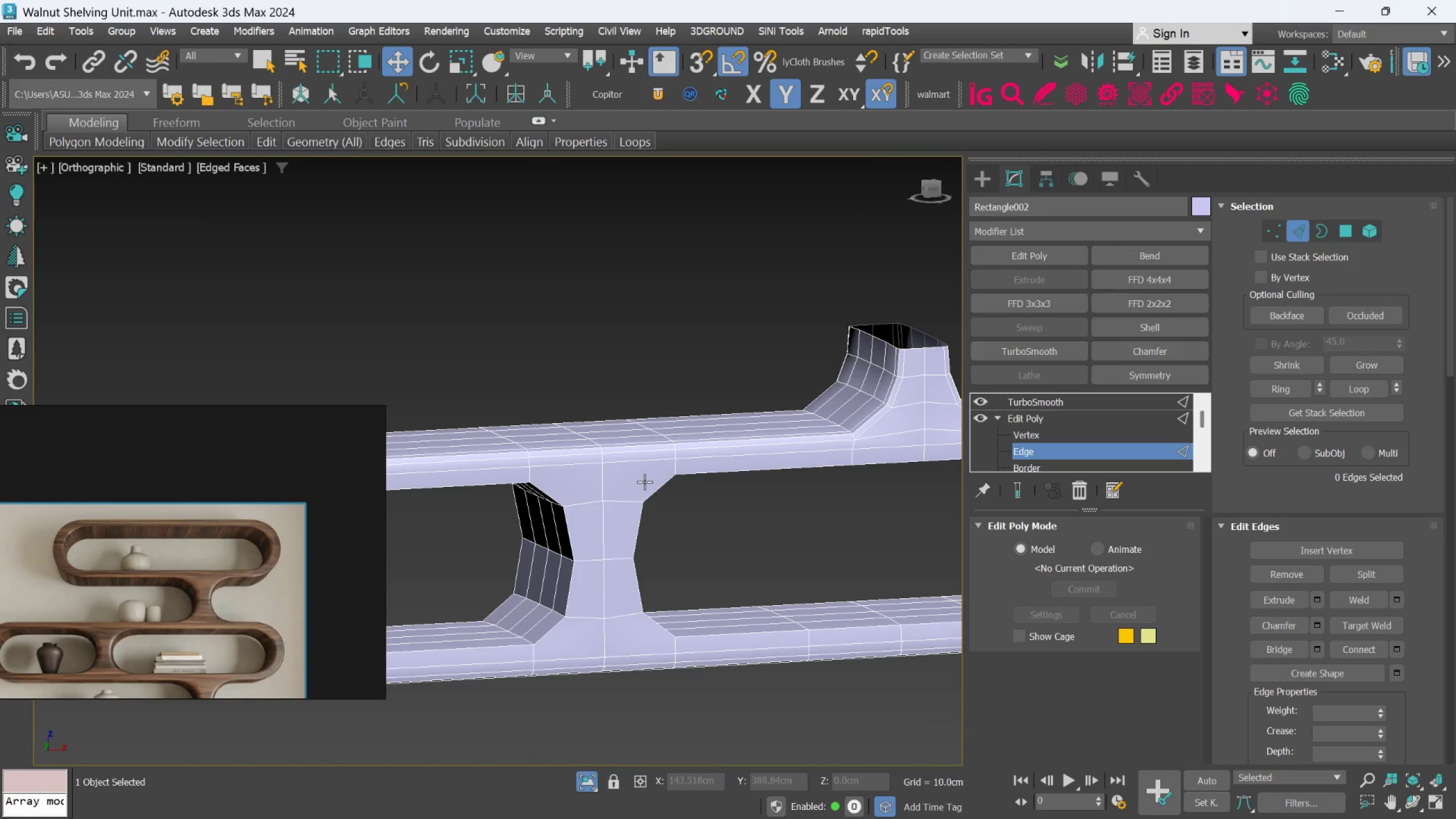 
left_click([1011, 484])
 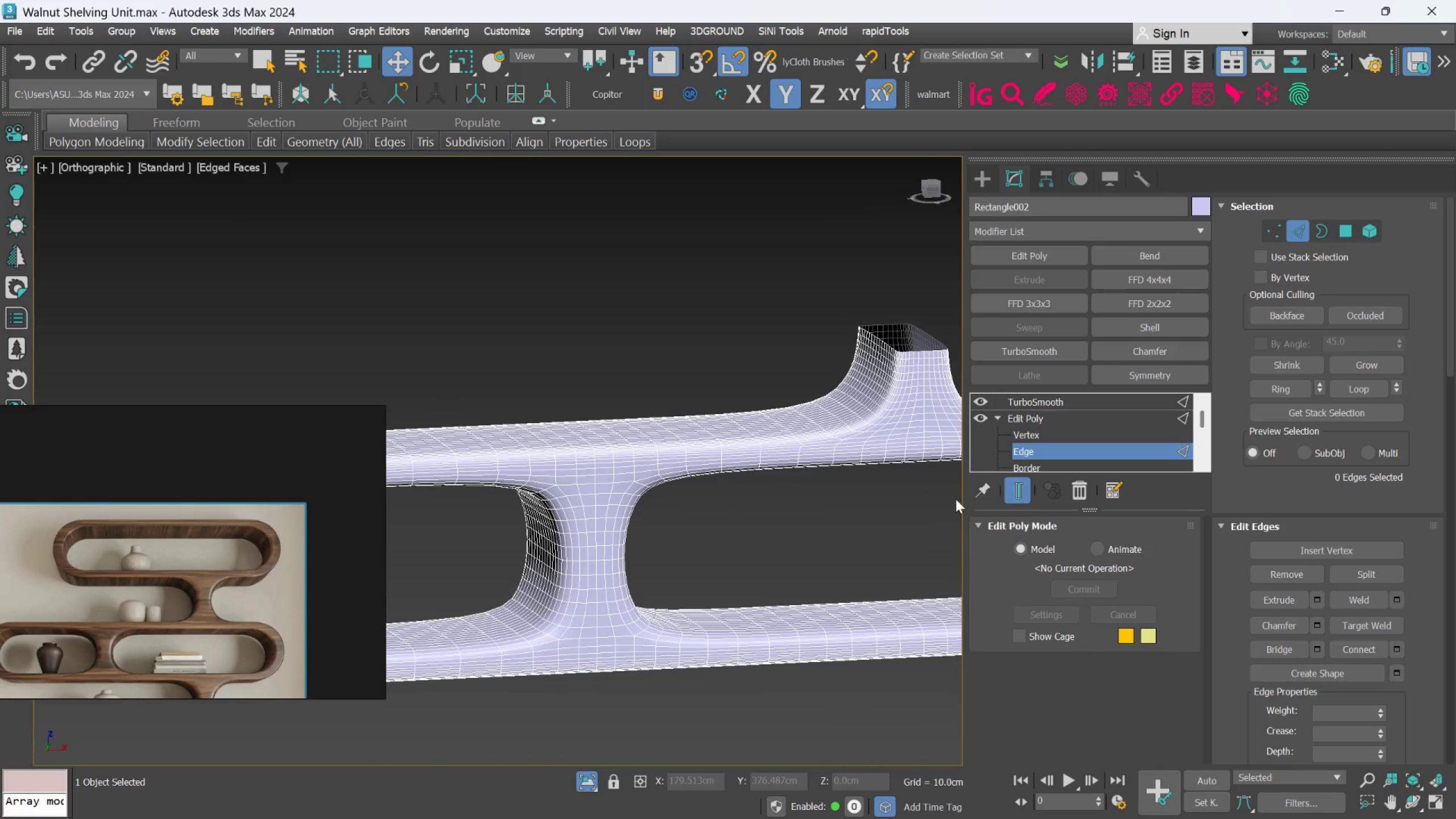 
hold_key(key=AltLeft, duration=3.78)
 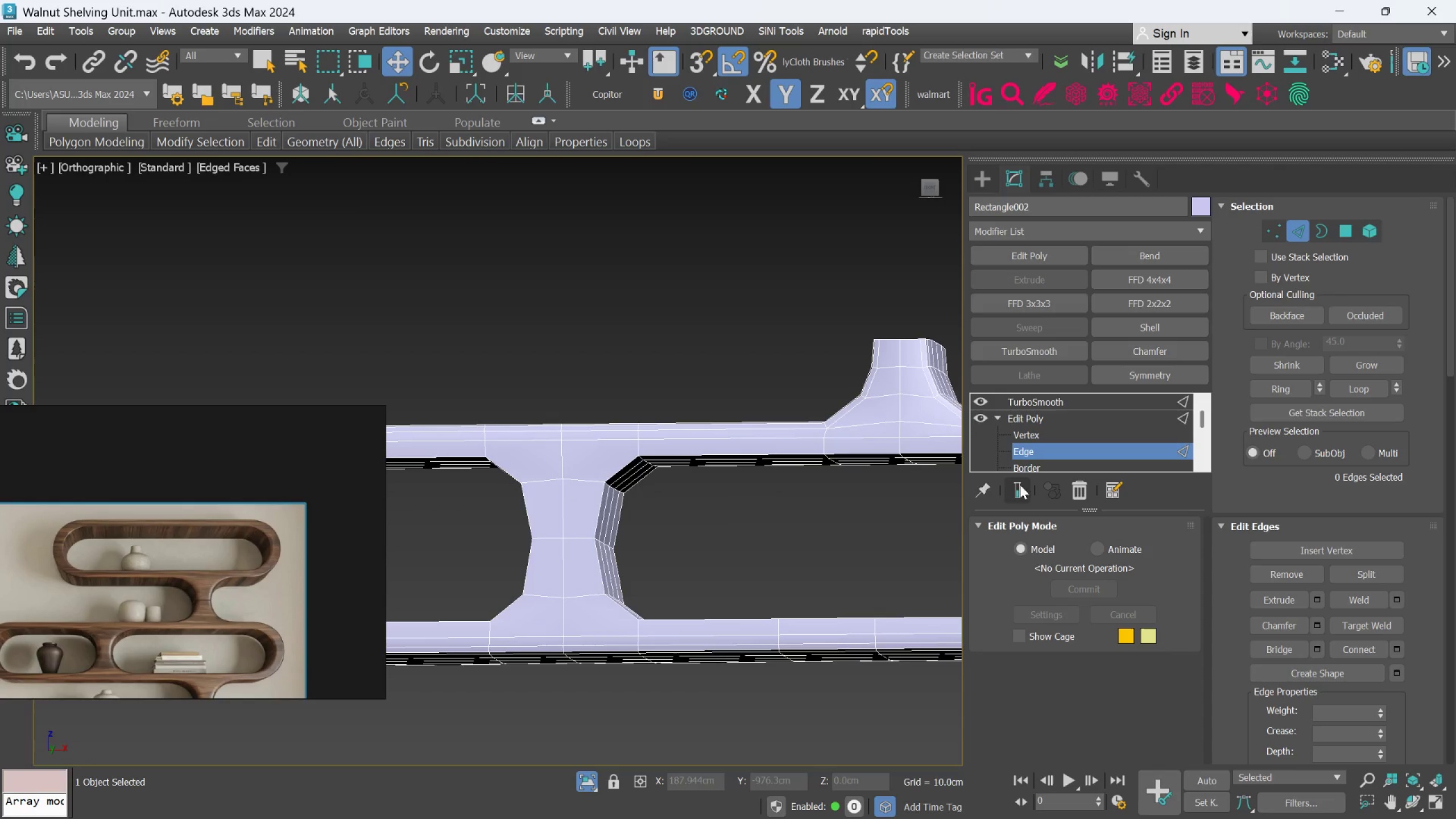 
hold_key(key=AltLeft, duration=0.66)
 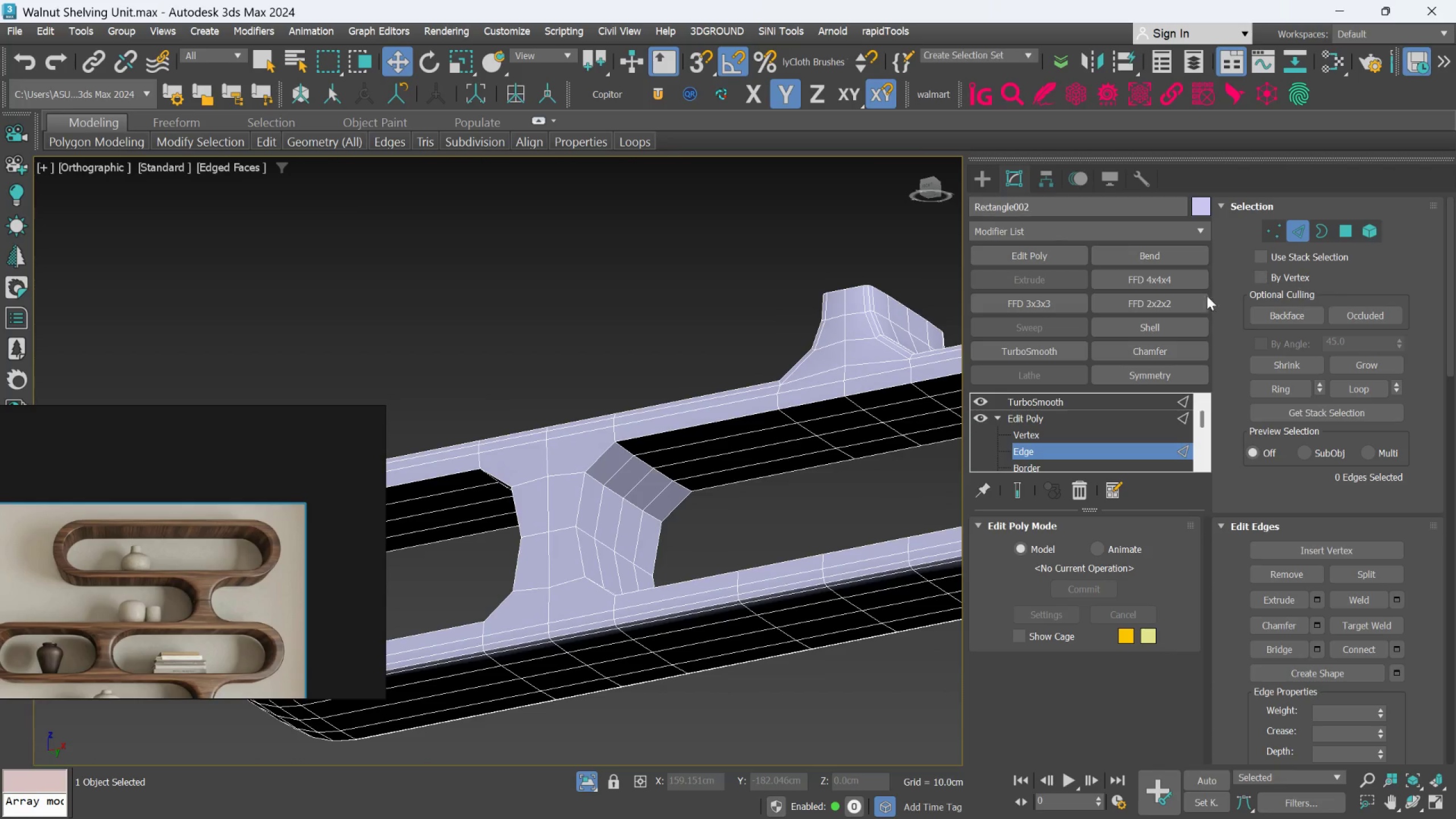 
left_click([686, 438])
 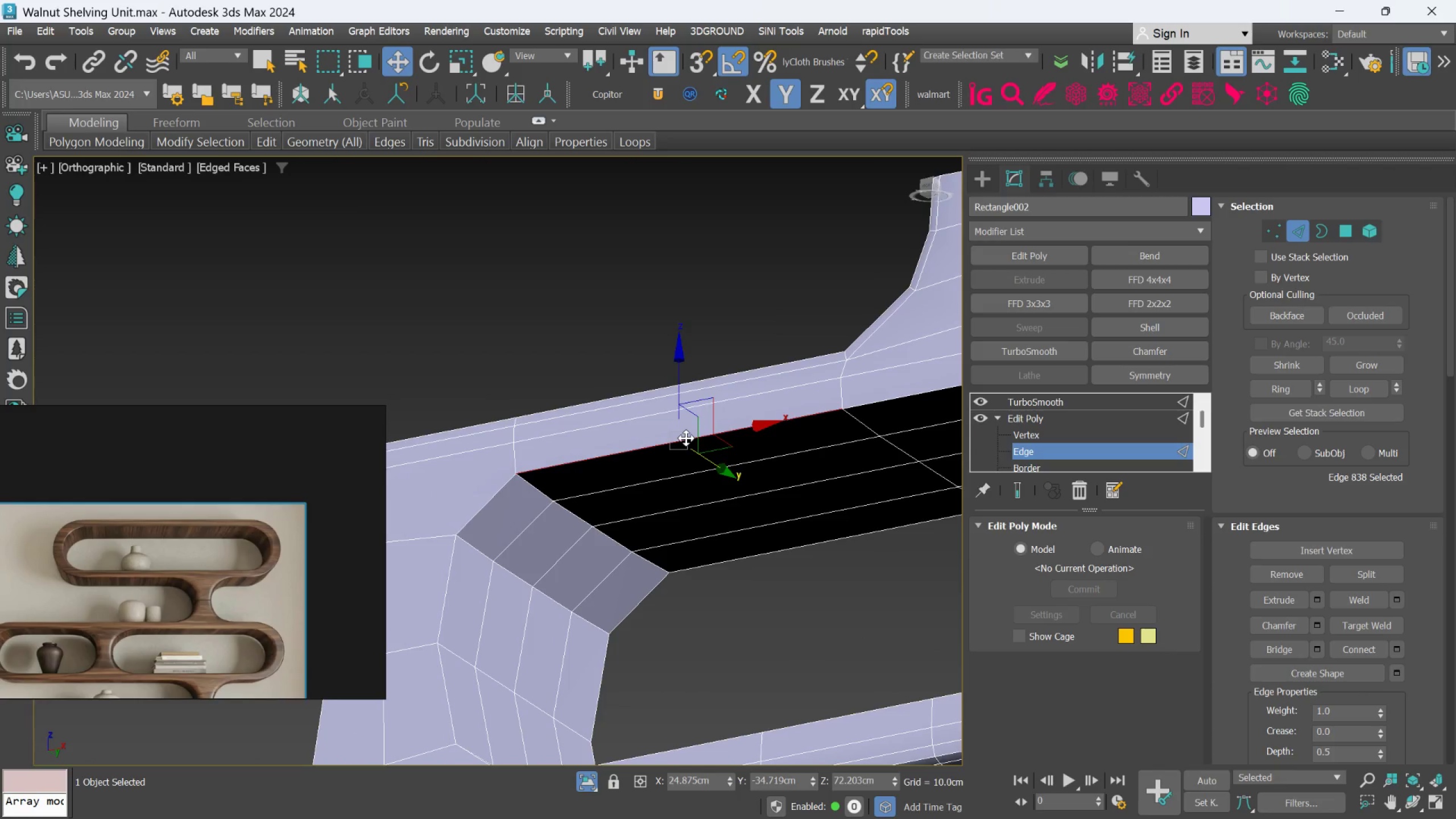 
scroll: coordinate [714, 410], scroll_direction: up, amount: 2.0
 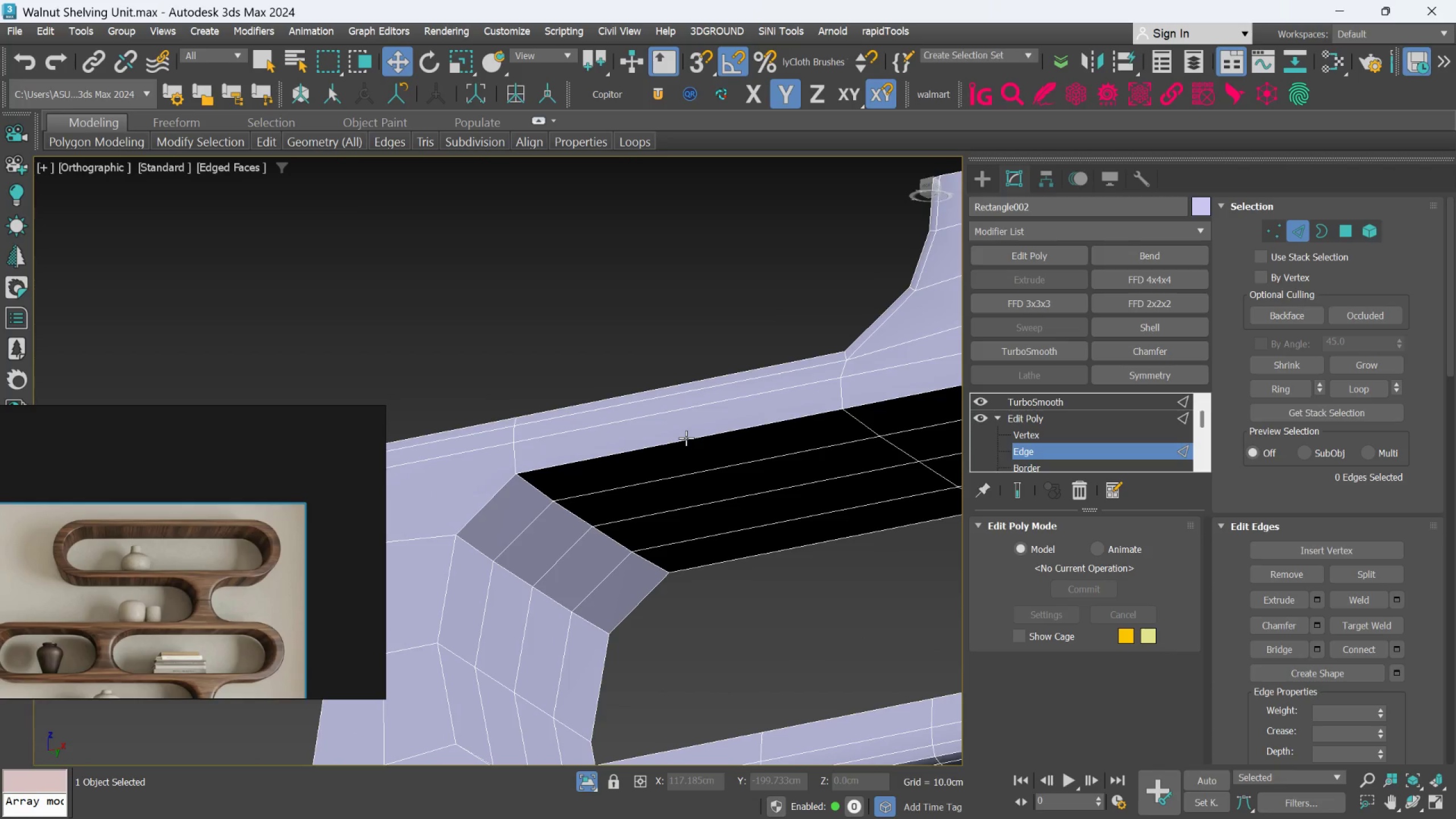 
double_click([686, 438])
 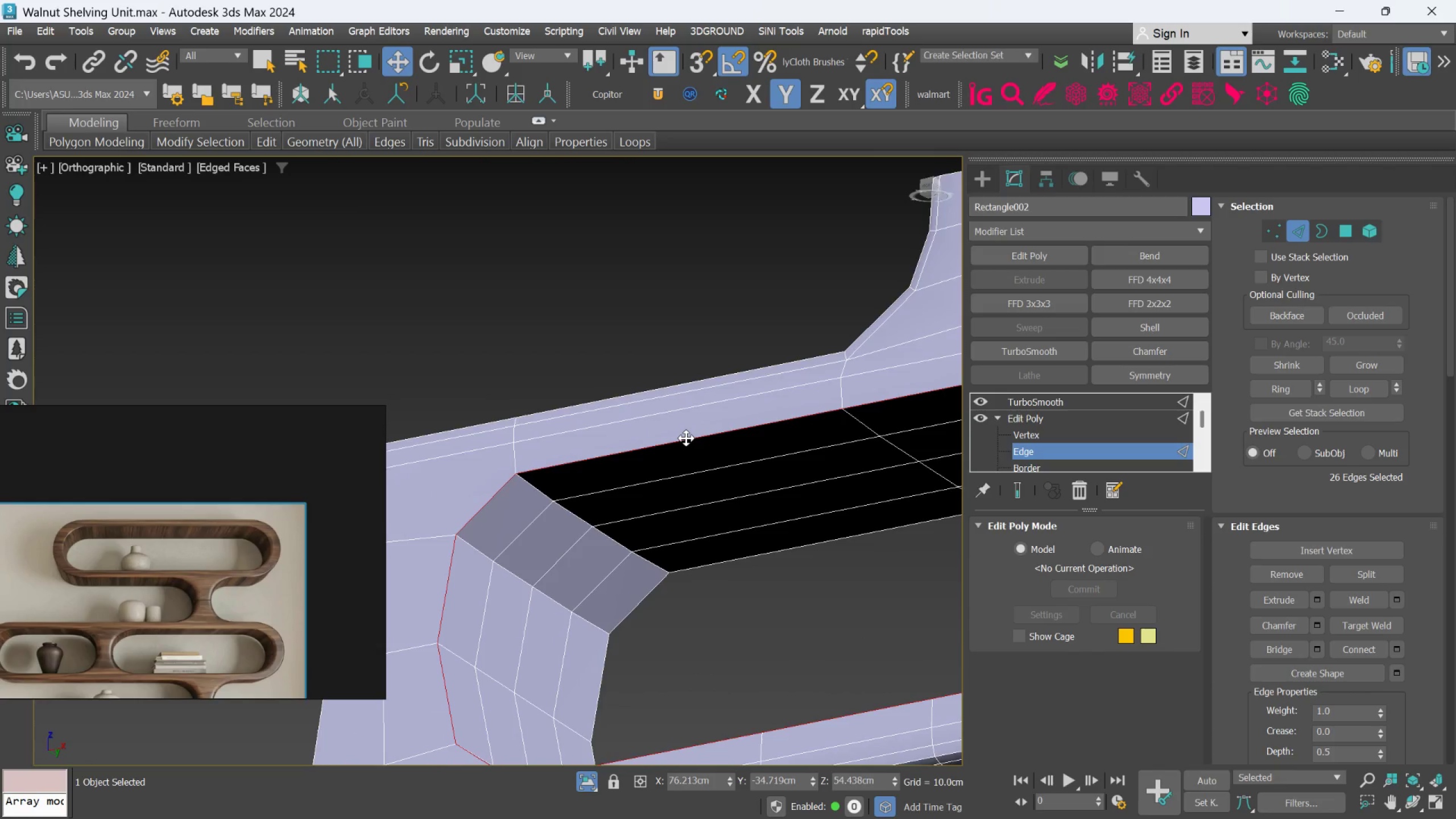 
hold_key(key=AltLeft, duration=0.52)
 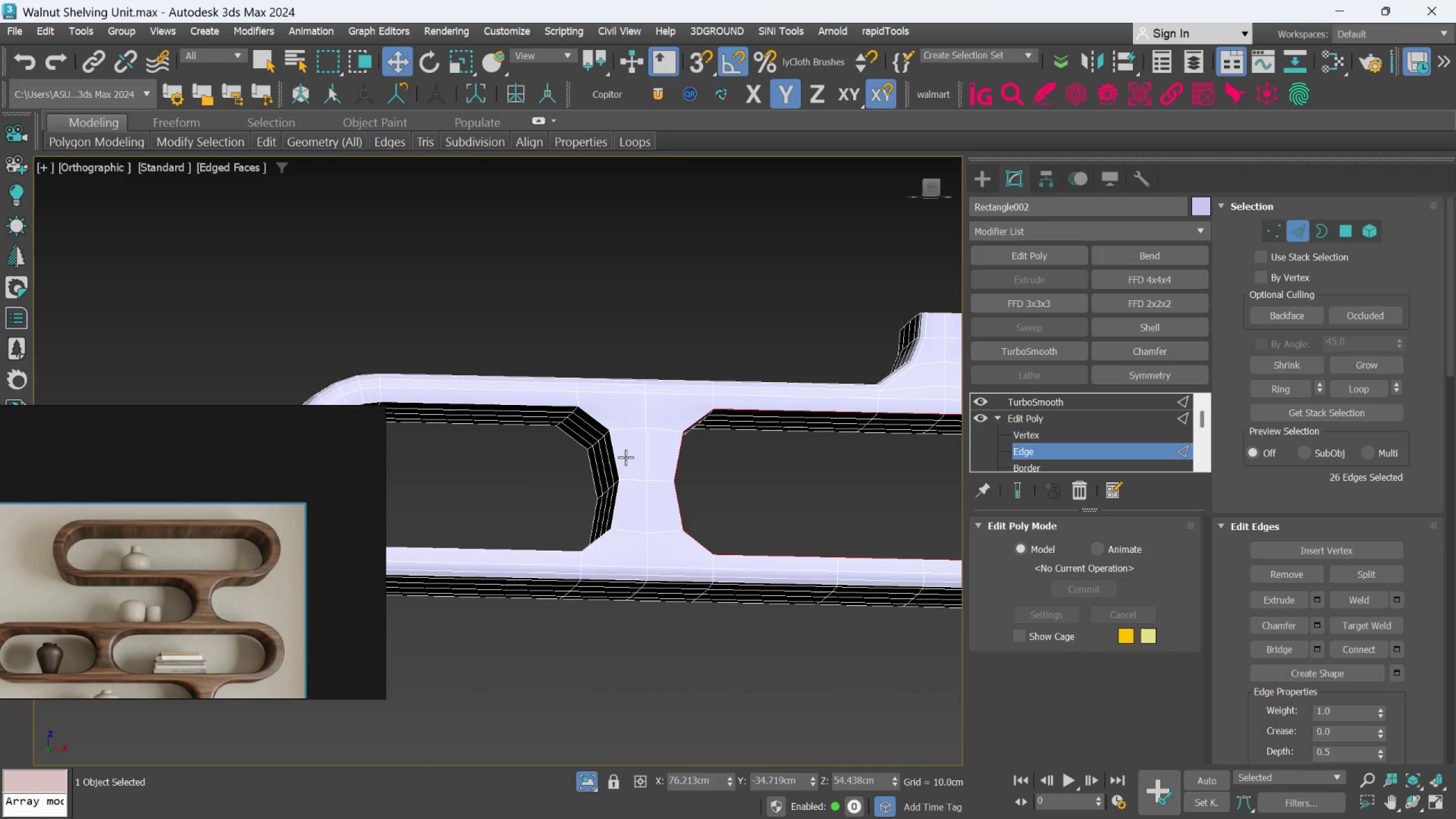 
scroll: coordinate [729, 453], scroll_direction: down, amount: 3.0
 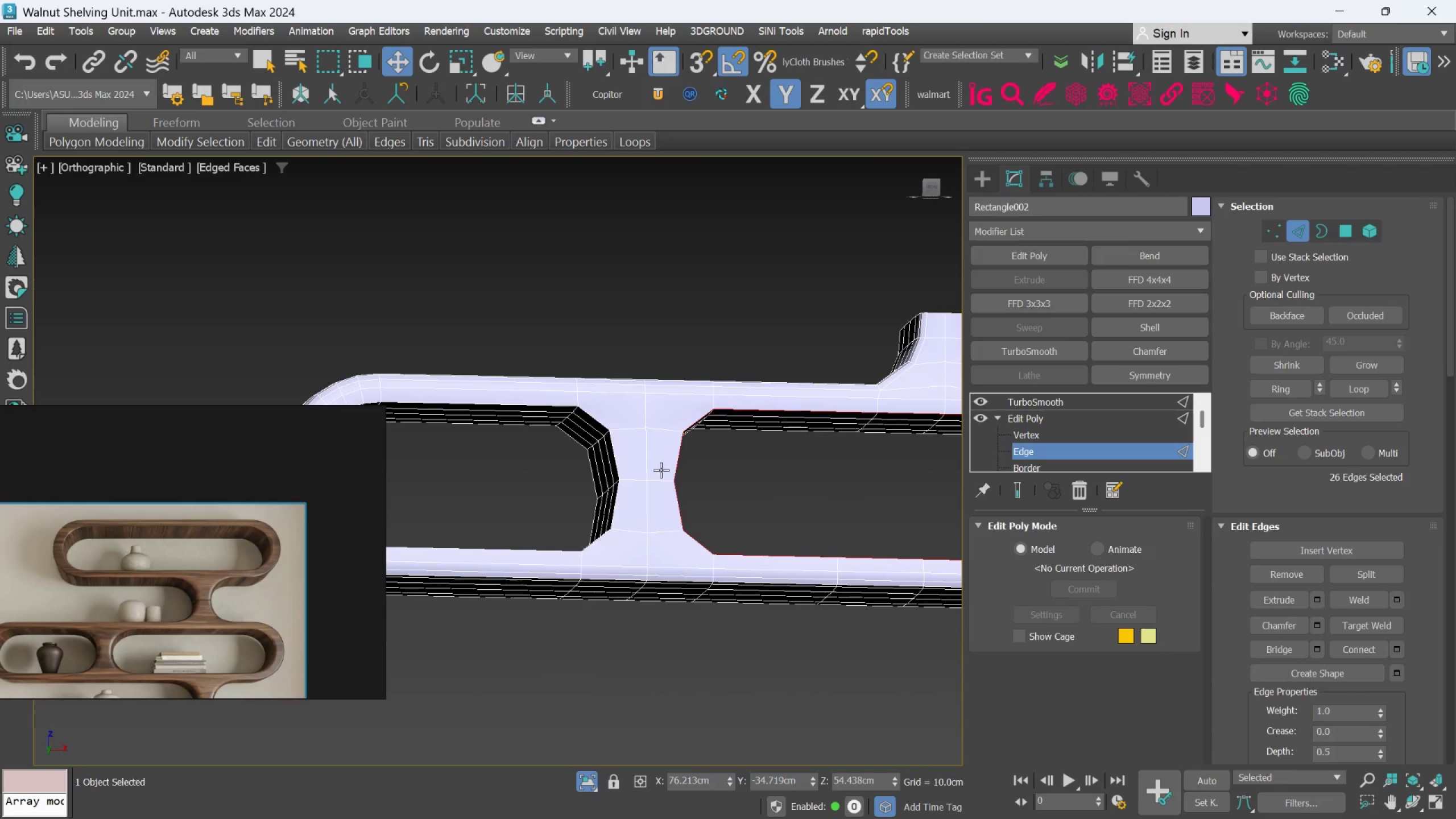 
hold_key(key=ControlLeft, duration=0.81)
left_click([594, 413])
 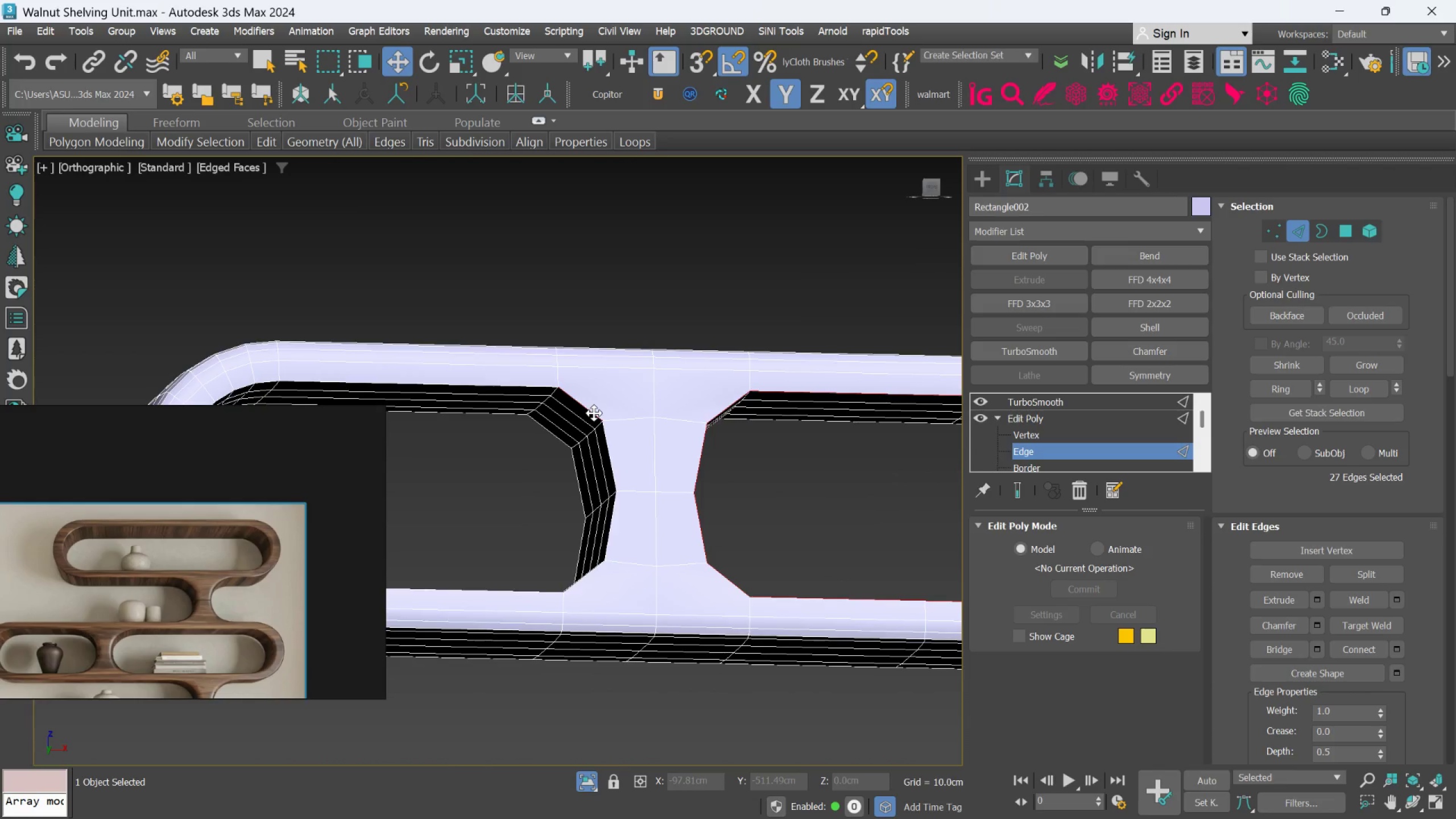 
scroll: coordinate [626, 452], scroll_direction: up, amount: 1.0
 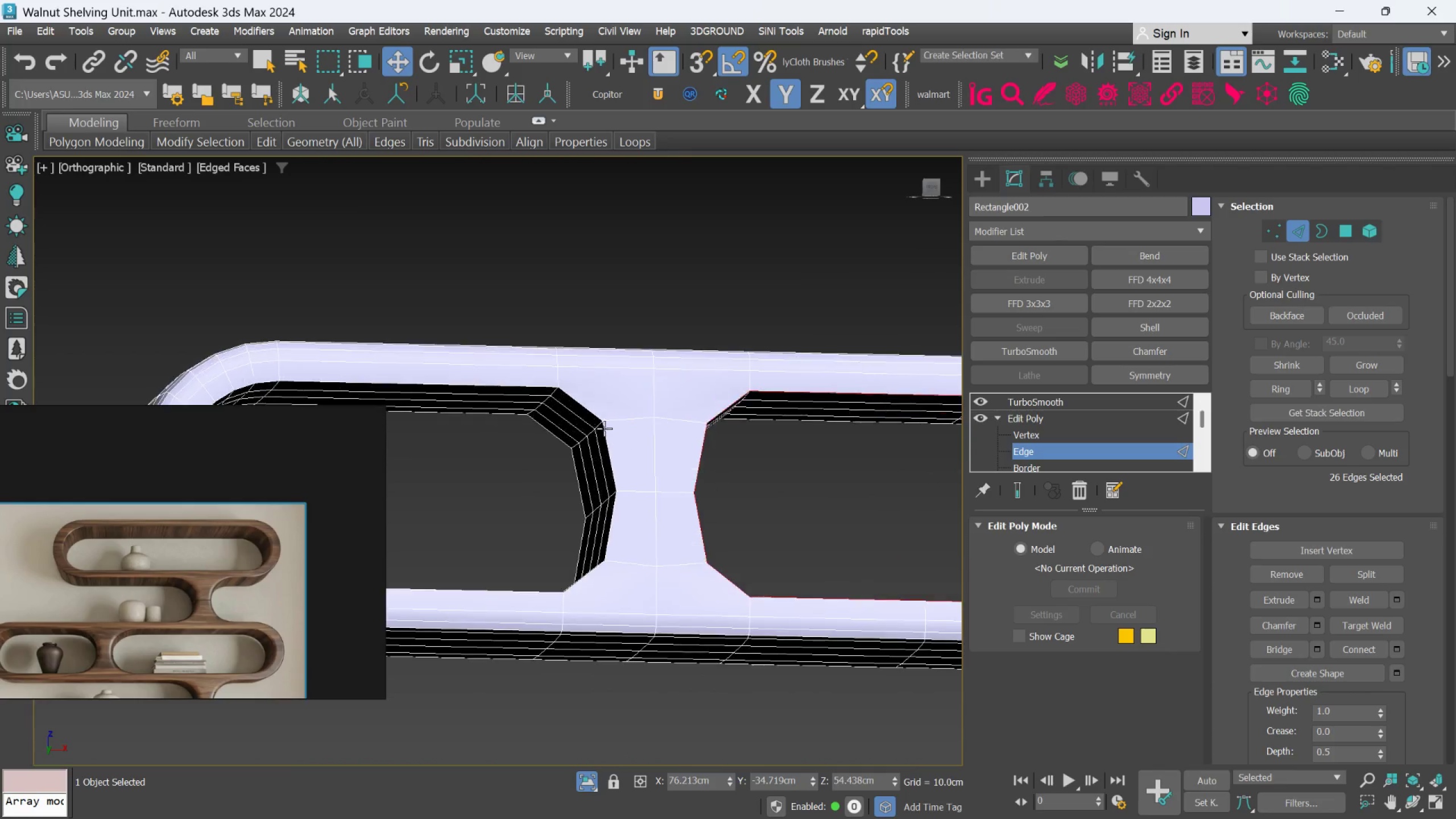 
double_click([594, 413])
 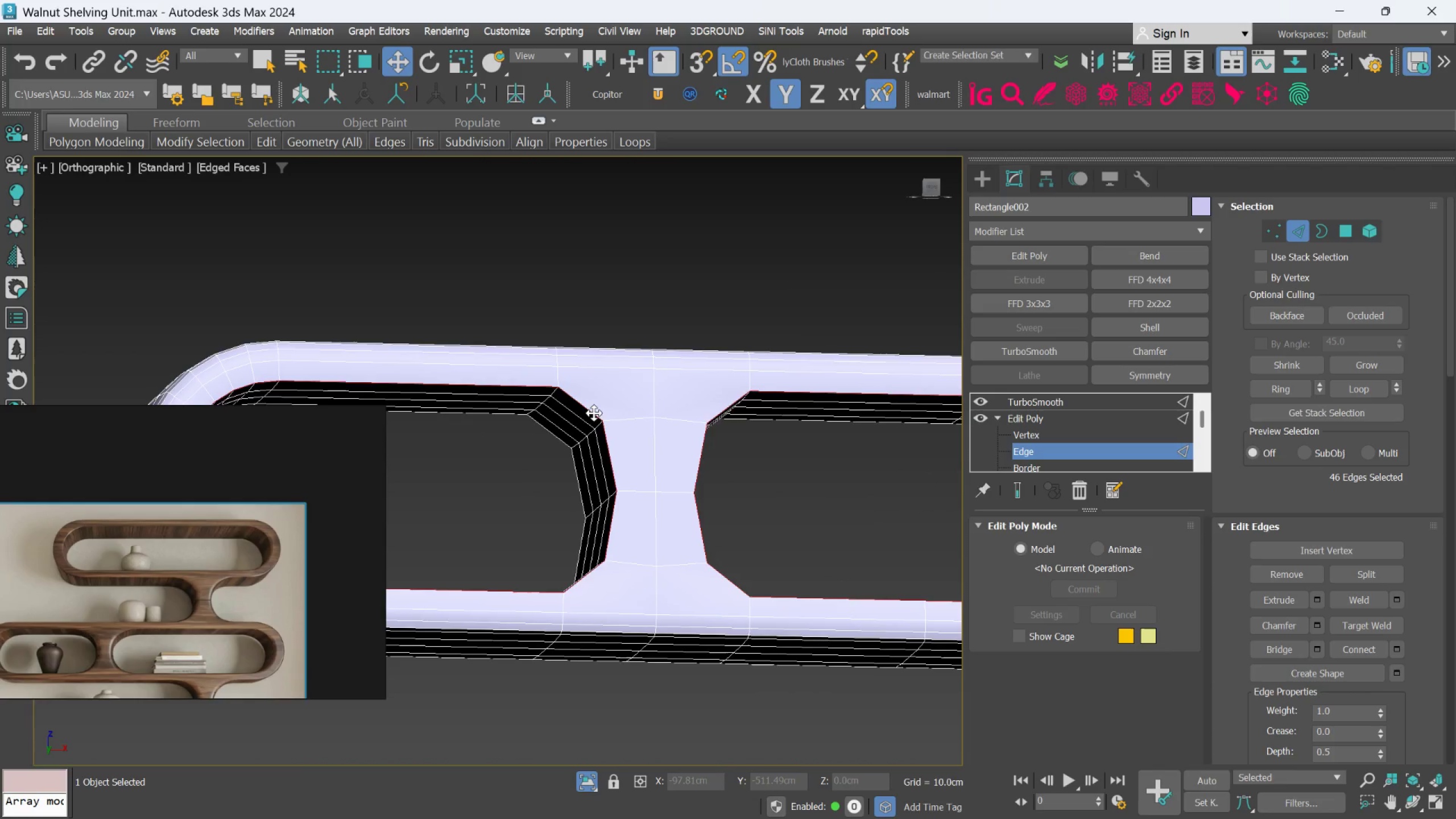 
hold_key(key=AltLeft, duration=0.69)
 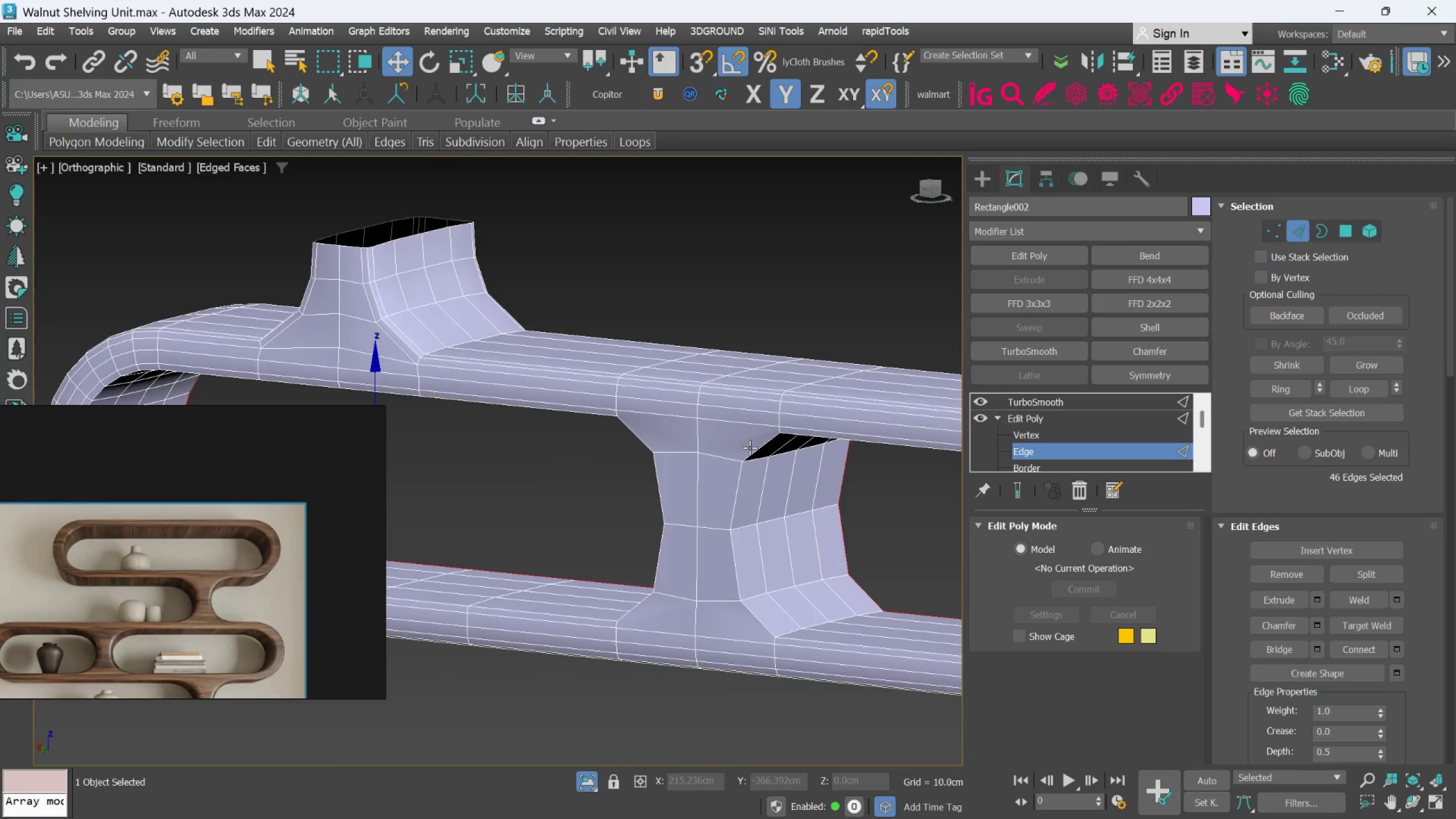 
hold_key(key=ControlLeft, duration=0.61)
left_click([756, 448])
 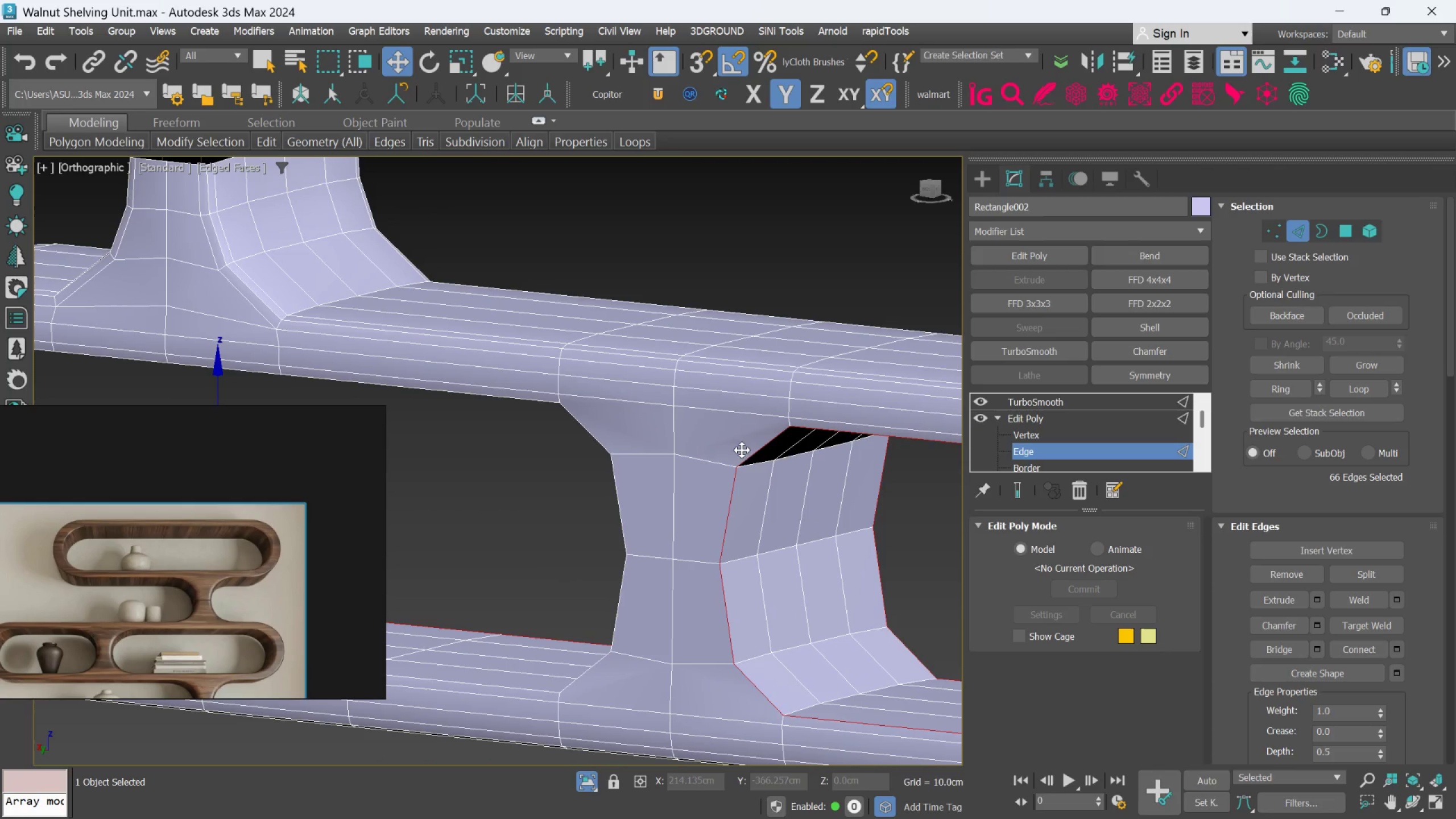 
scroll: coordinate [755, 448], scroll_direction: up, amount: 1.0
 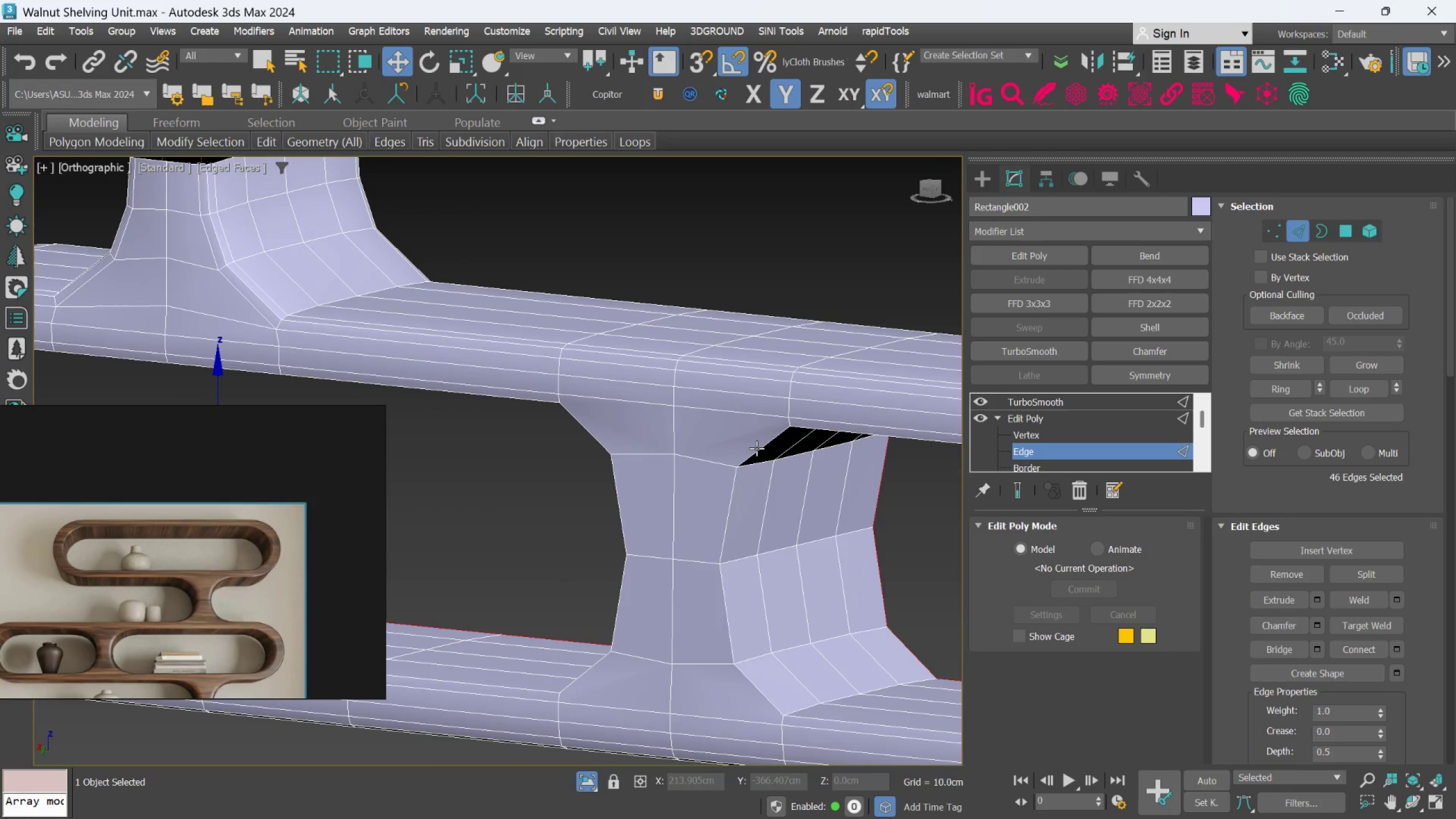 
hold_key(key=AltLeft, duration=0.62)
 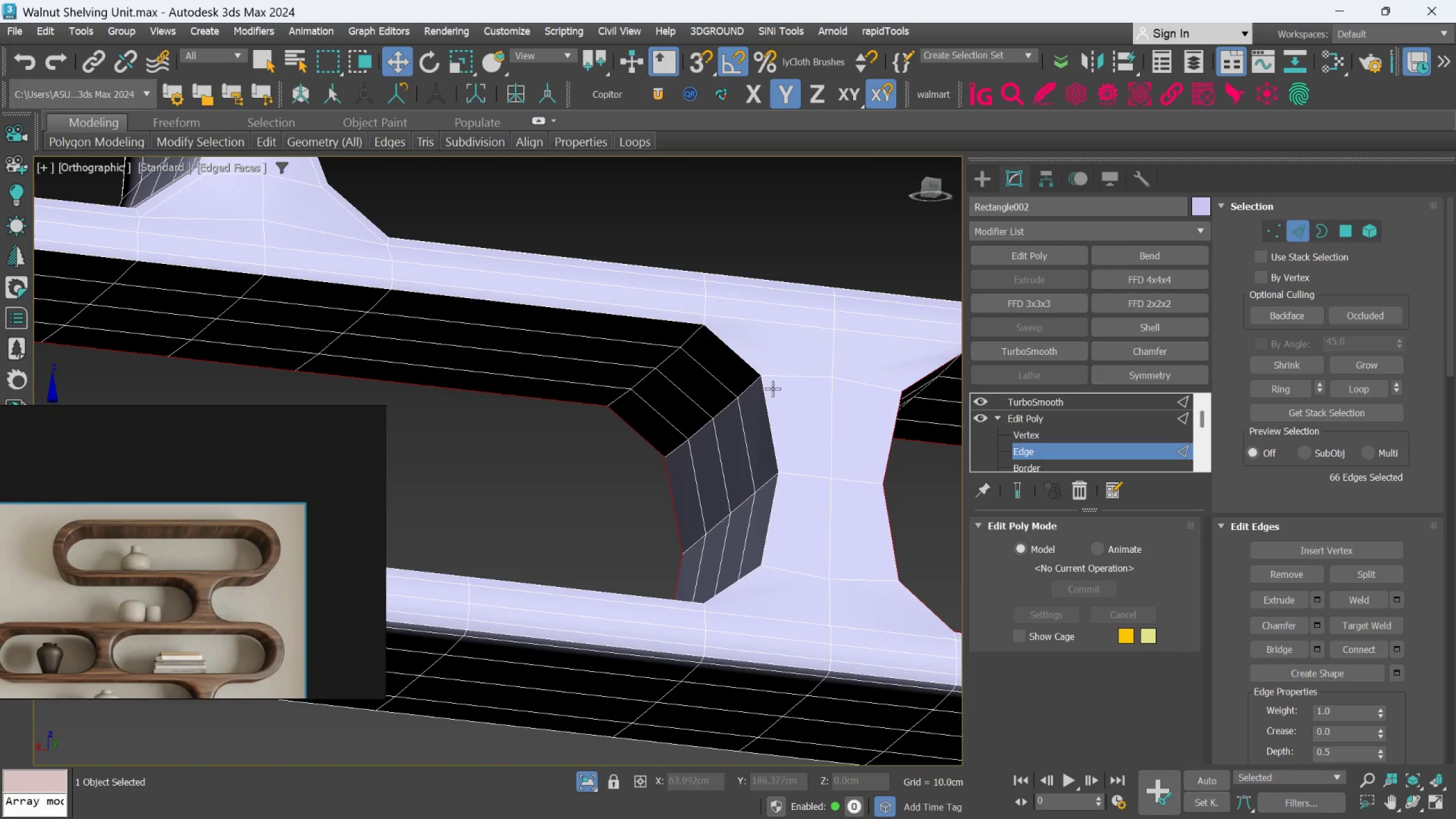 
hold_key(key=ControlLeft, duration=0.78)
double_click([752, 367])
 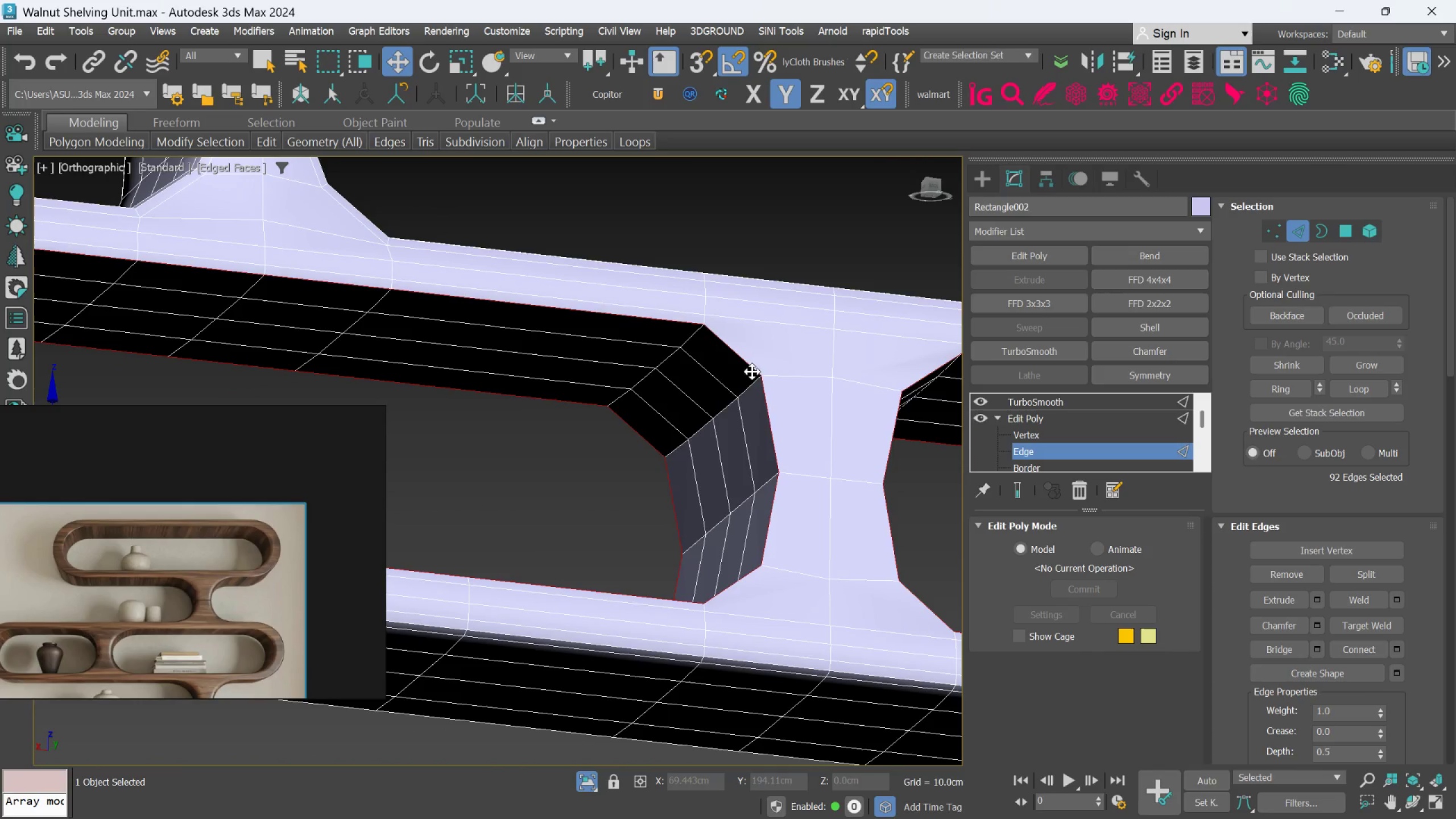 
hold_key(key=AltLeft, duration=0.69)
 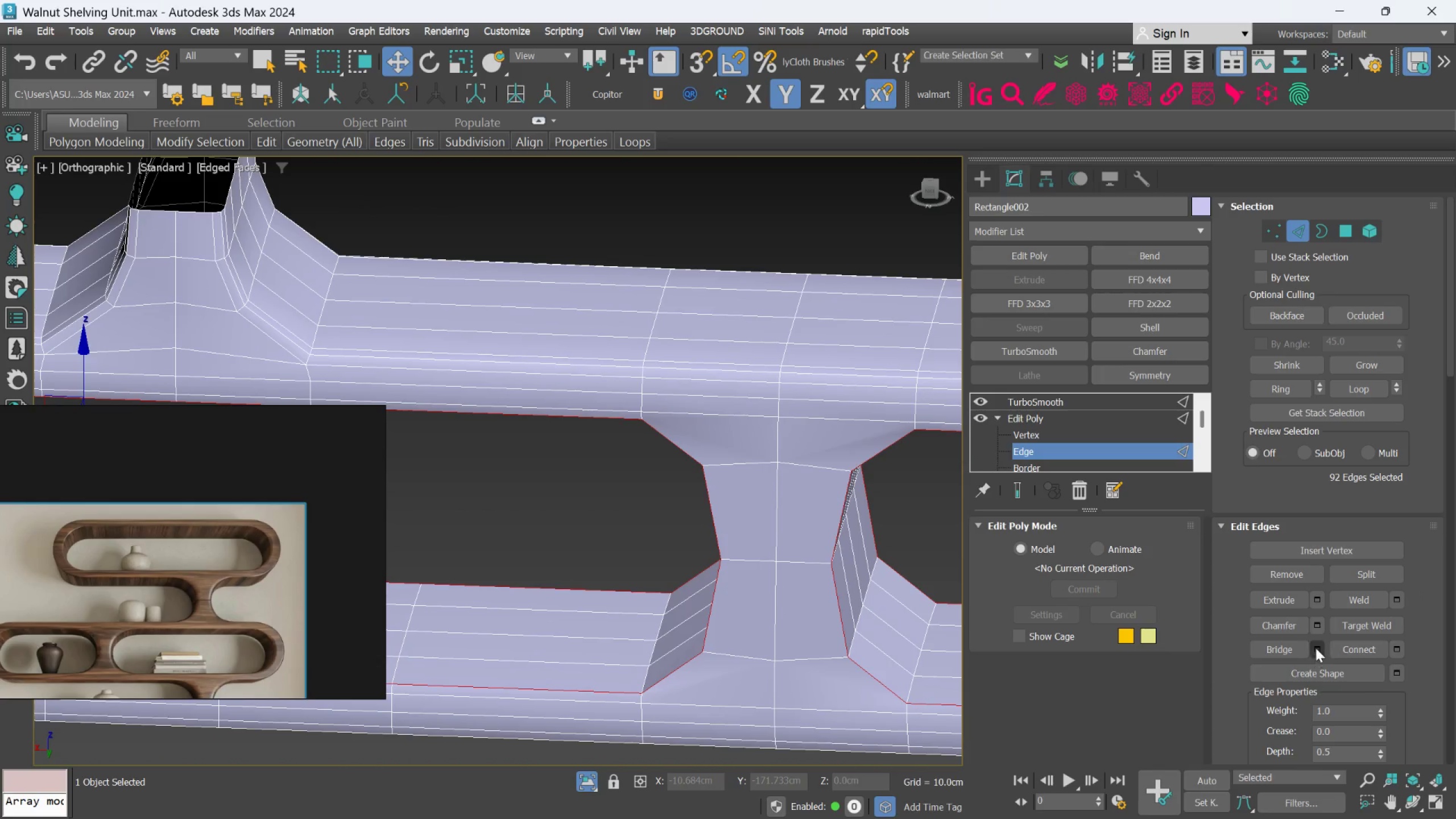 
wait(7.62)
 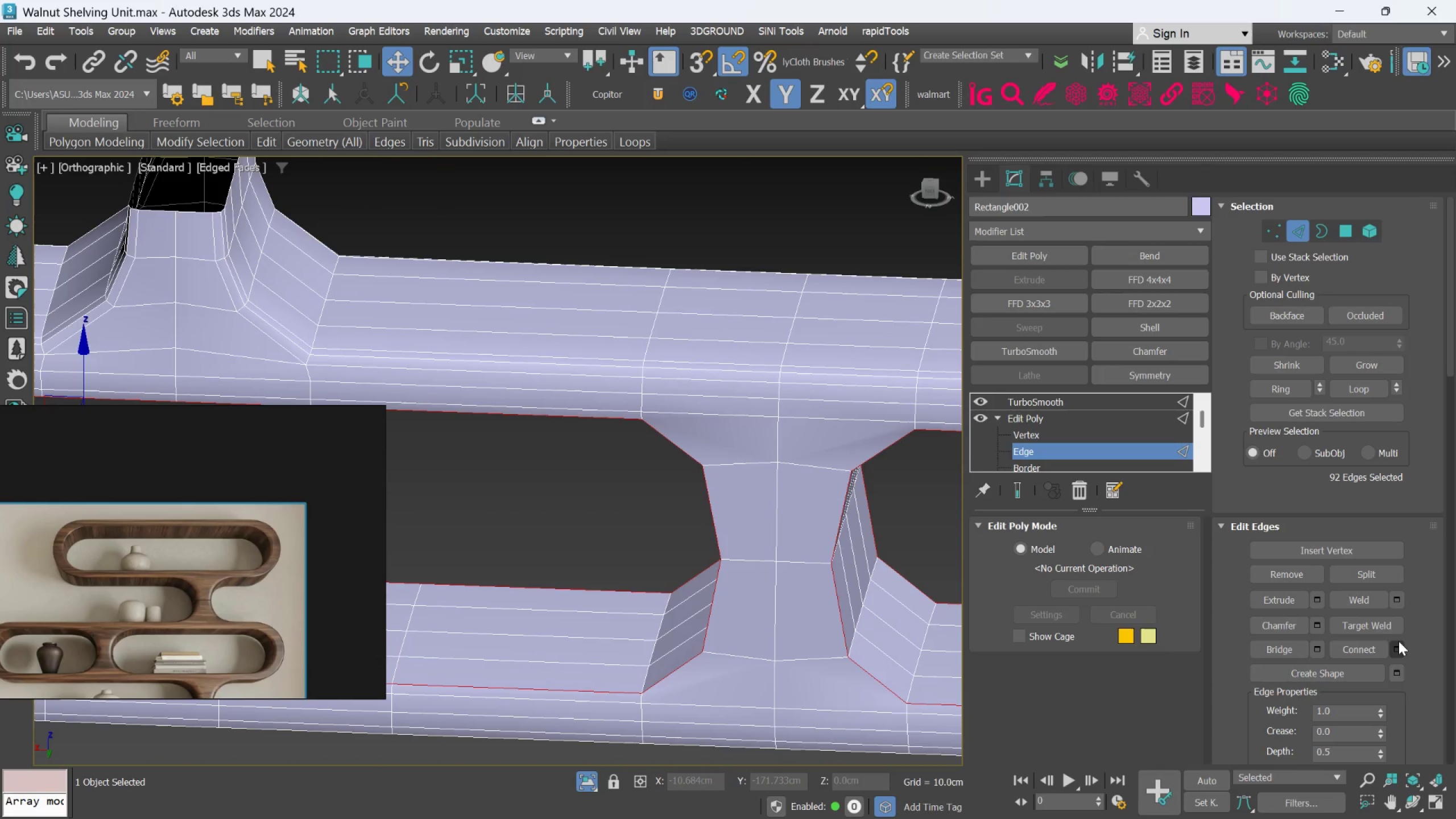 
left_click([1318, 622])
 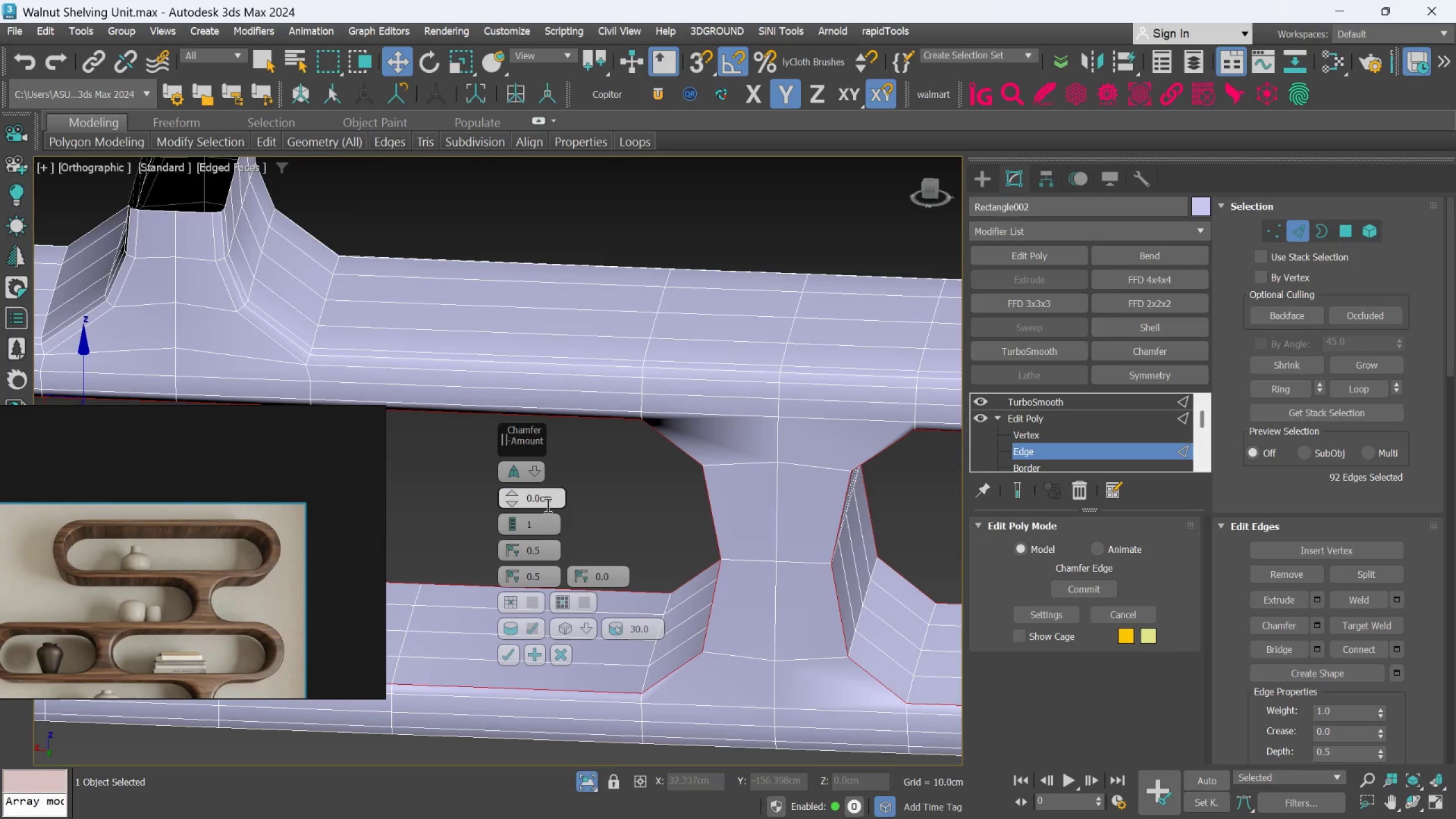 
double_click([535, 498])
 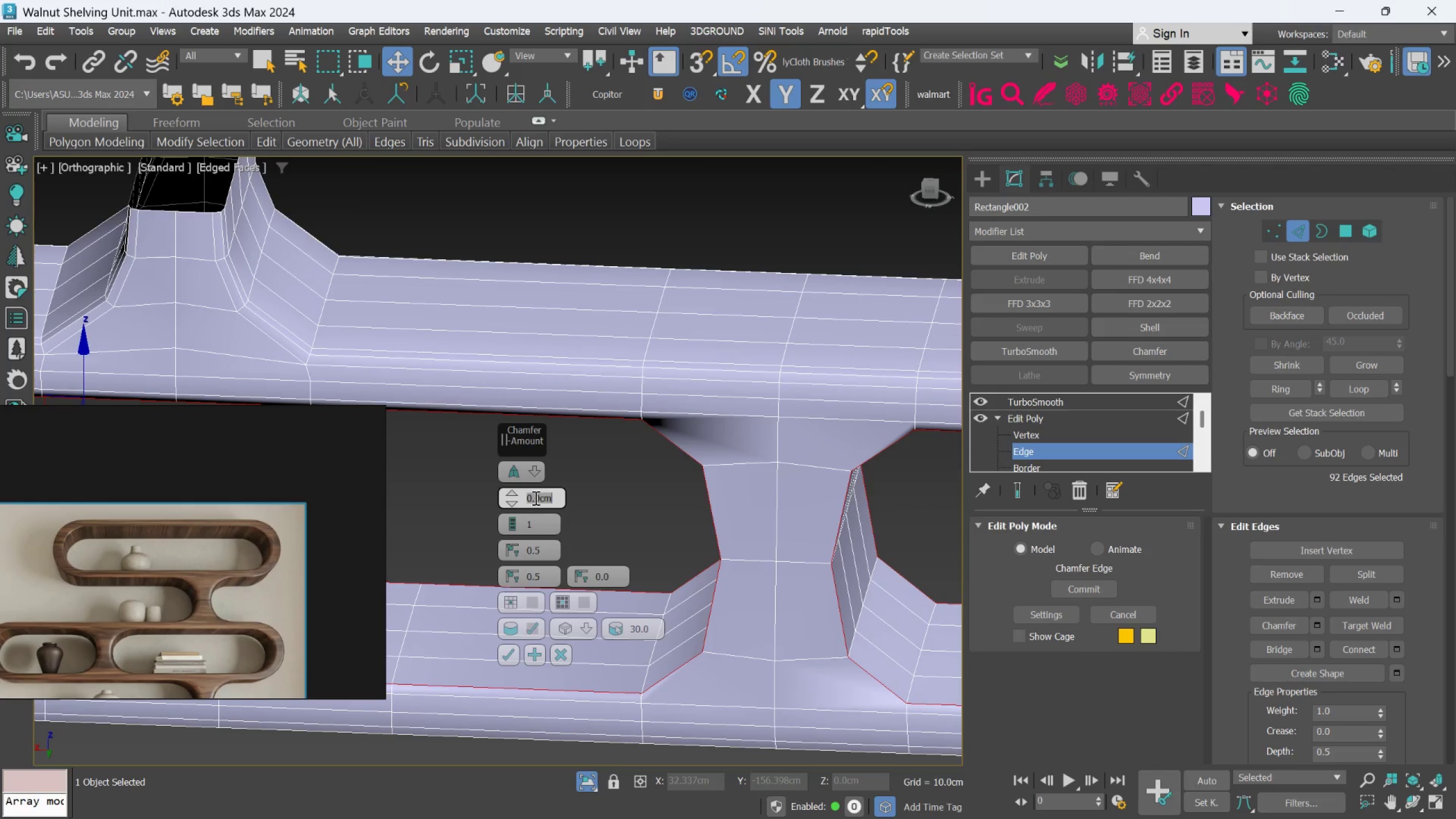 
key(1)
 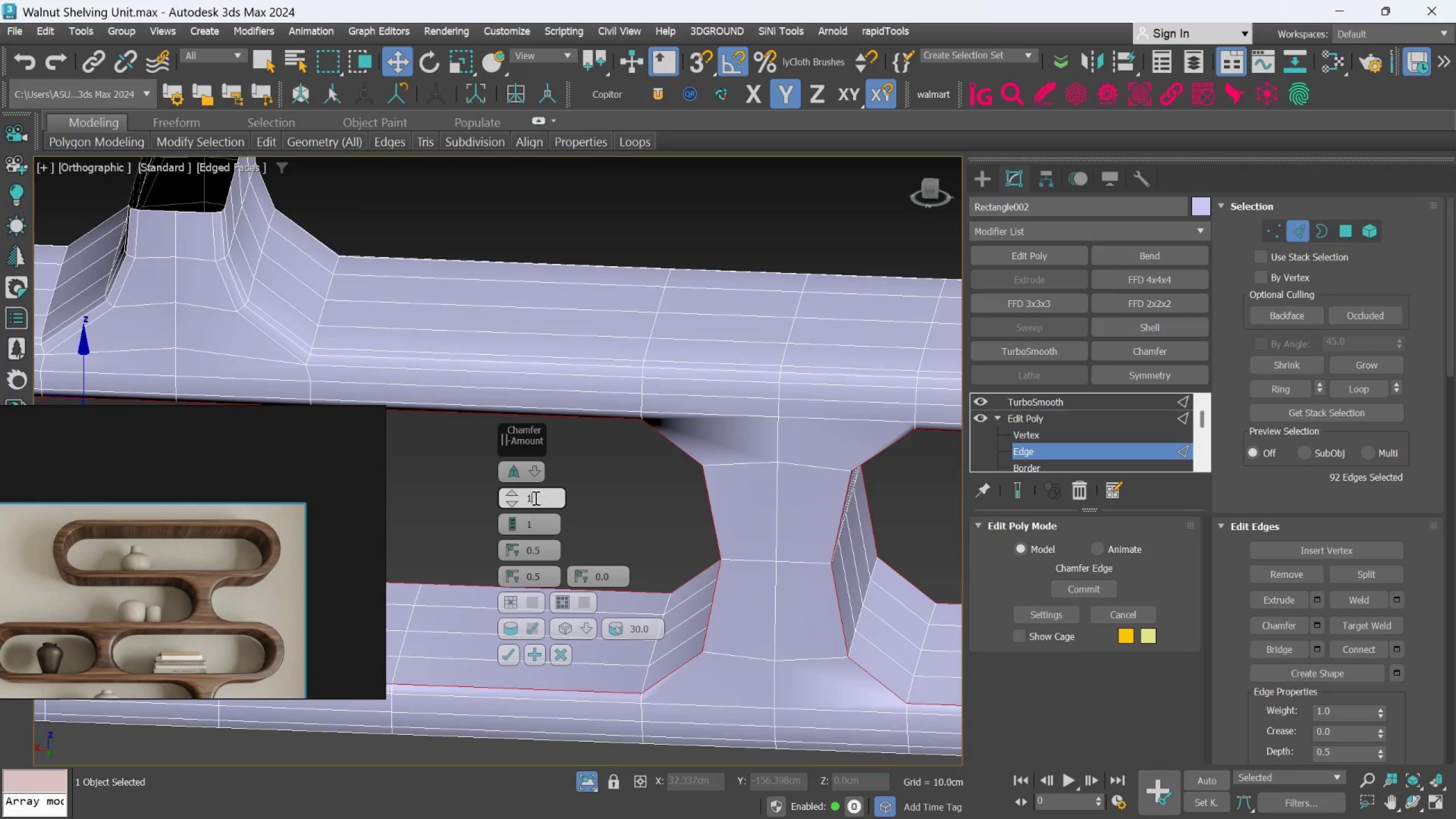 
key(Period)
 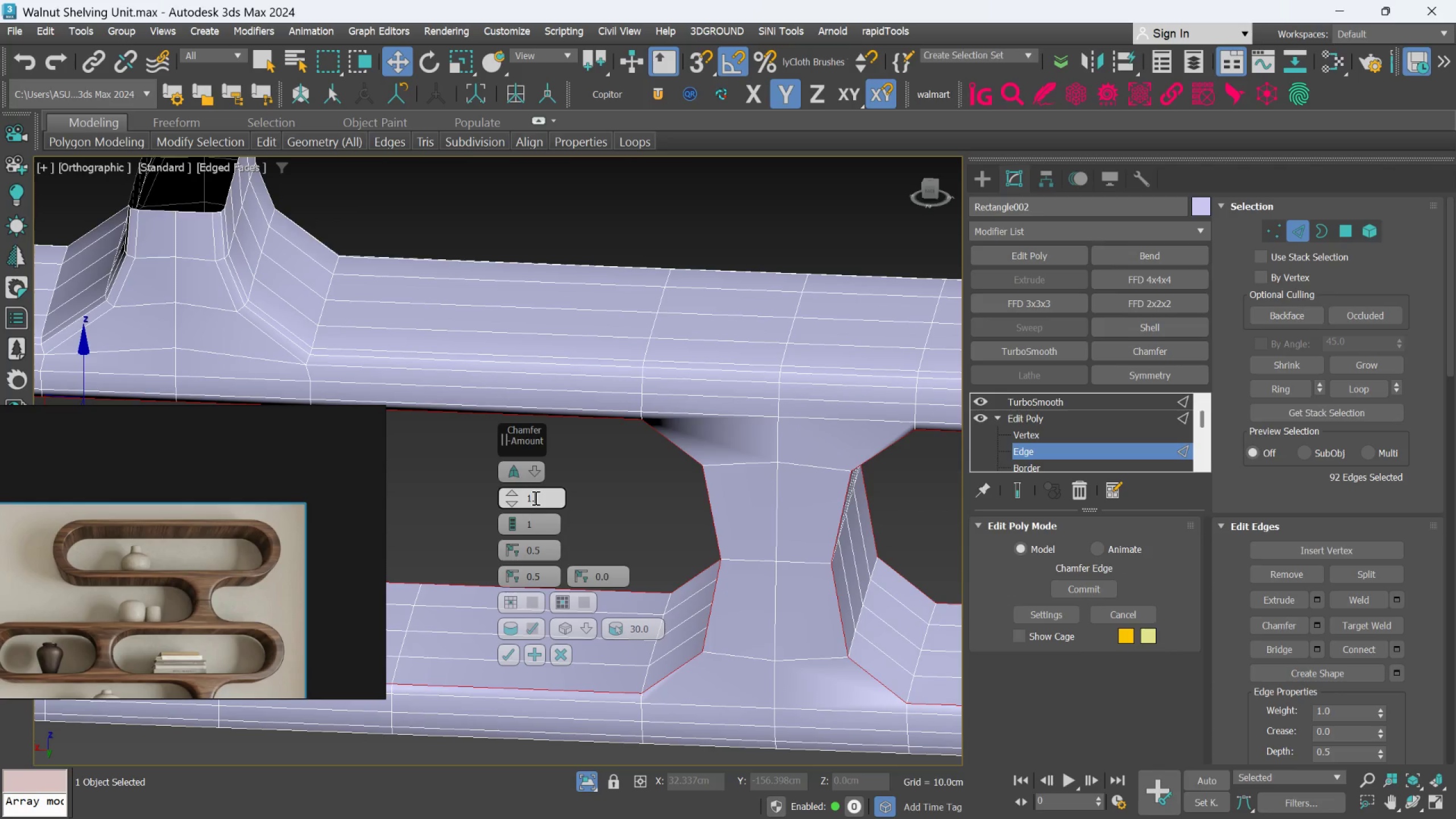 
key(5)
 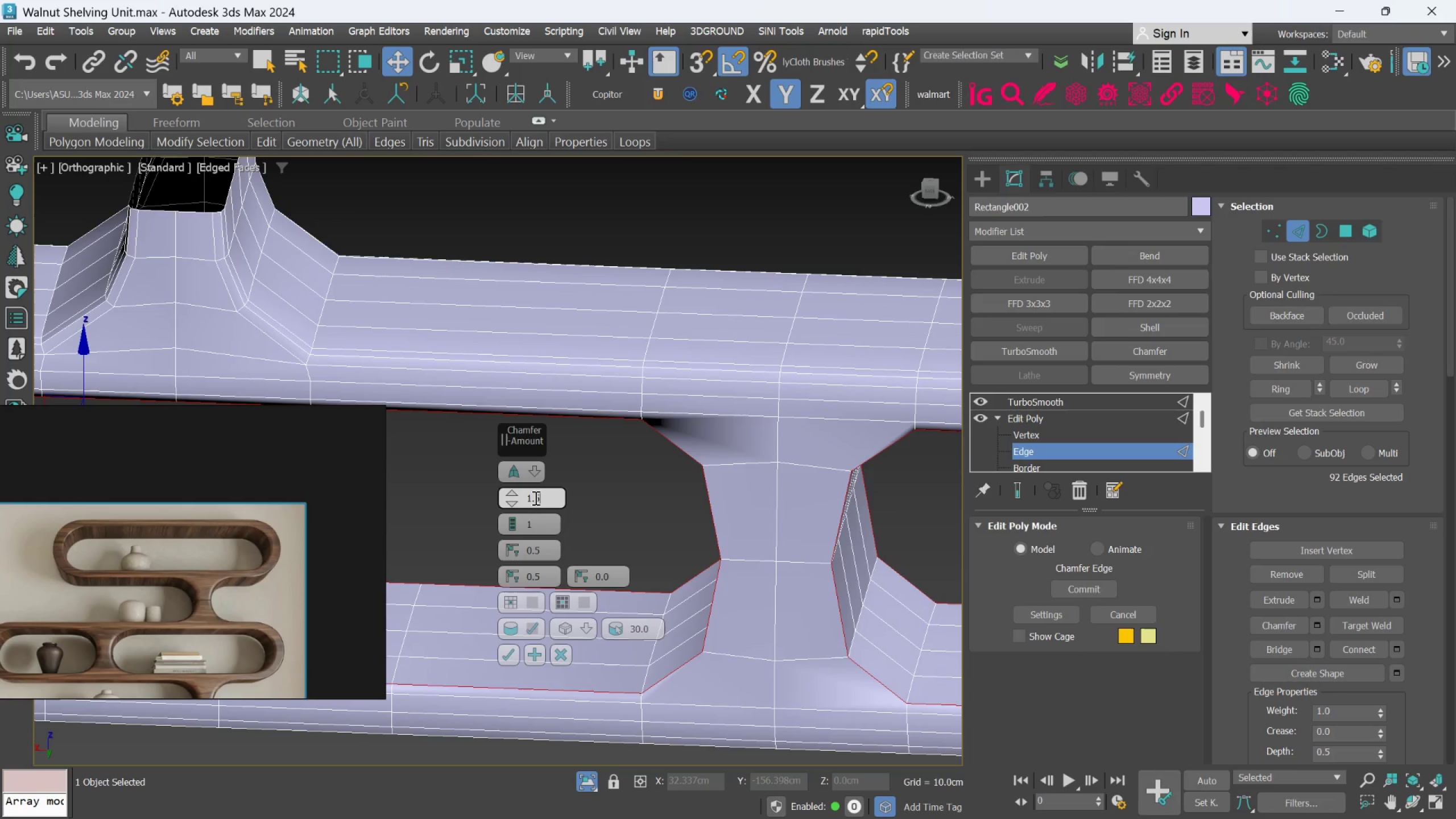 
key(Enter)
 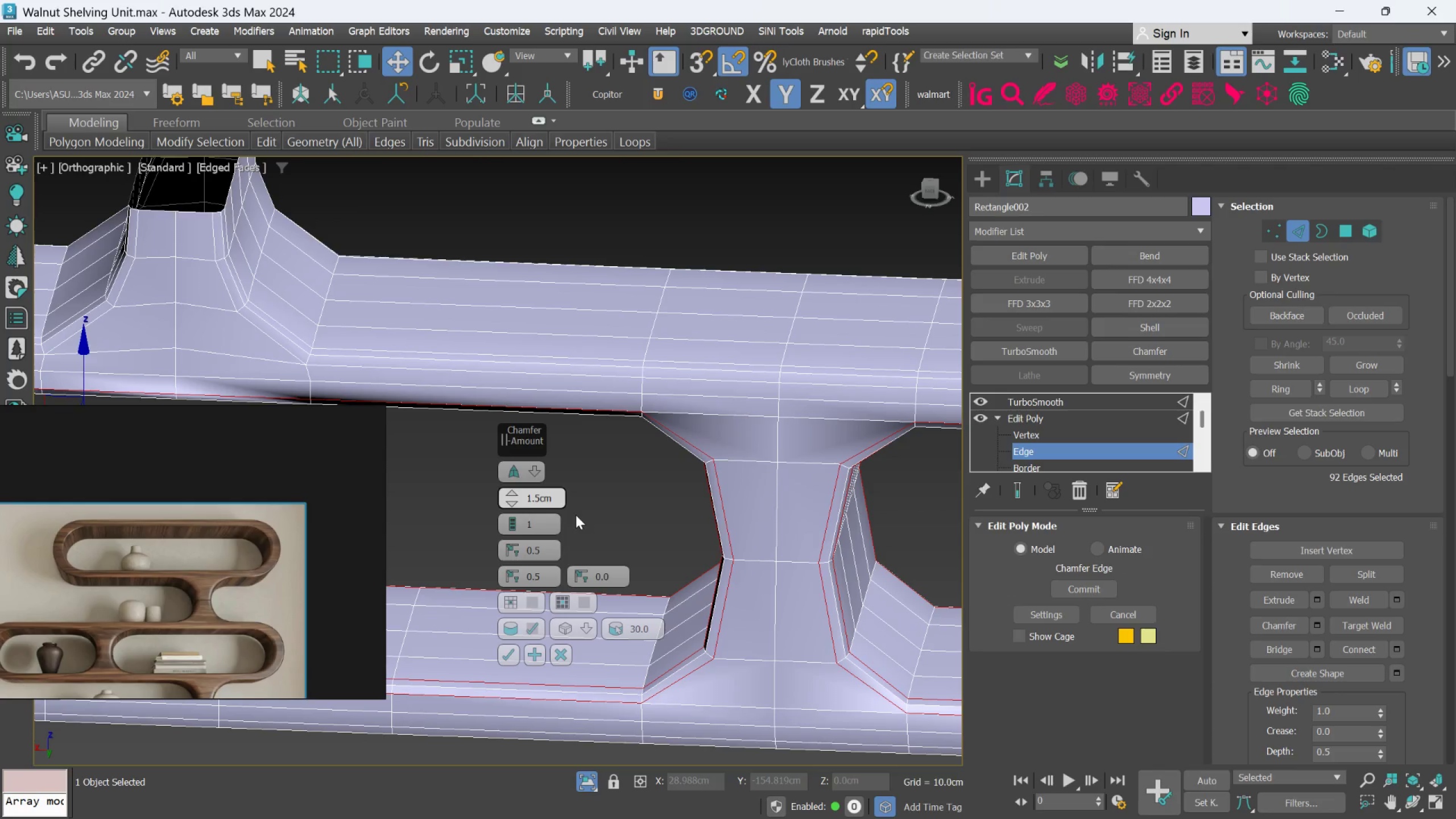 
hold_key(key=AltLeft, duration=0.78)
 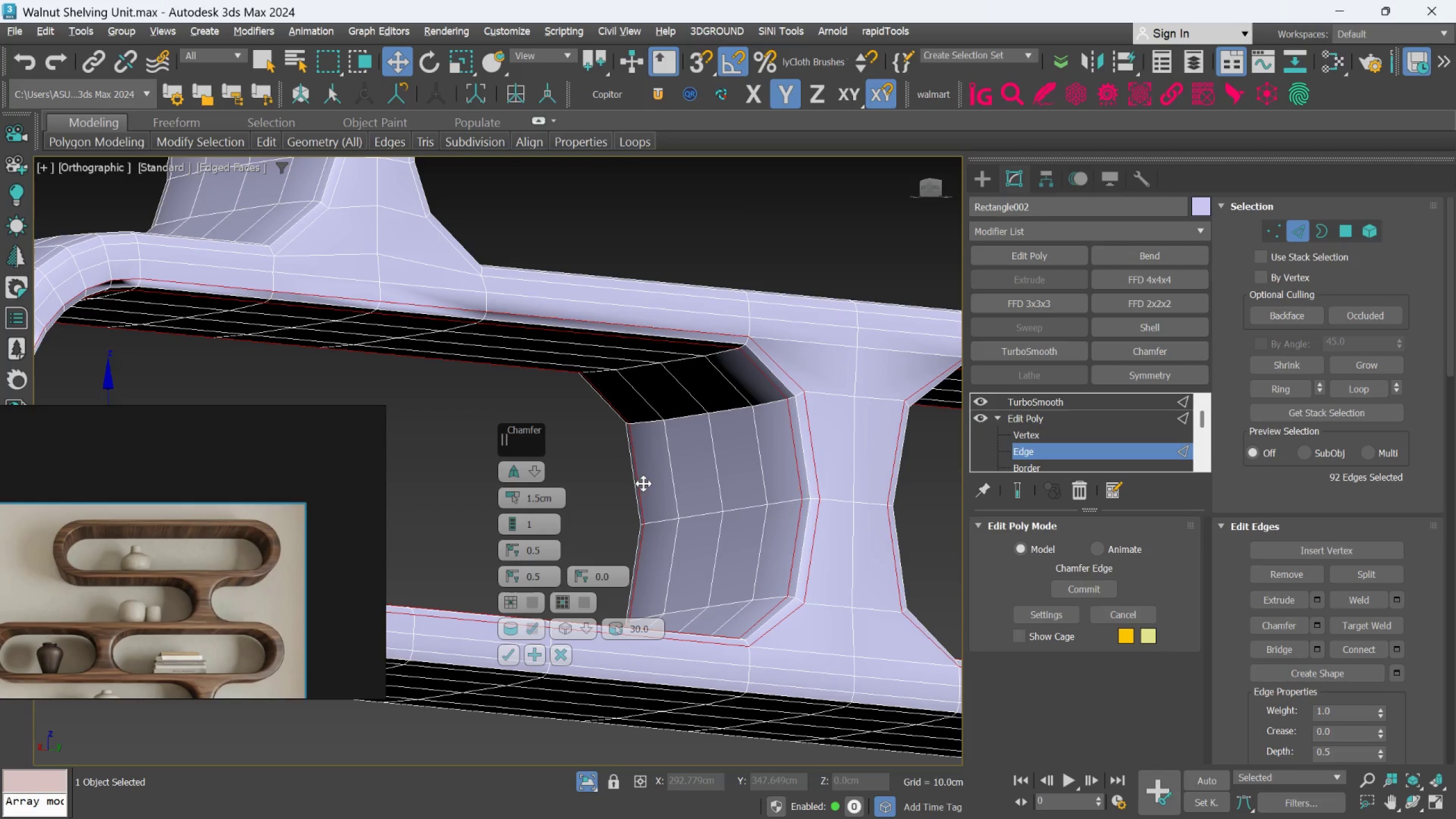 
wait(5.36)
 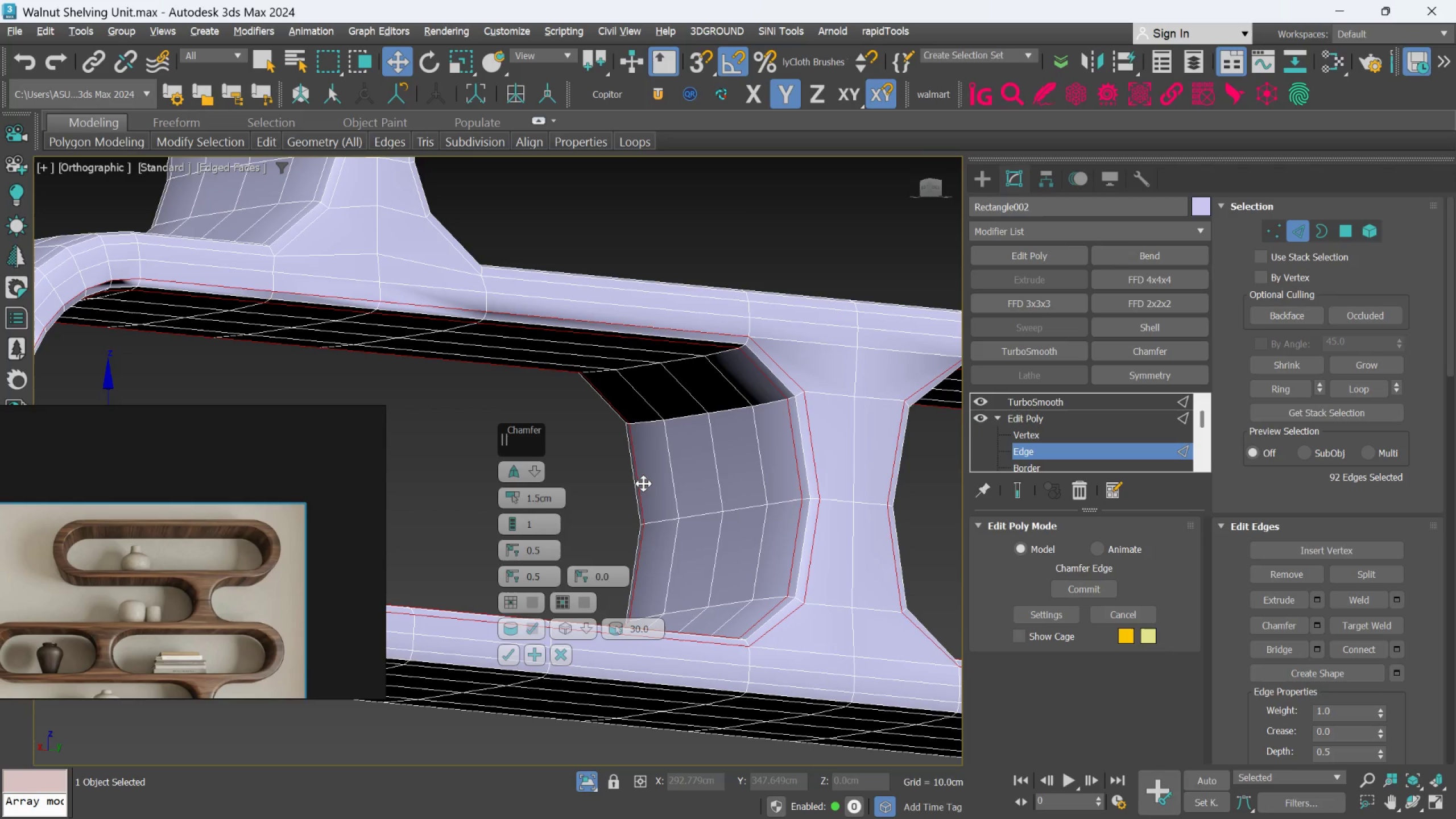 
hold_key(key=AltLeft, duration=0.7)
scroll: coordinate [669, 473], scroll_direction: down, amount: 1.0
 